 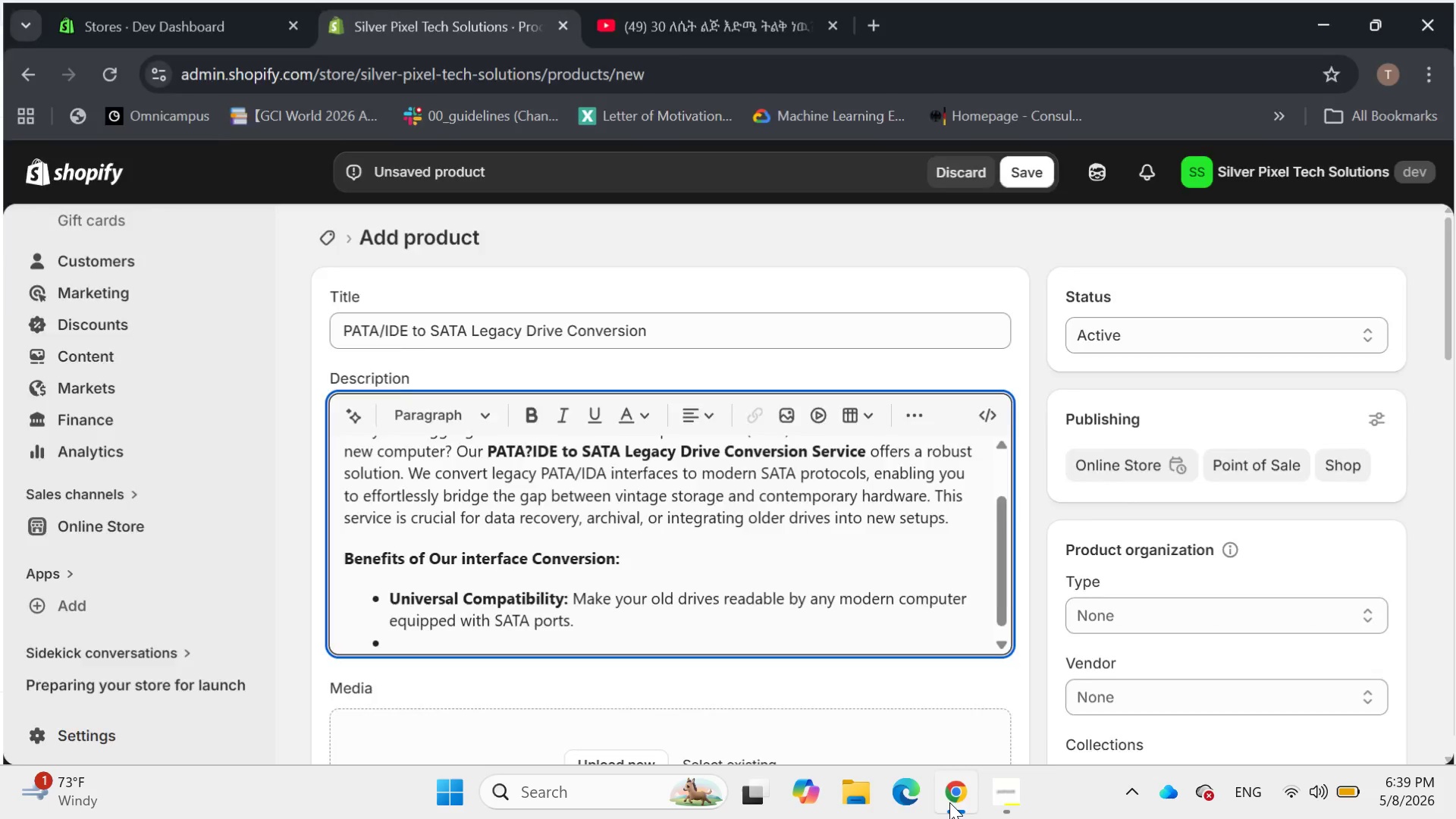 
left_click([949, 802])
 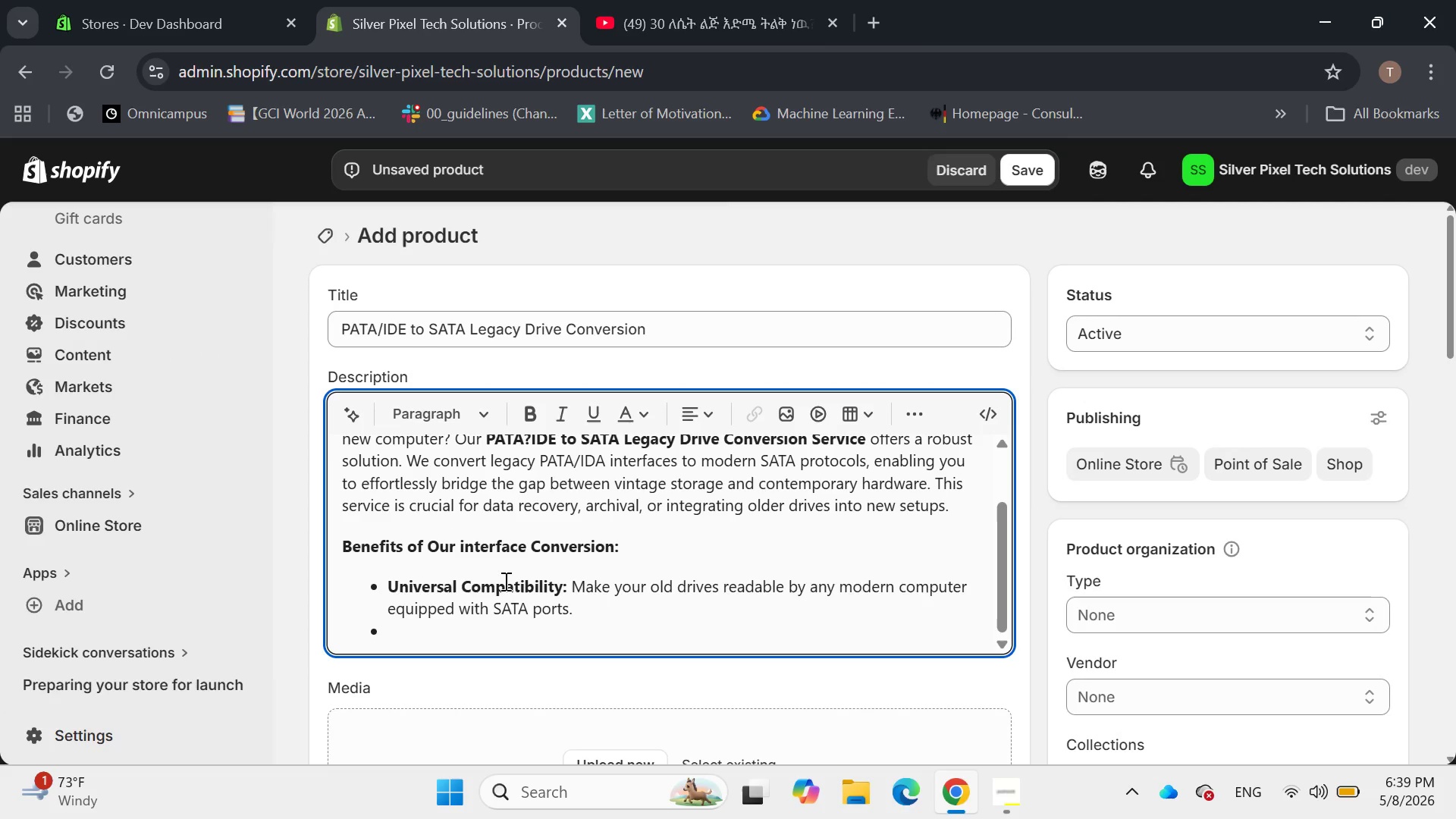 
wait(11.41)
 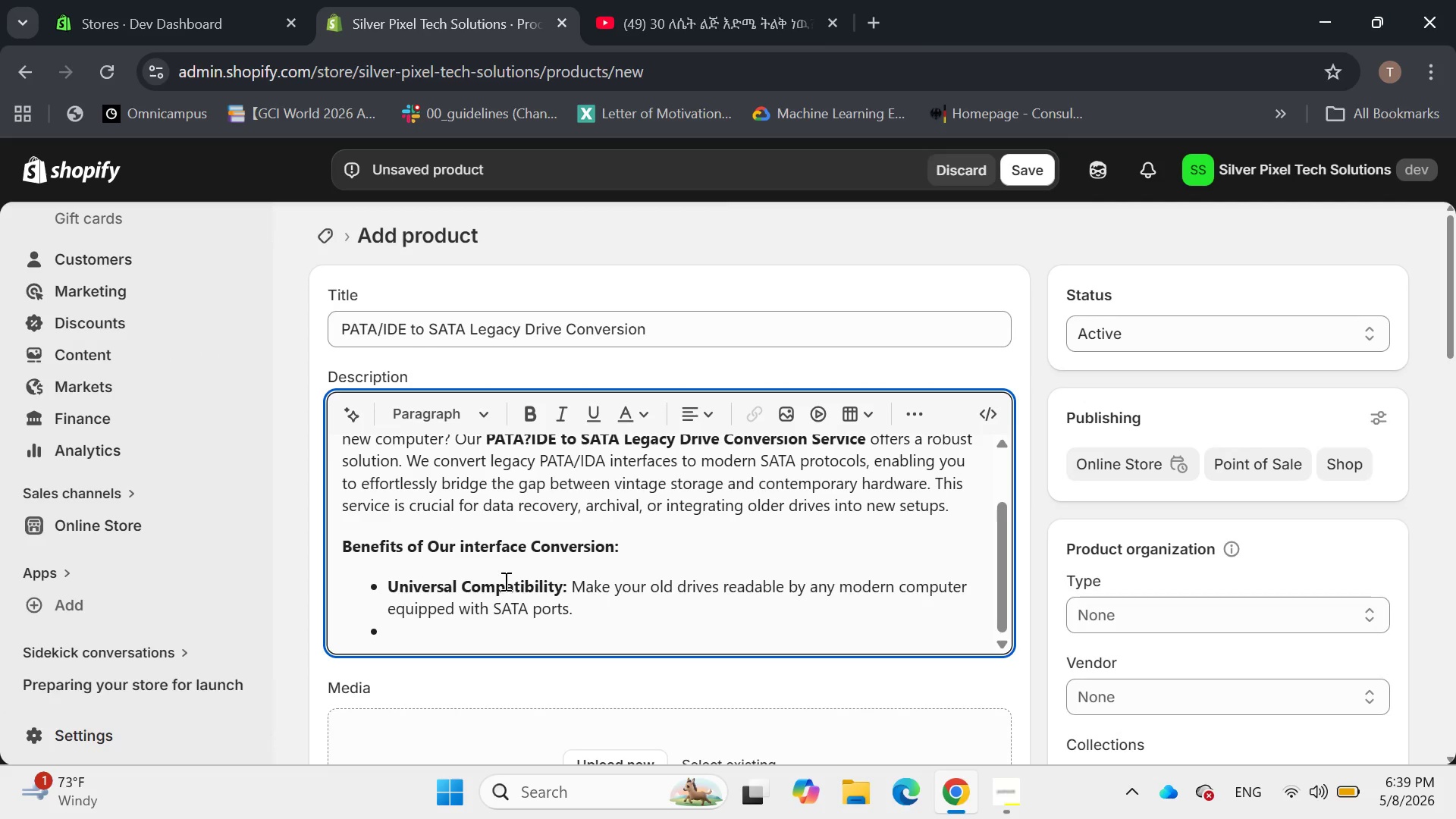 
type(Data preservation: )
 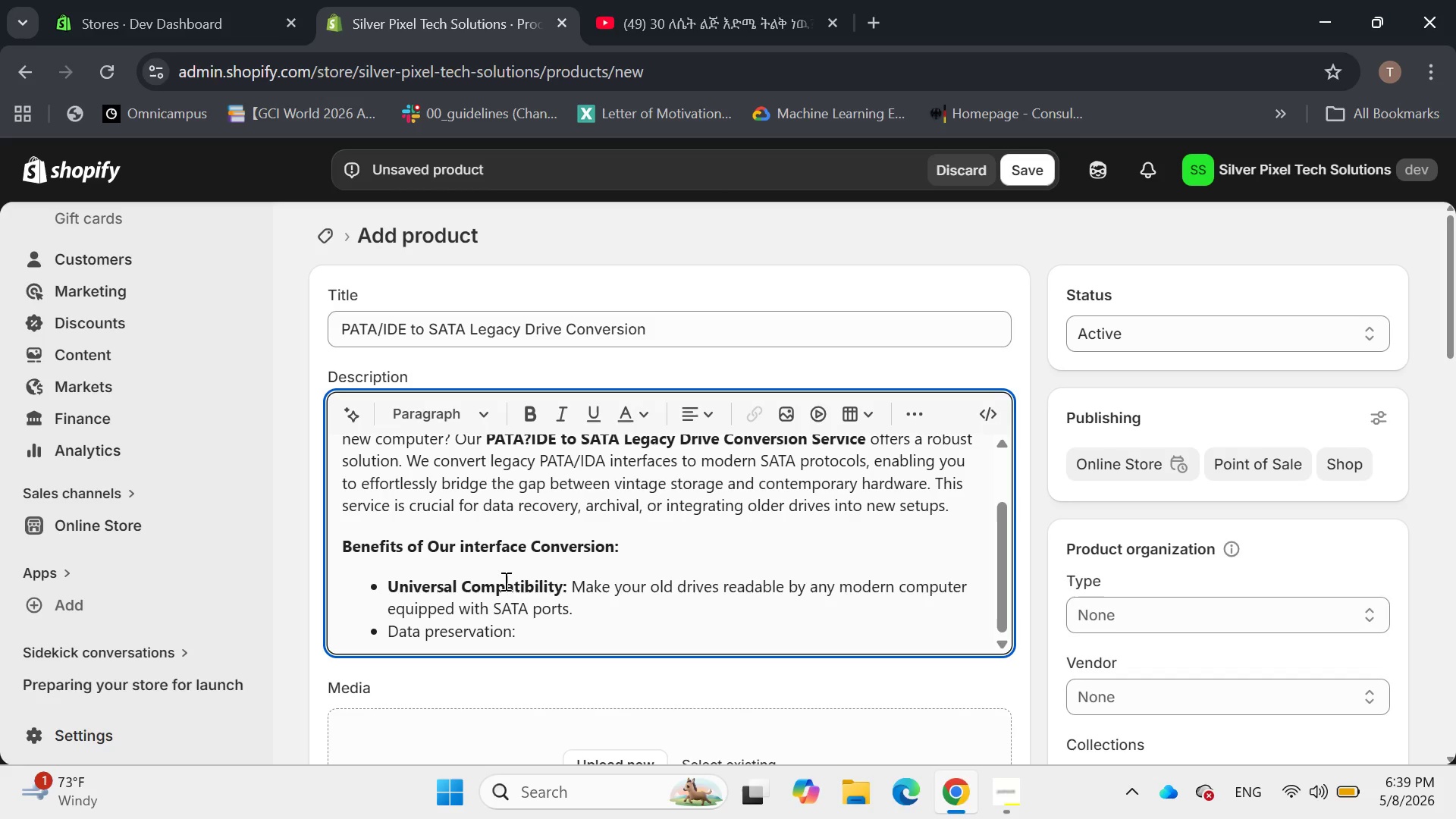 
type(A vital step for scces)
key(Backspace)
key(Backspace)
key(Backspace)
key(Backspace)
key(Backspace)
type(accessing and backing up data from )
 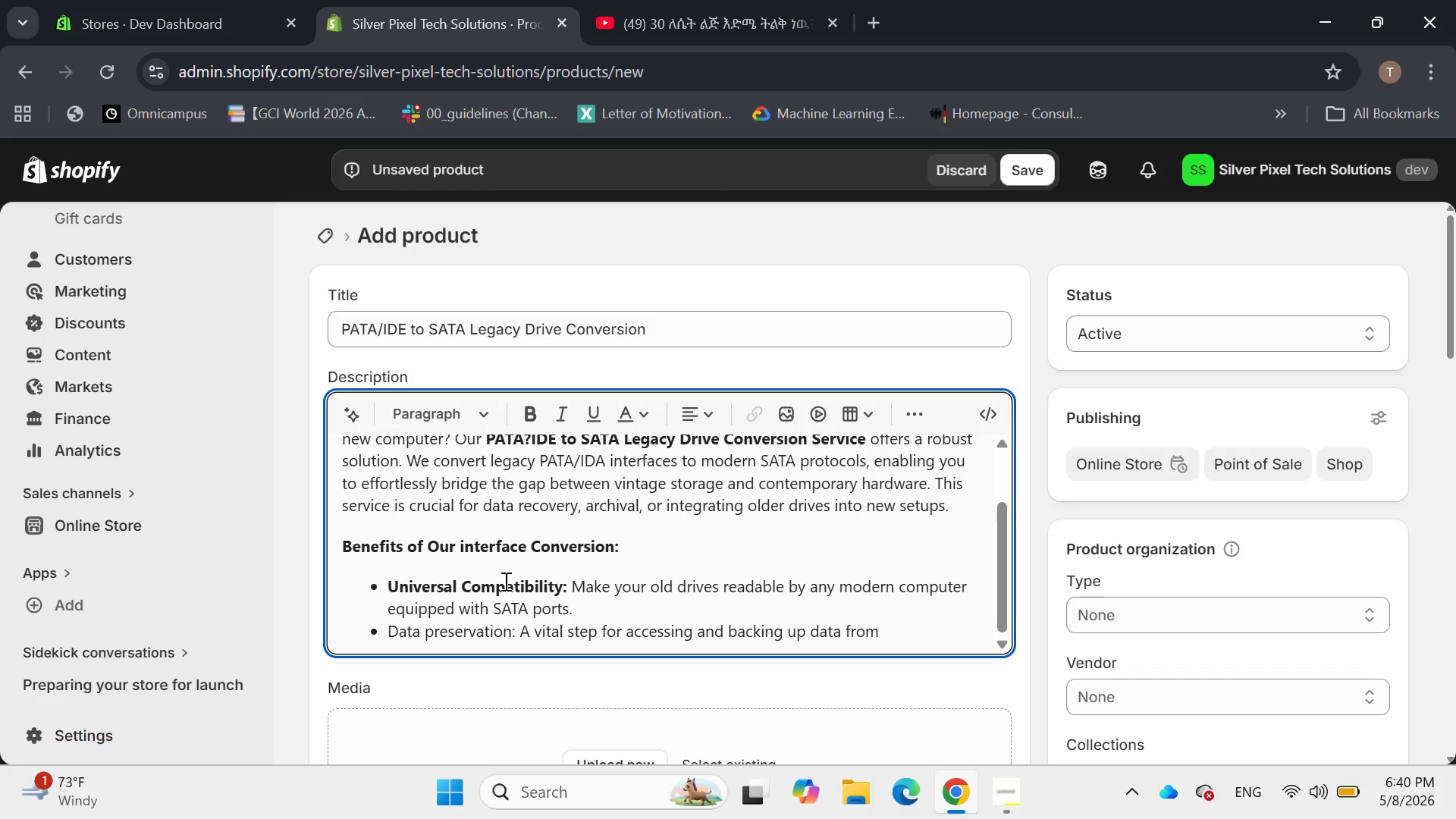 
type(drives that your current system might not support.)
 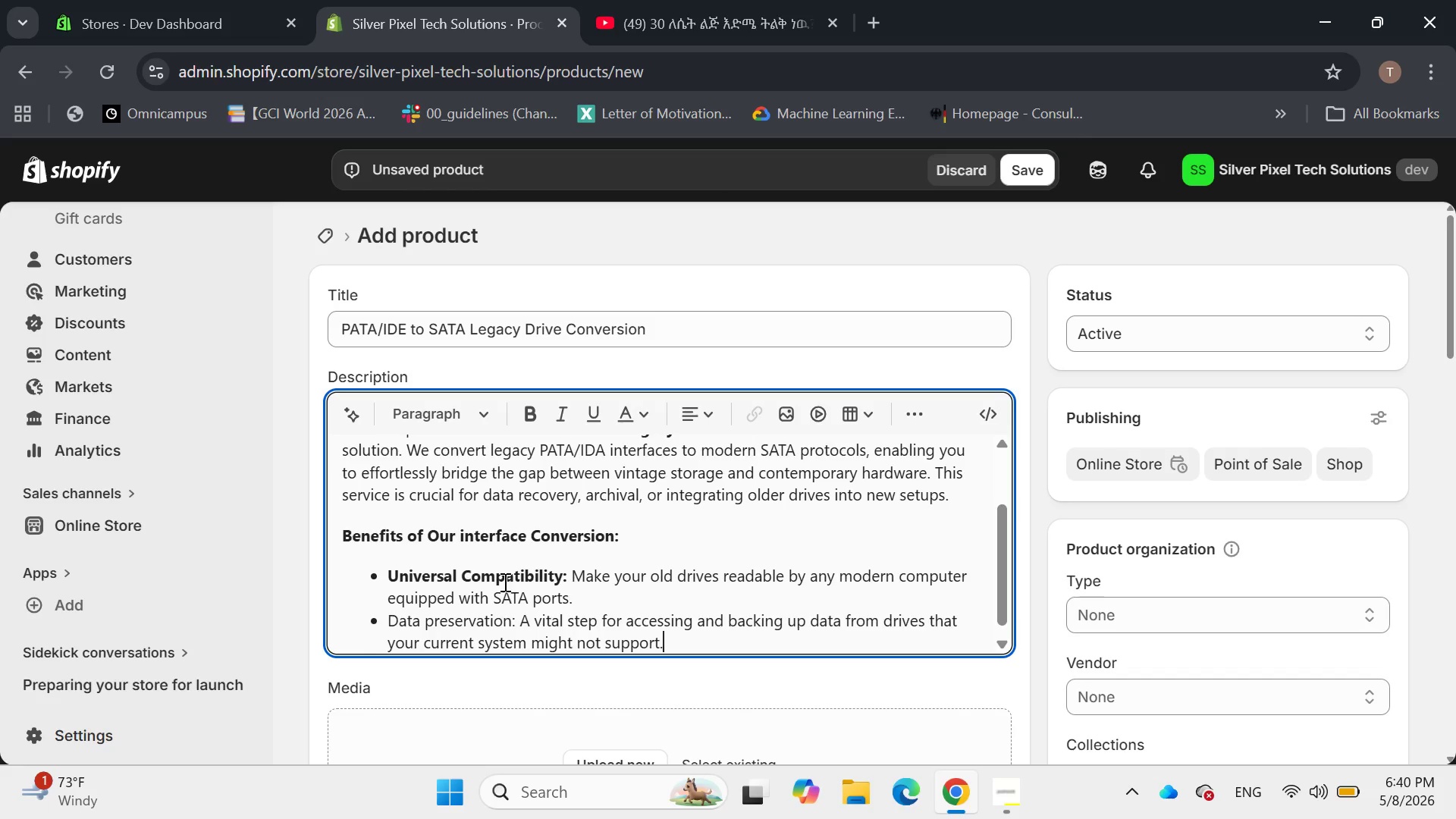 
key(Enter)
 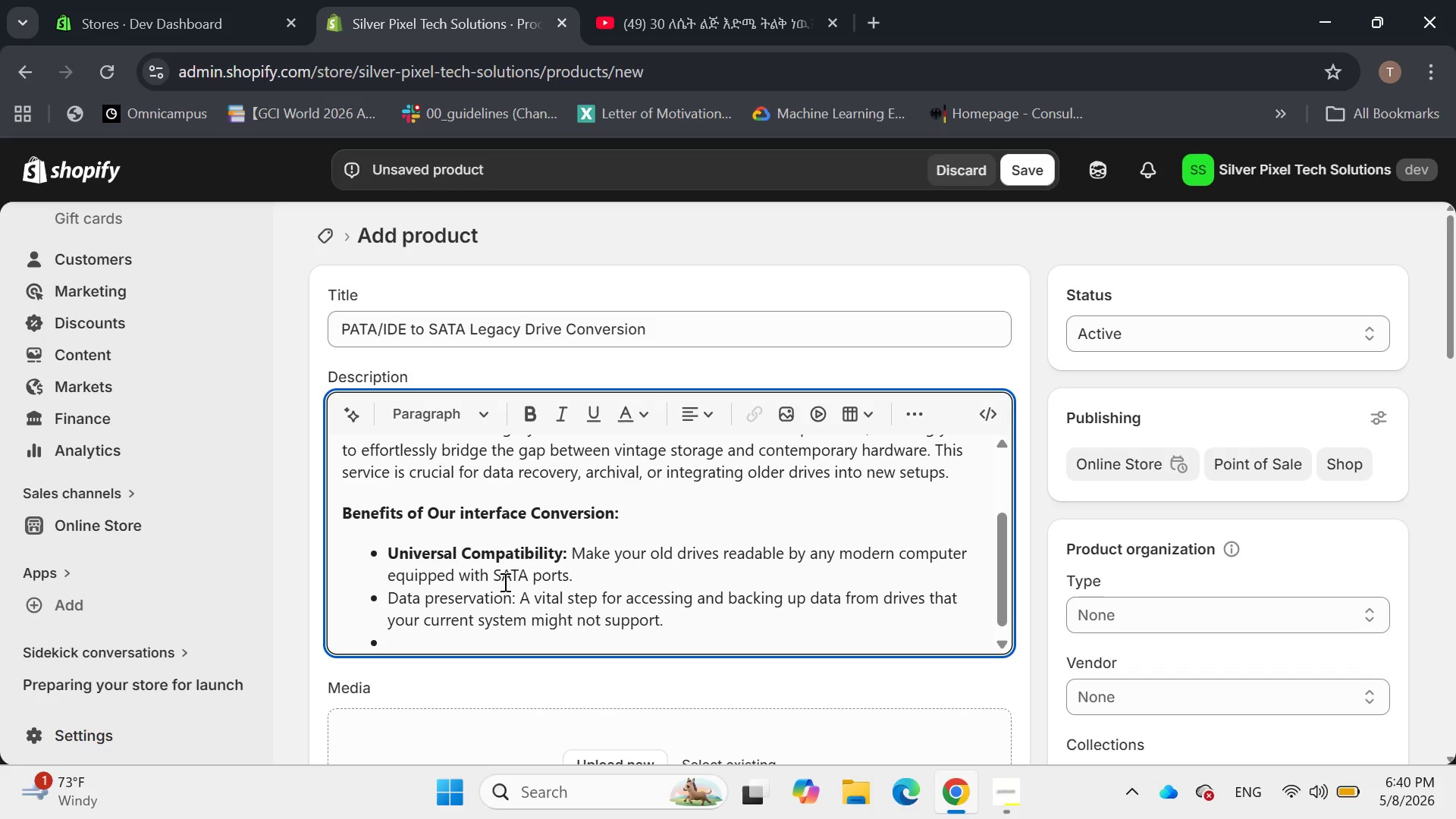 
wait(5.58)
 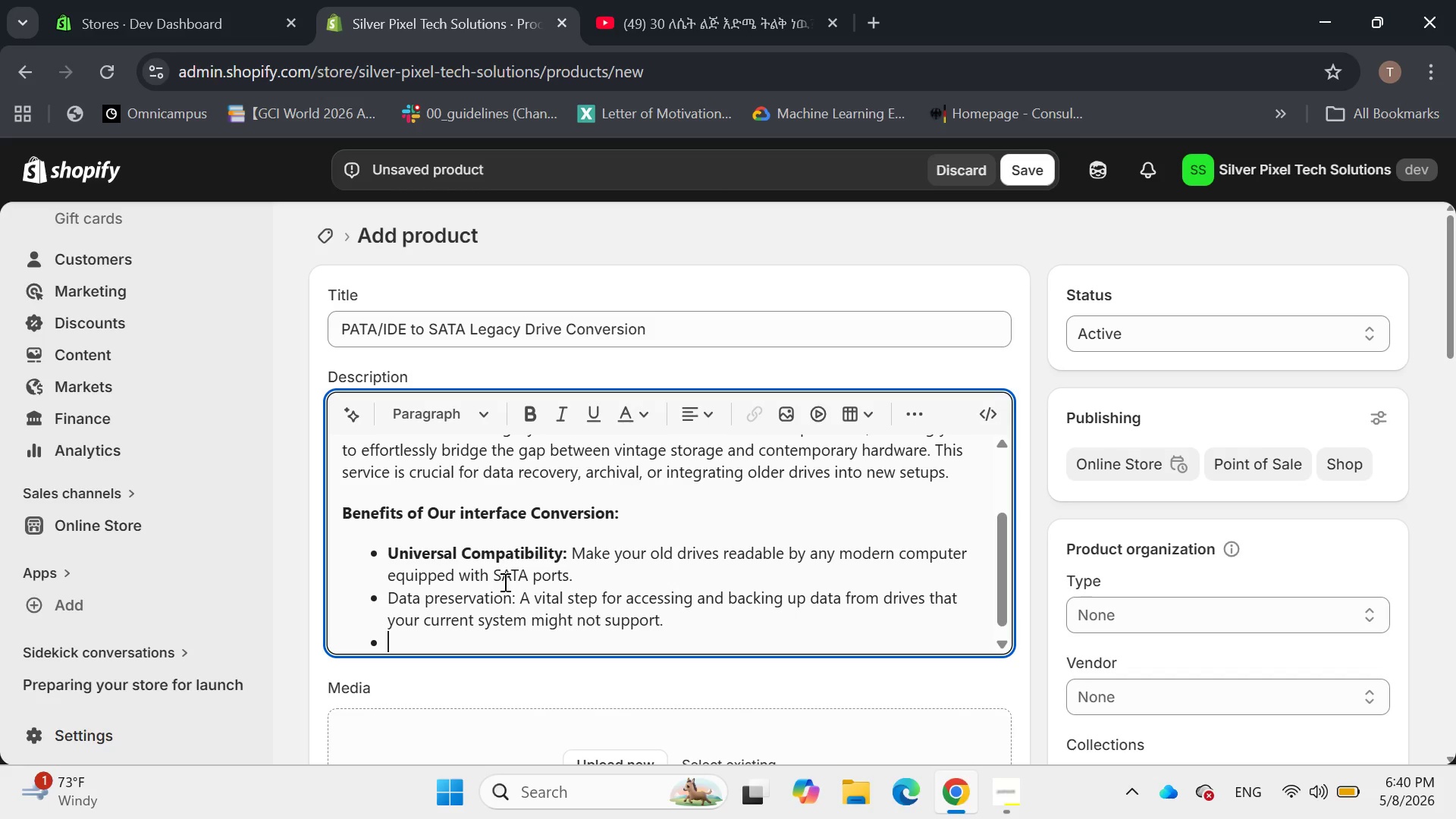 
type(Ez)
key(Backspace)
type(xpert Implementation: Our technicial)
key(Backspace)
type(ns data )
key(Backspace)
key(Backspace)
key(Backspace)
key(Backspace)
 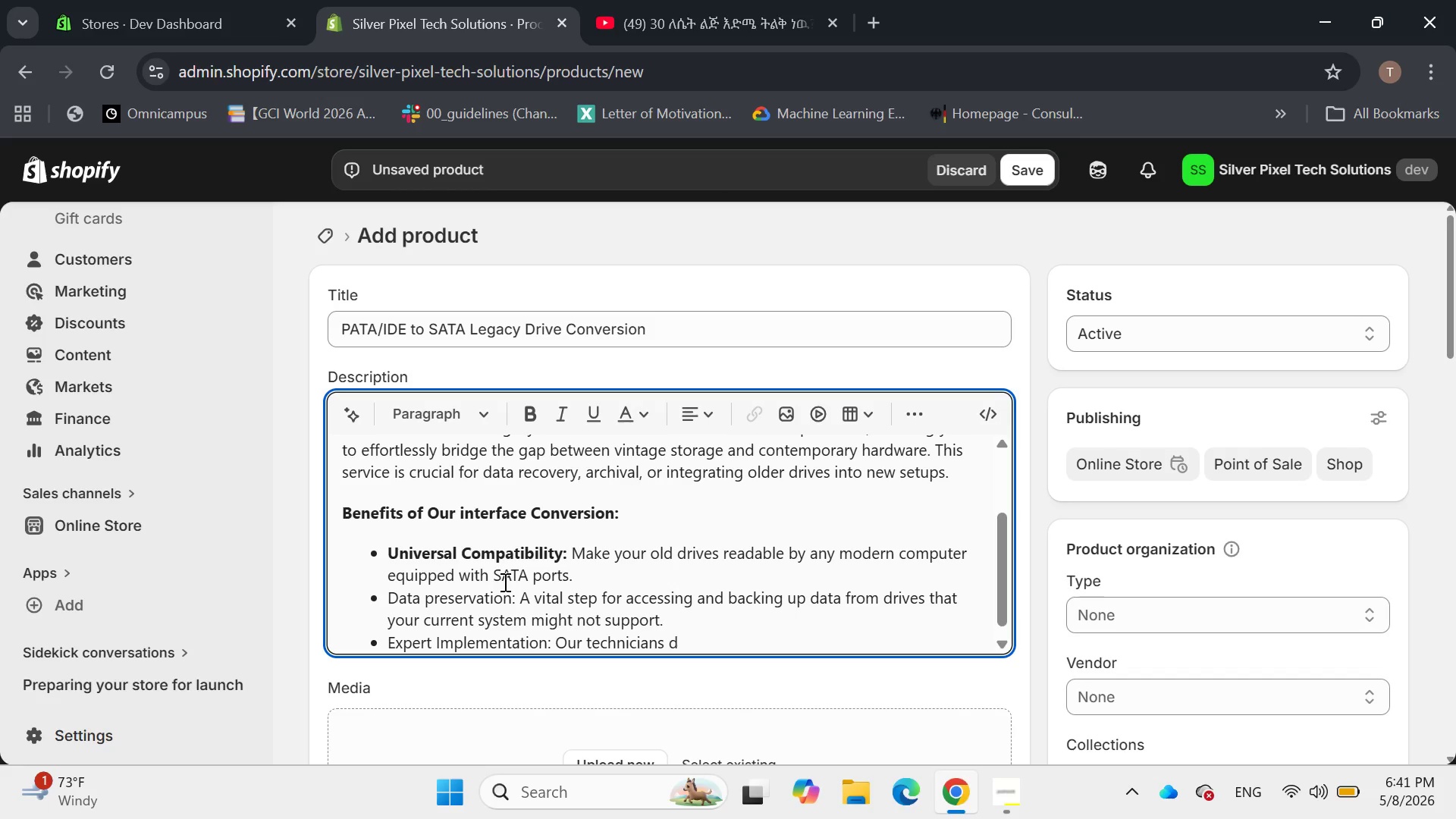 
key(Backspace)
type(ensure secue and stable conversu)
key(Backspace)
type(ion)
 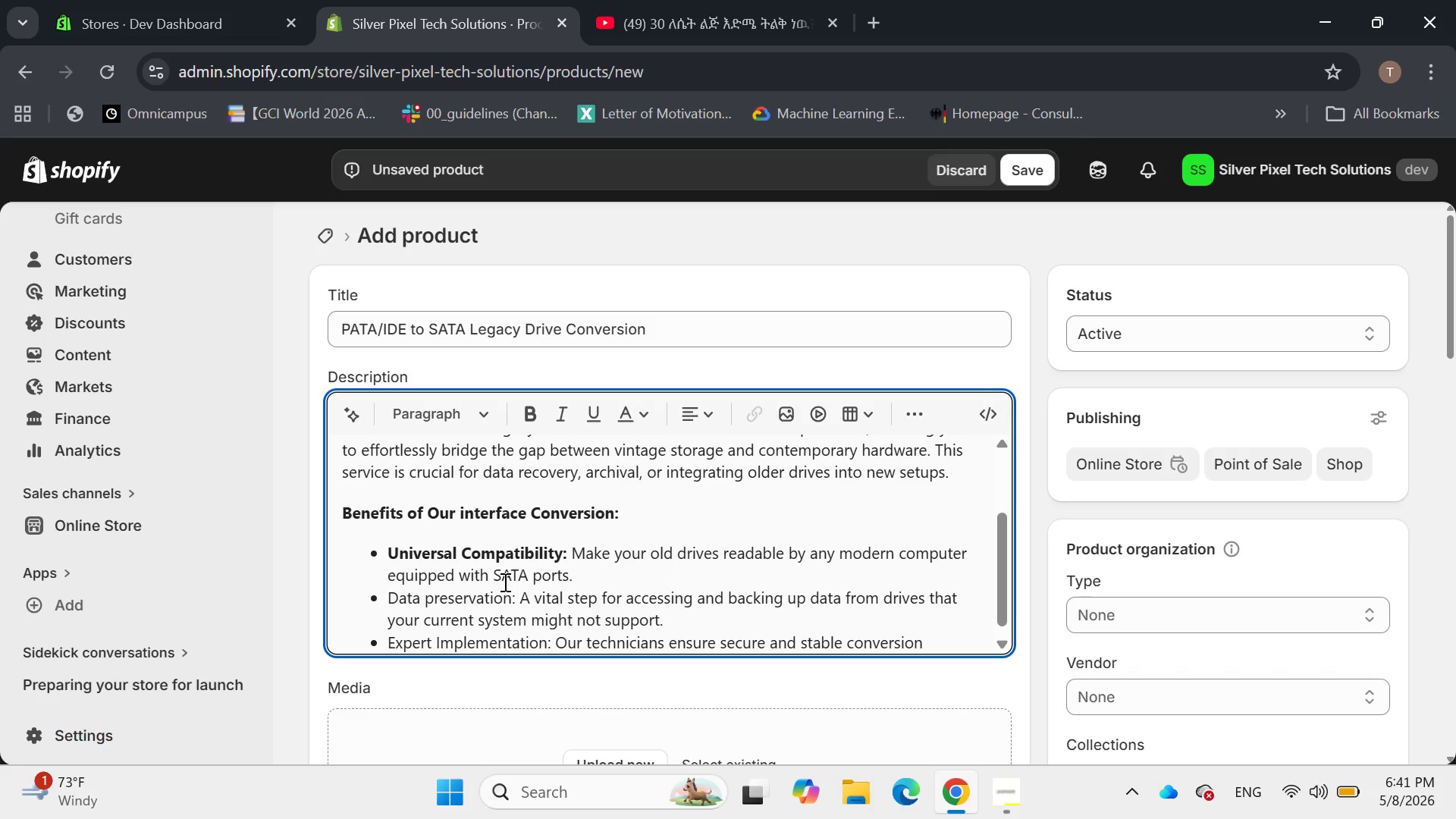 
type(, preventing f)
key(Backspace)
type(data corruption during the process.\)
 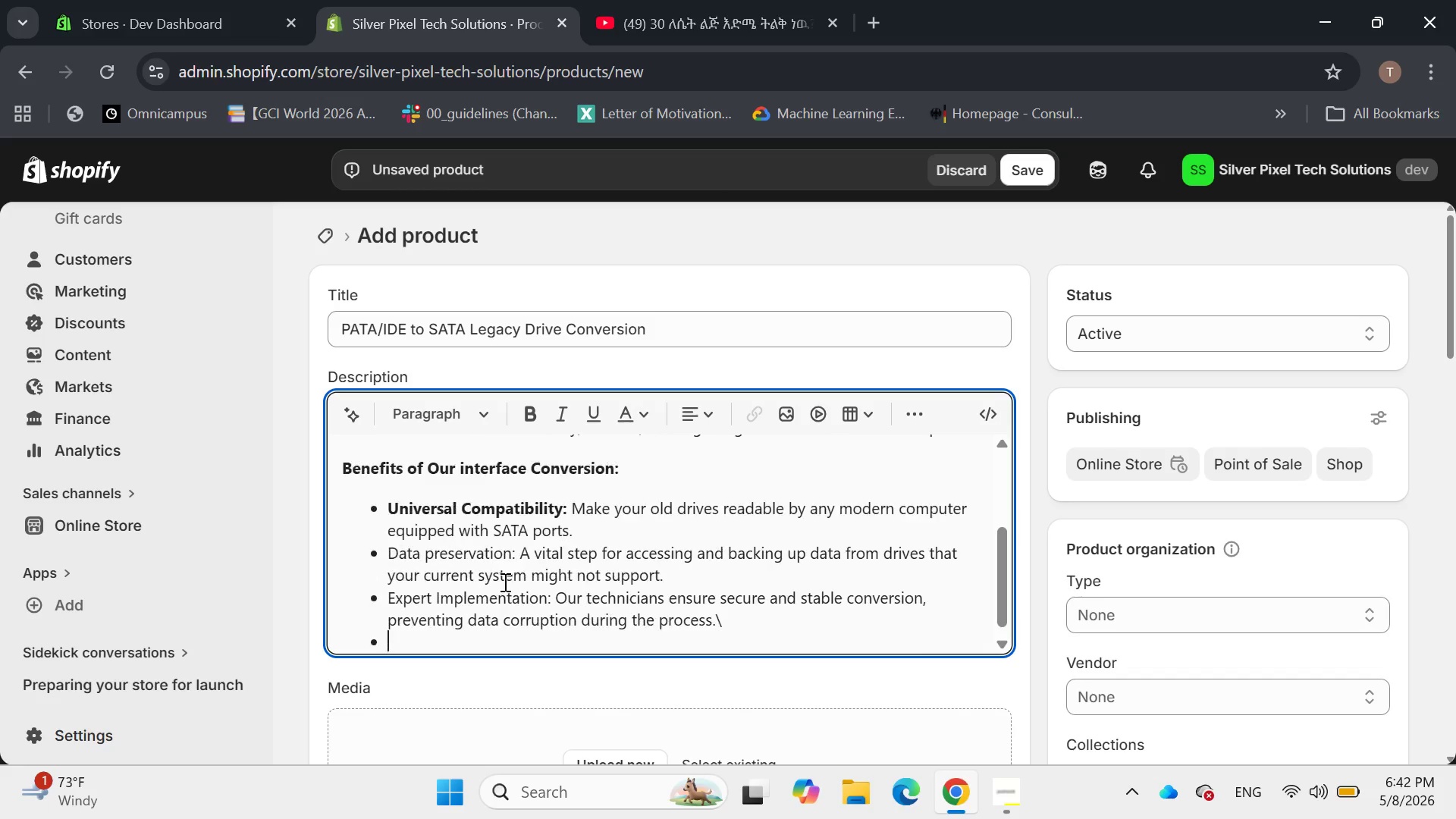 
key(Enter)
 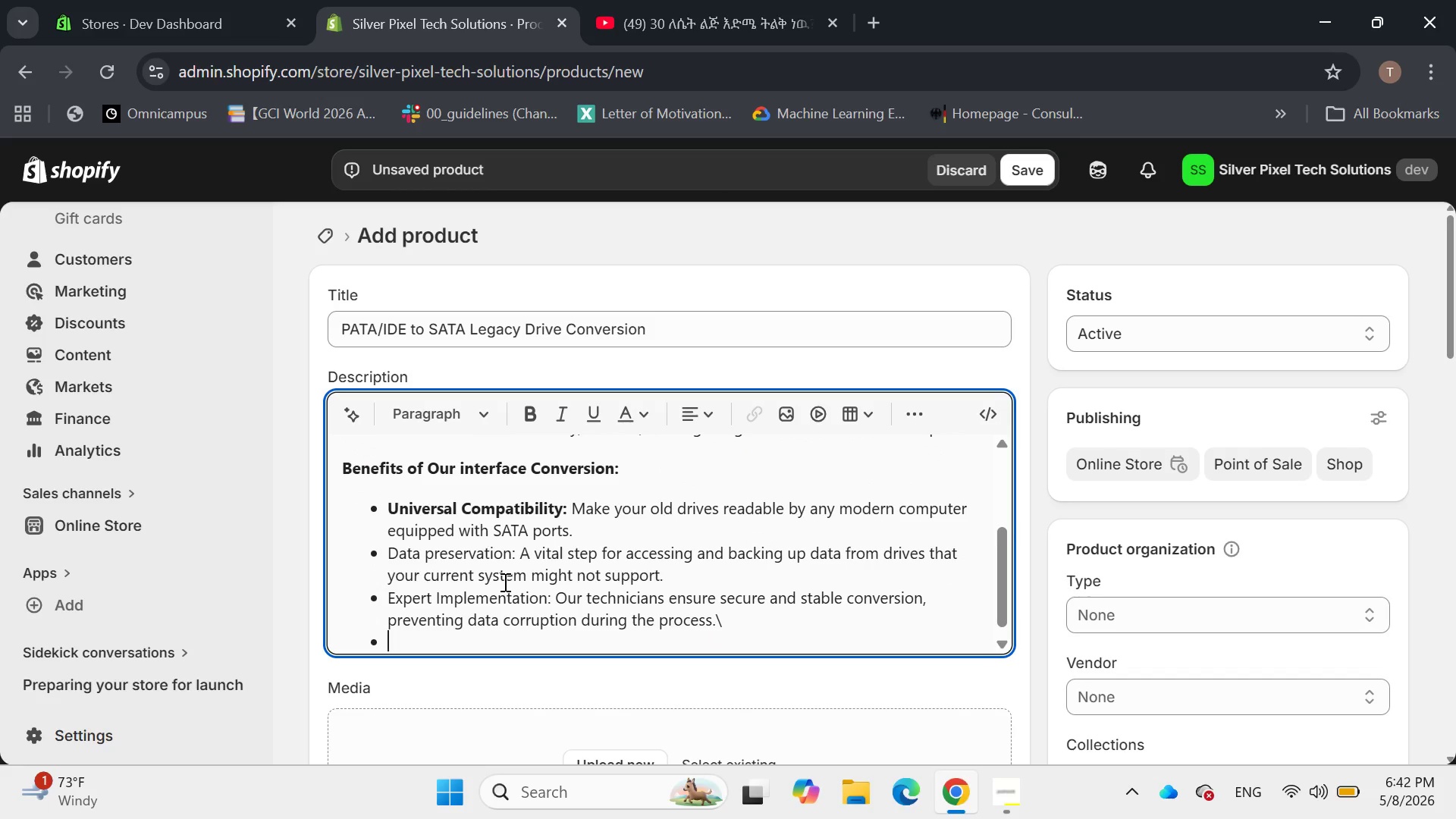 
key(Backspace)
 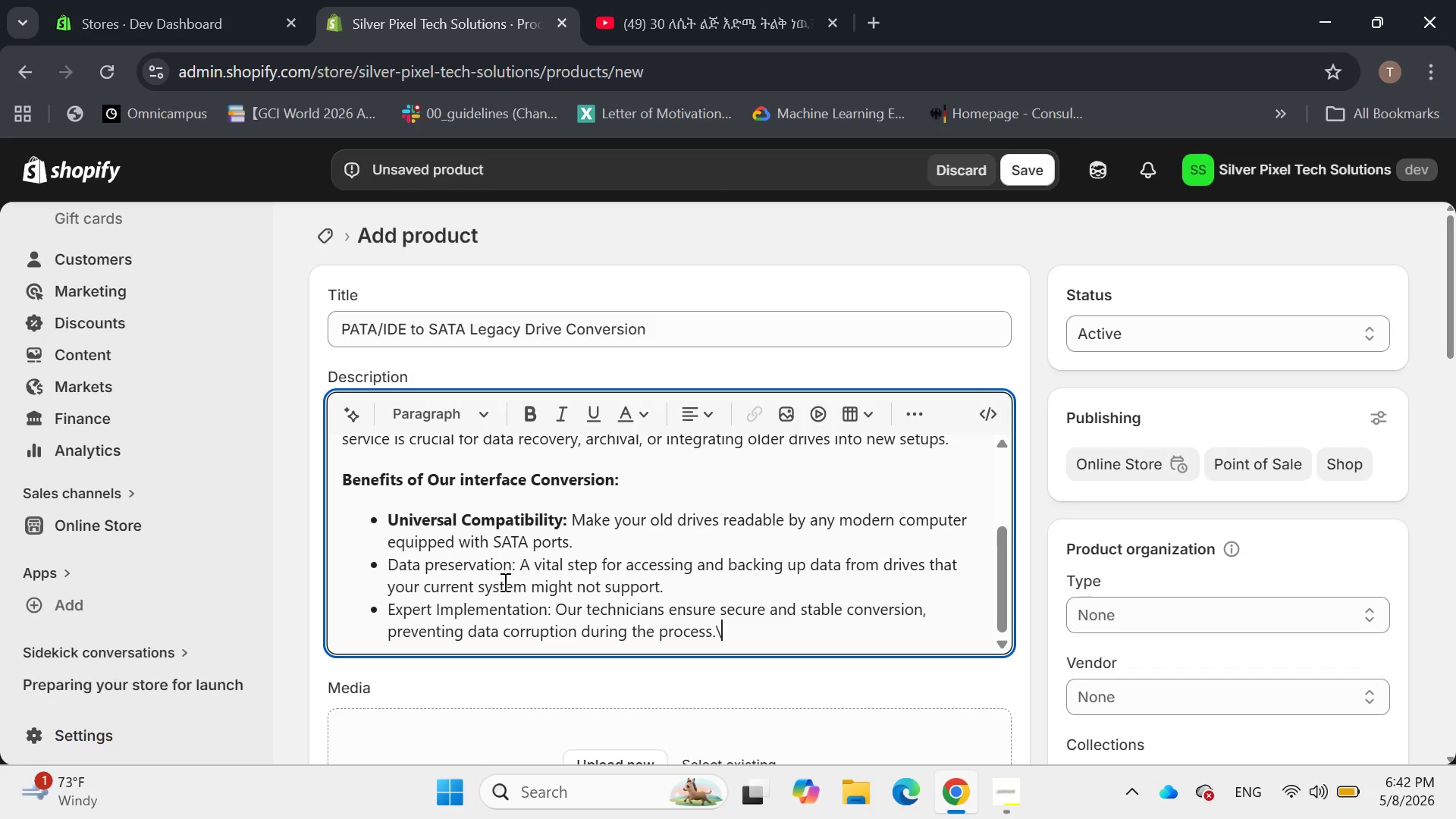 
key(Backspace)
 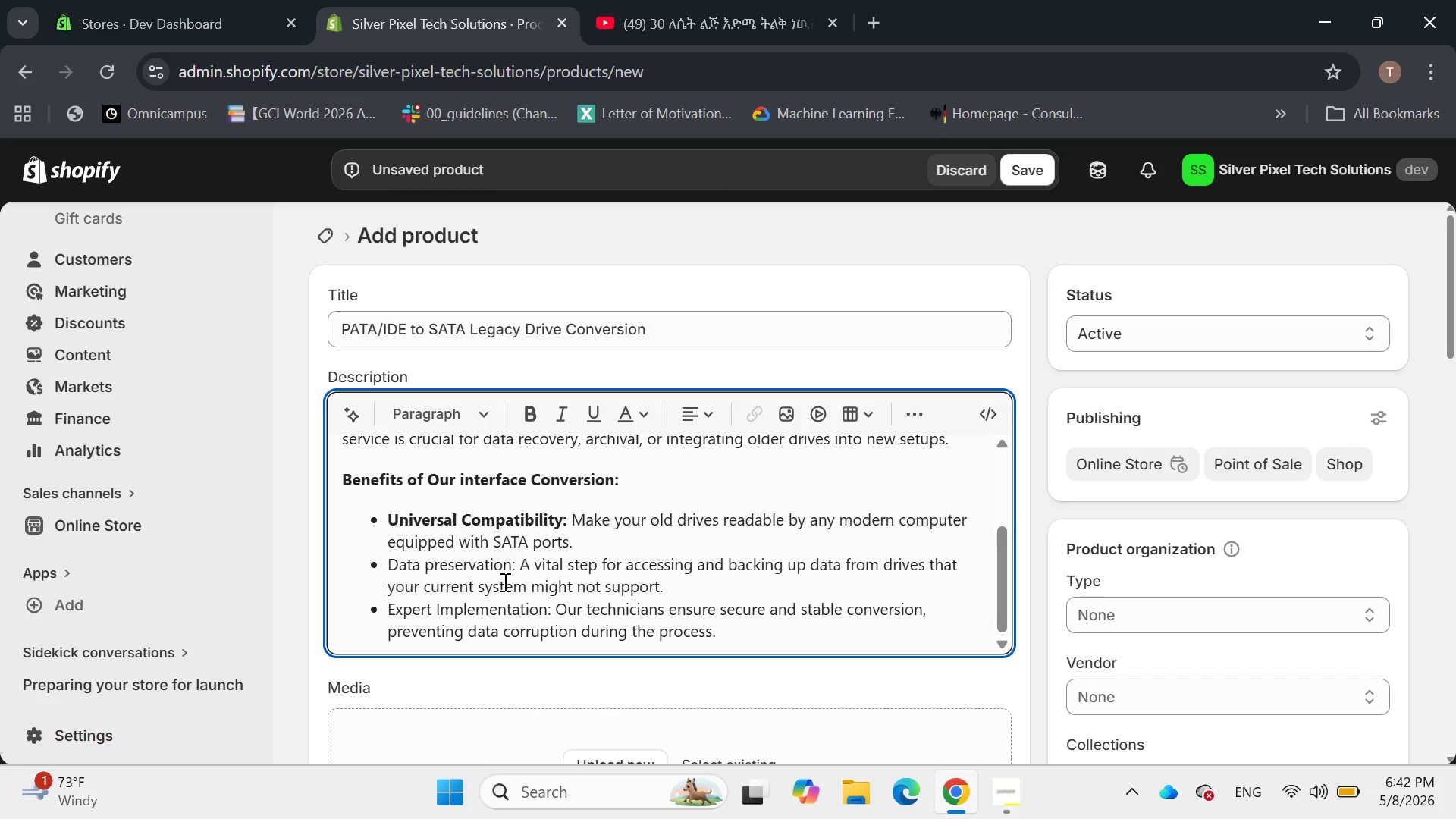 
key(Enter)
 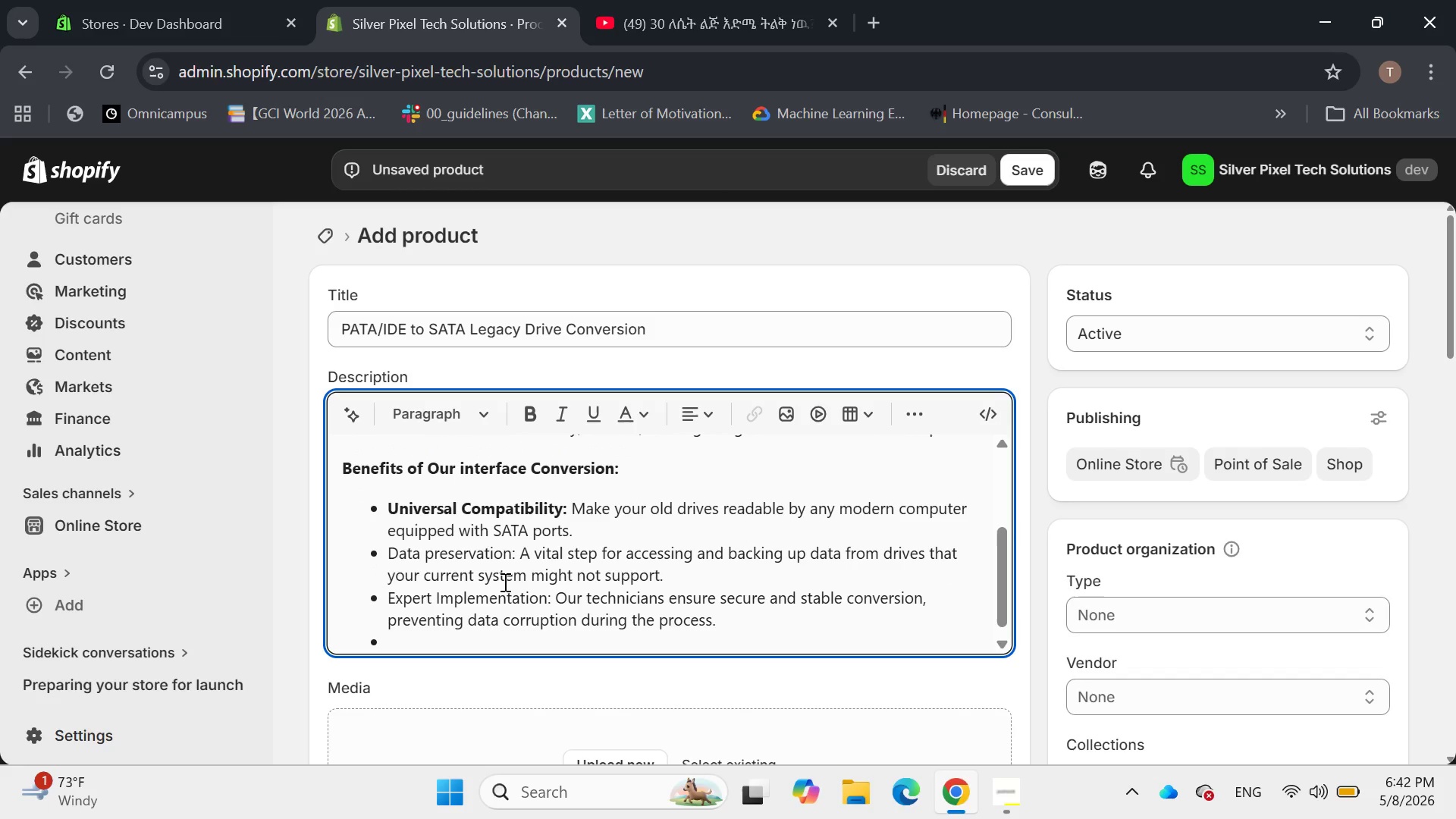 
type(Perevent=)
key(Backspace)
key(Backspace)
type(ting )
key(Backspace)
key(Backspace)
key(Backspace)
key(Backspace)
 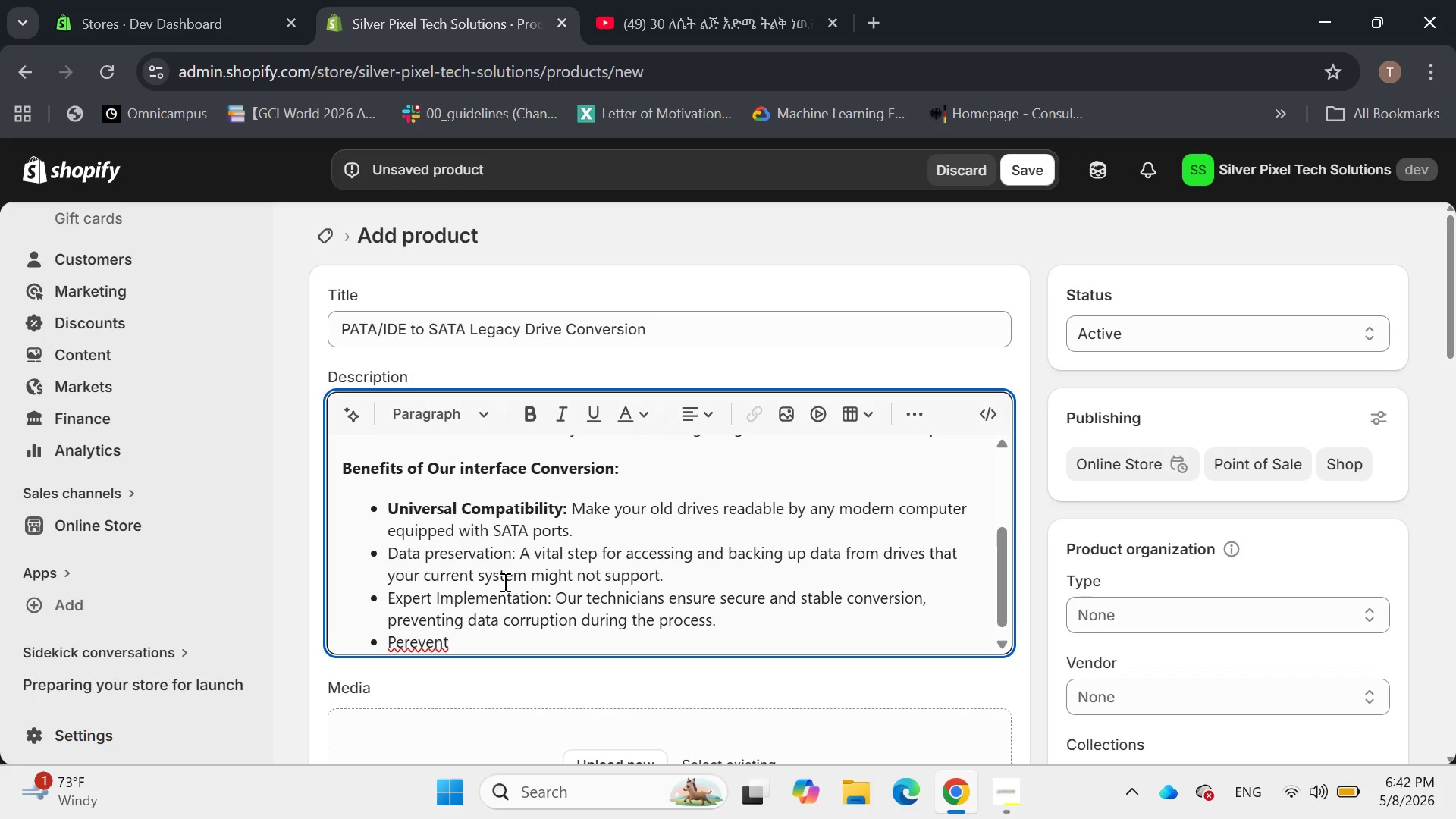 
wait(5.8)
 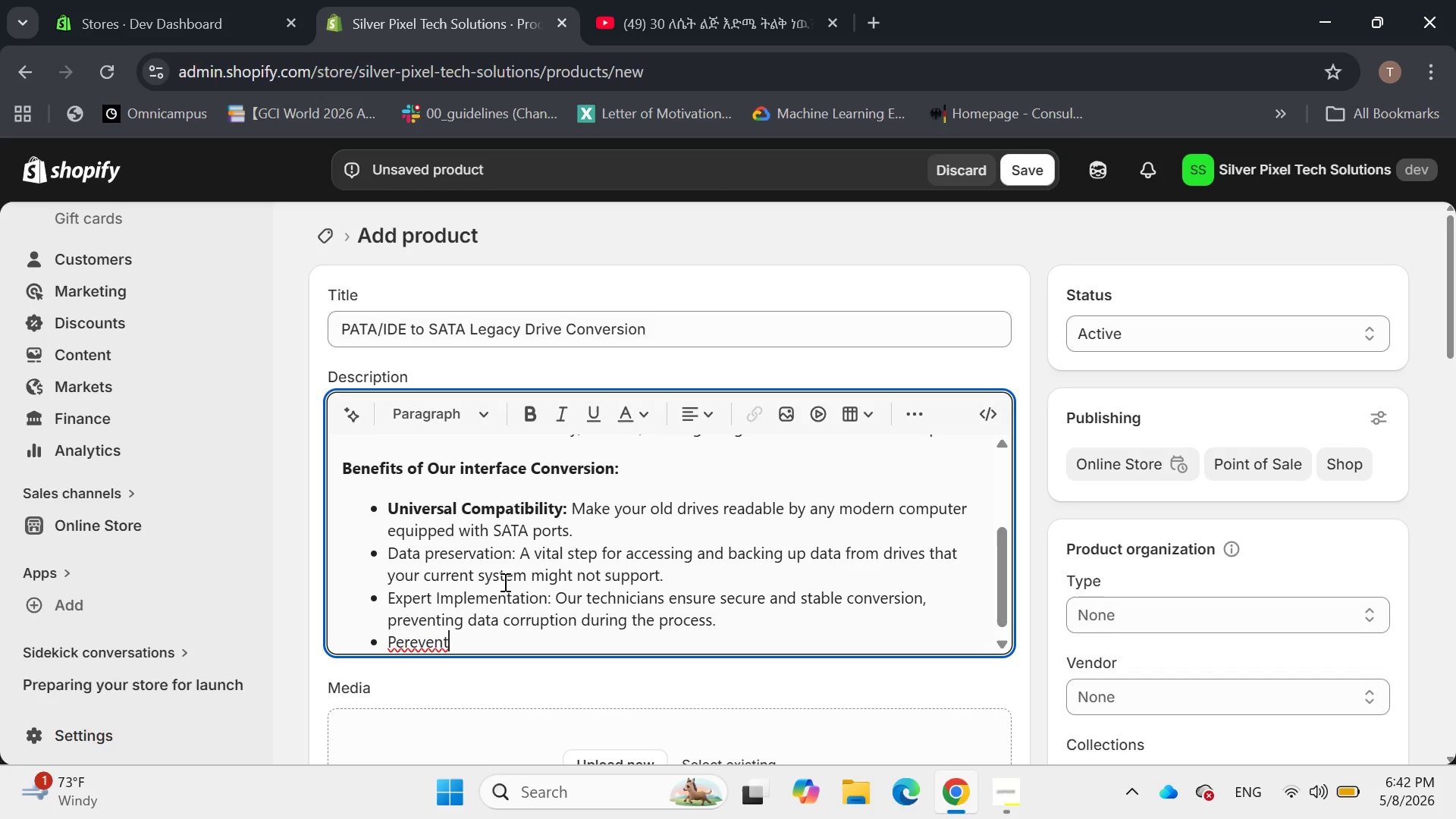 
type(ing )
 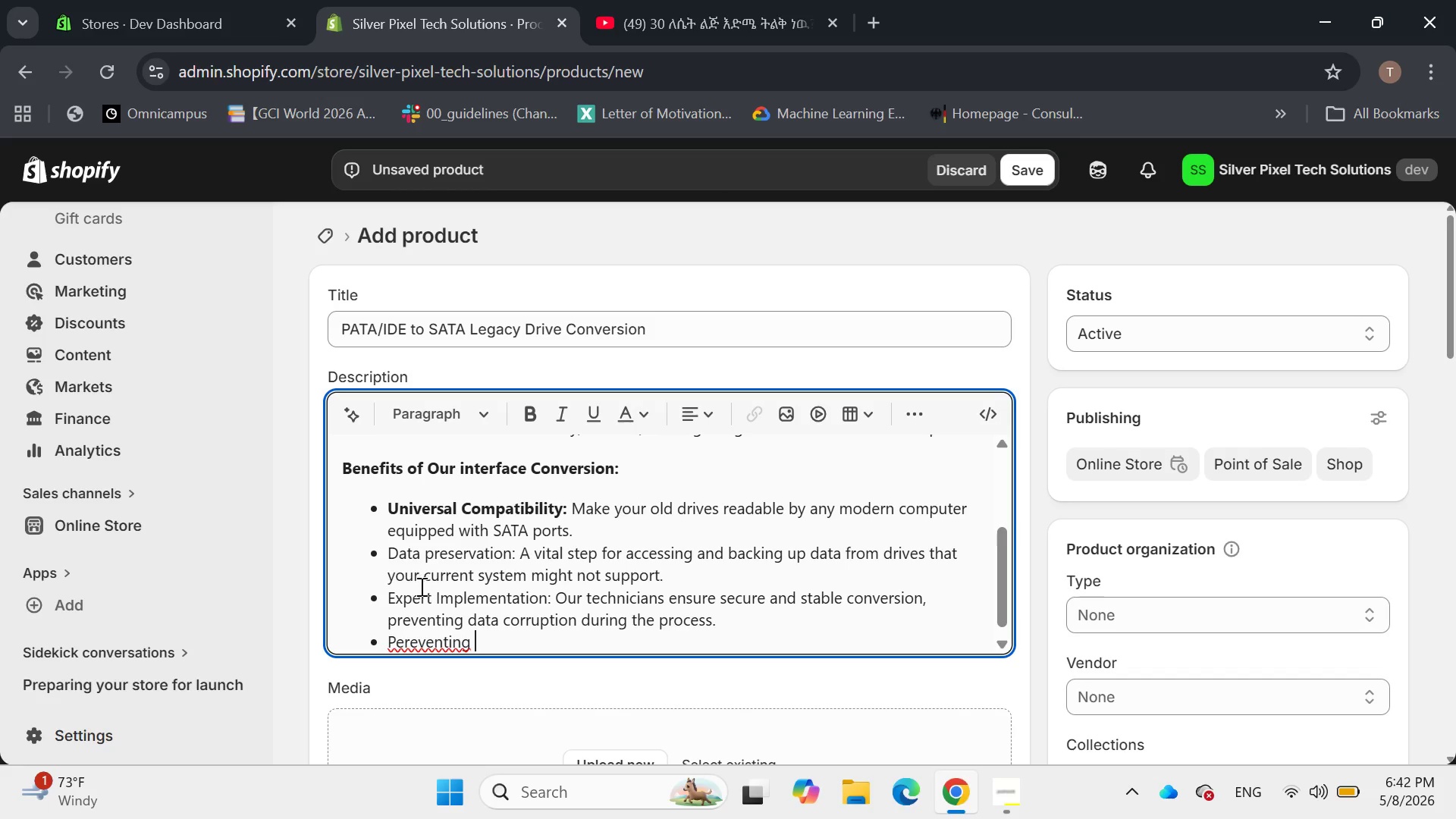 
left_click([403, 649])
 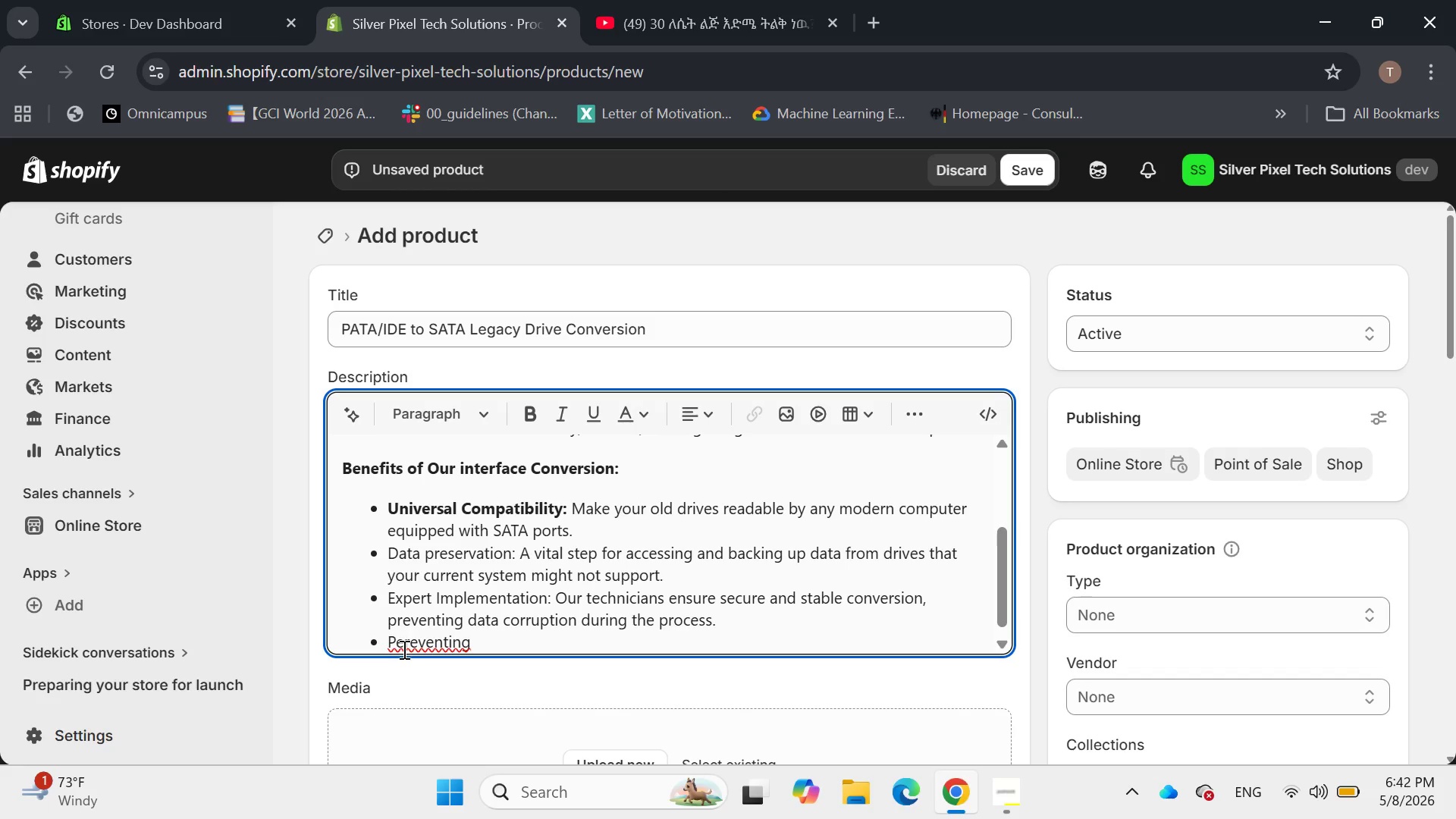 
key(Backspace)
 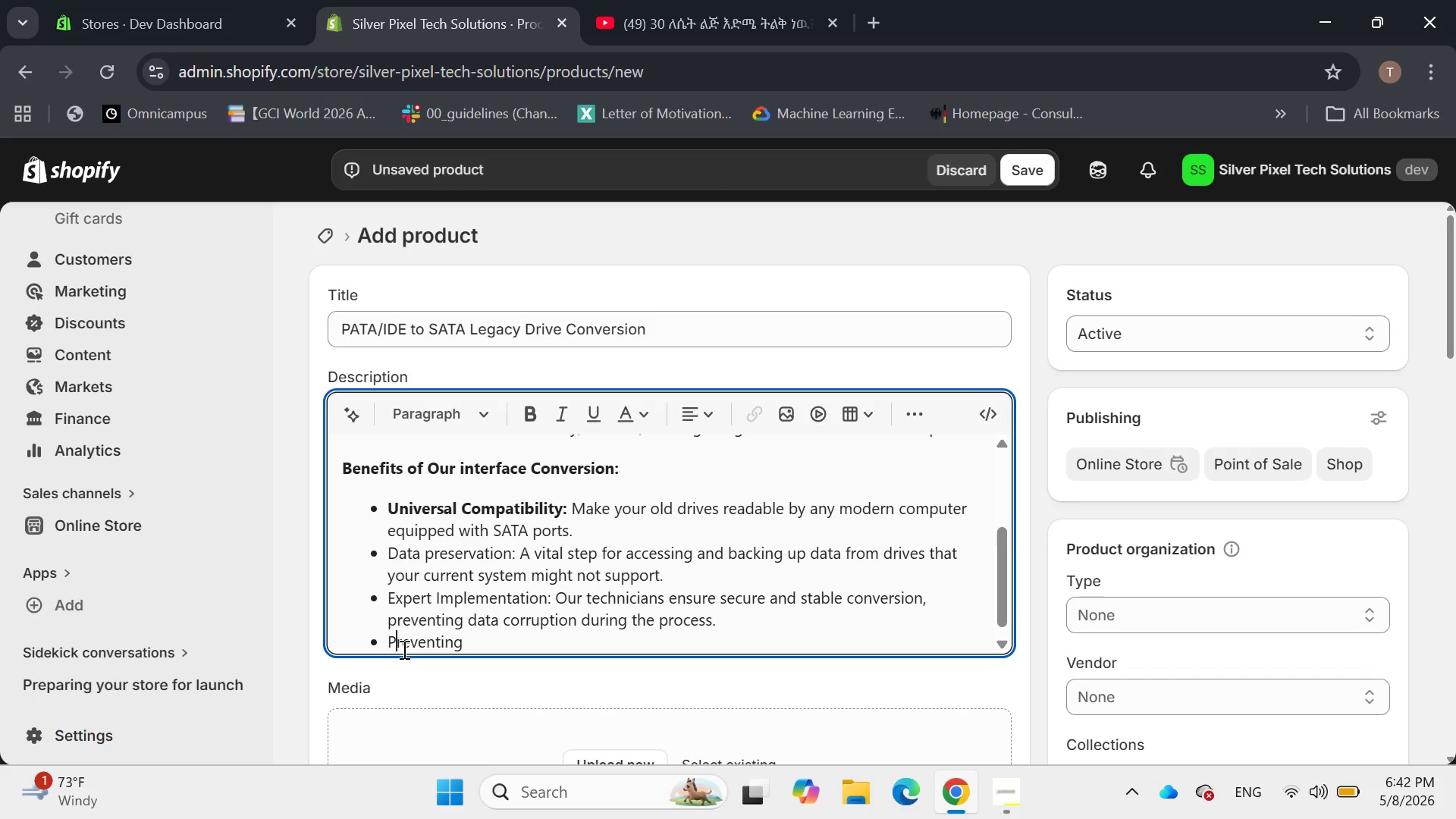 
hold_key(key=ArrowRight, duration=1.0)
 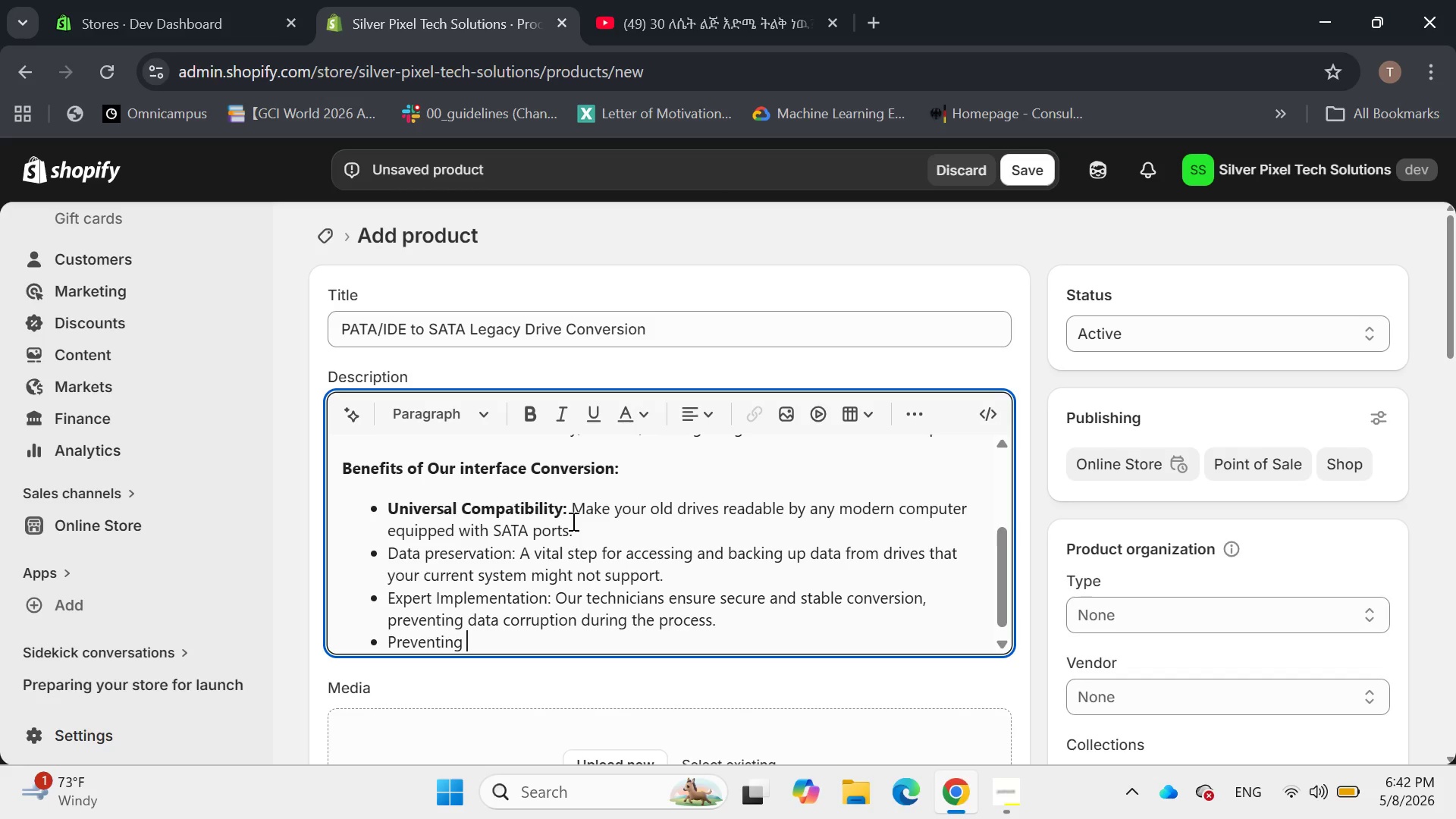 
type(data corrr)
key(Backspace)
type(uption during )
 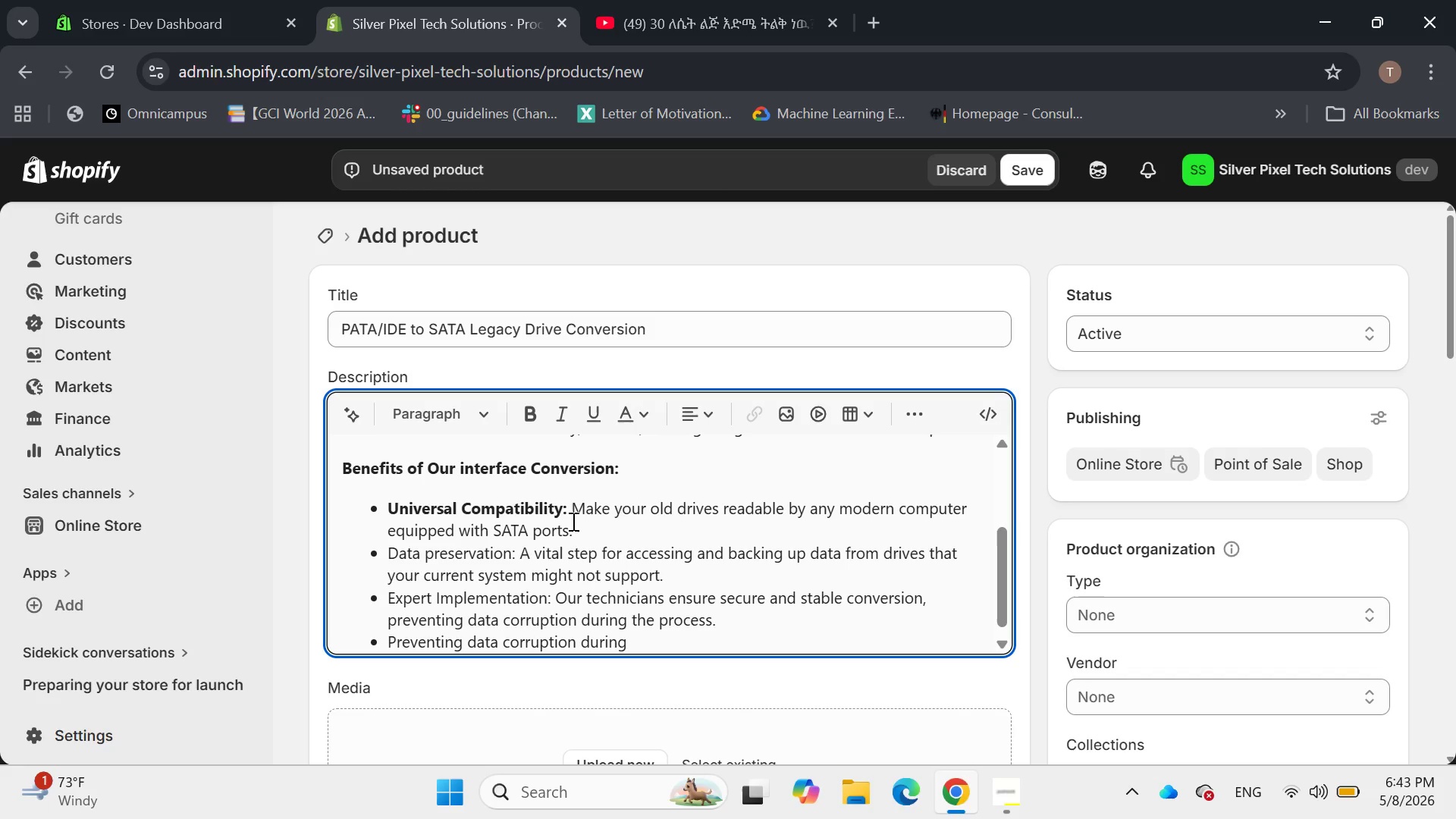 
hold_key(key=Backspace, duration=0.78)
 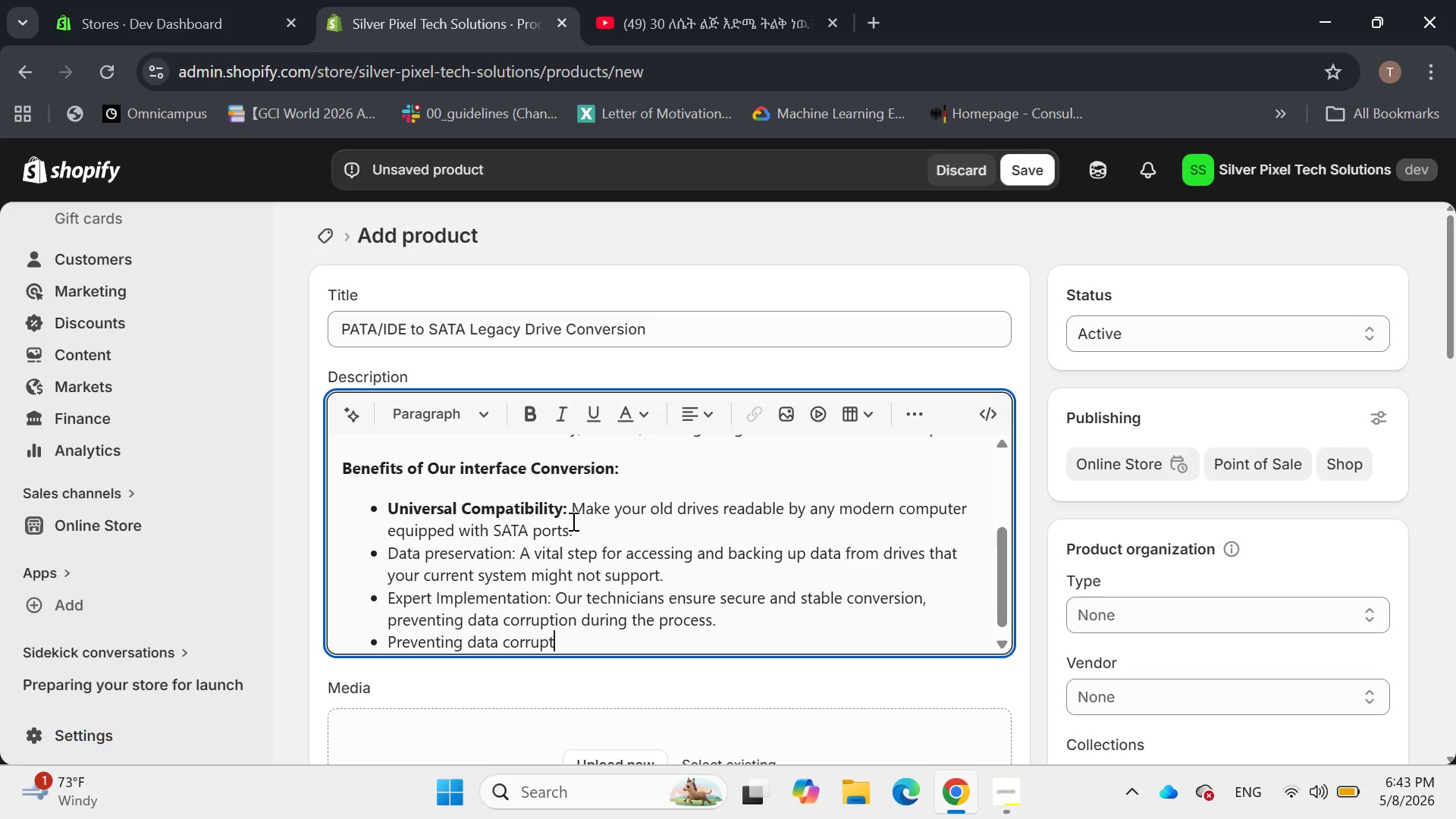 
key(Backspace)
key(Backspace)
key(Backspace)
key(Backspace)
key(Backspace)
key(Backspace)
key(Backspace)
key(Backspace)
key(Backspace)
key(Backspace)
key(Backspace)
key(Backspace)
key(Backspace)
type(Cosf)
key(Backspace)
type(t)
 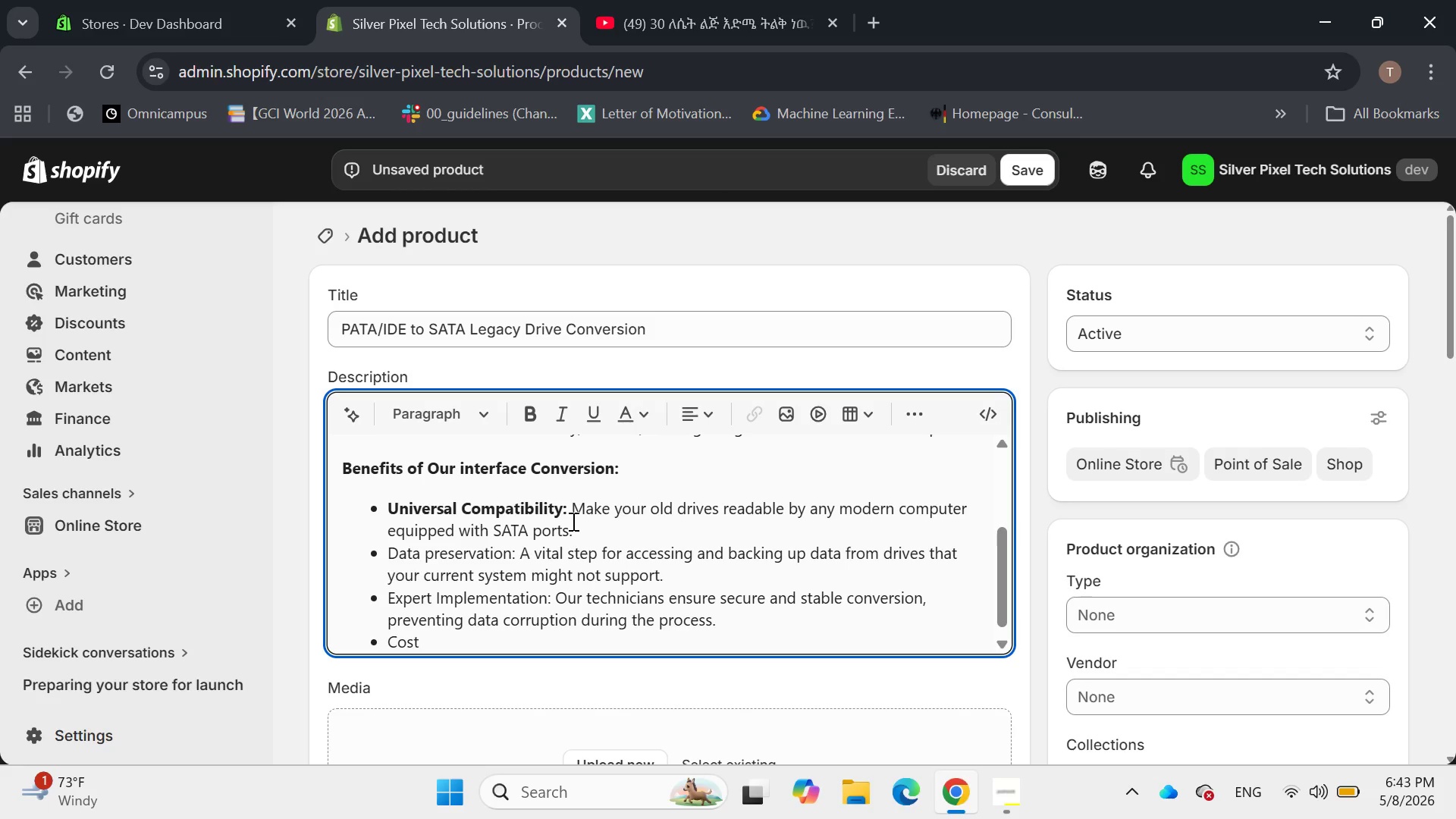 
type(-Effective Upgrade: Avoid the expecte)
 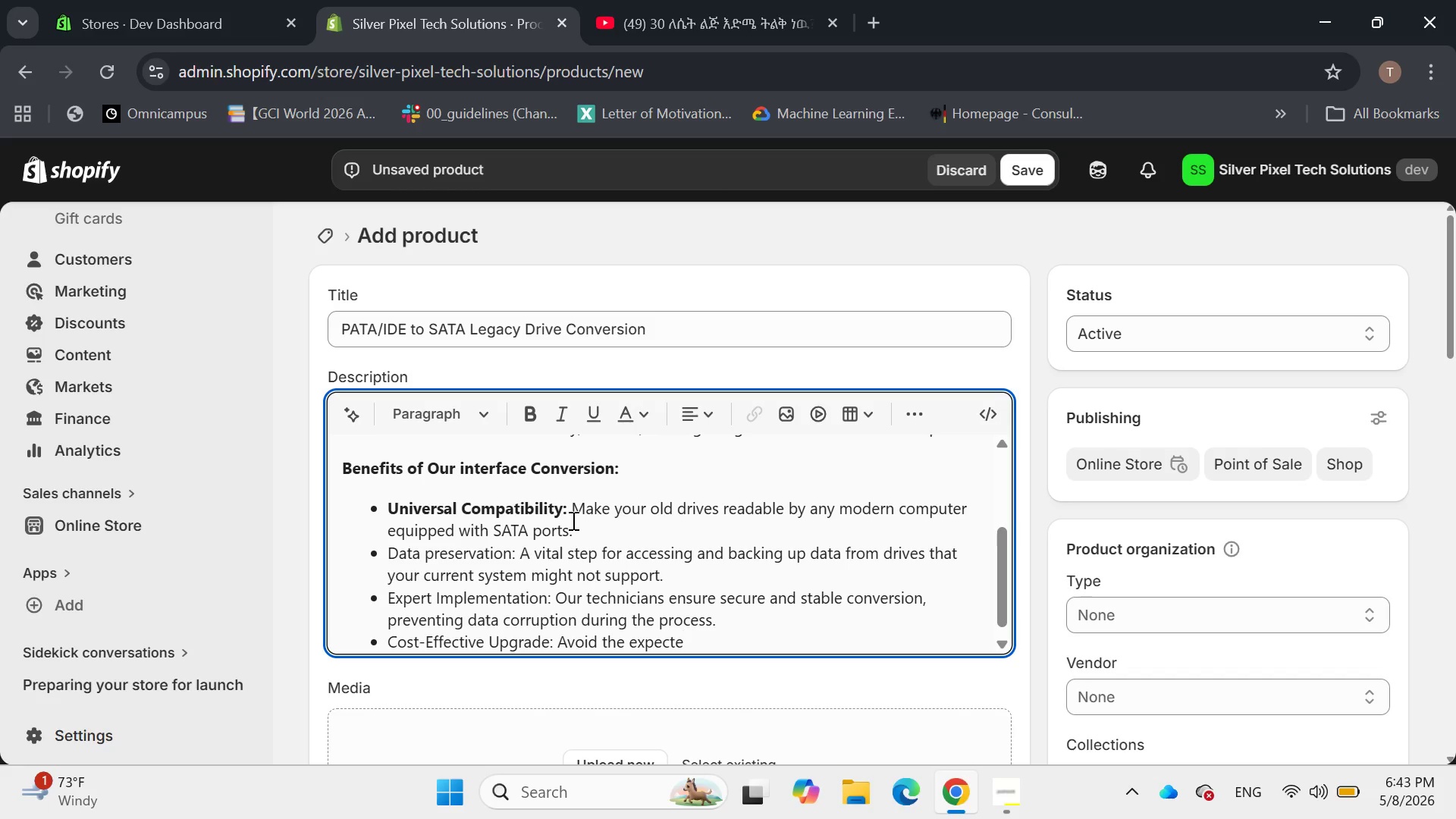 
key(Backspace)
key(Backspace)
key(Backspace)
type(nse of specialied legacy hardr)
key(Backspace)
key(Backspace)
type(ware simpl)
 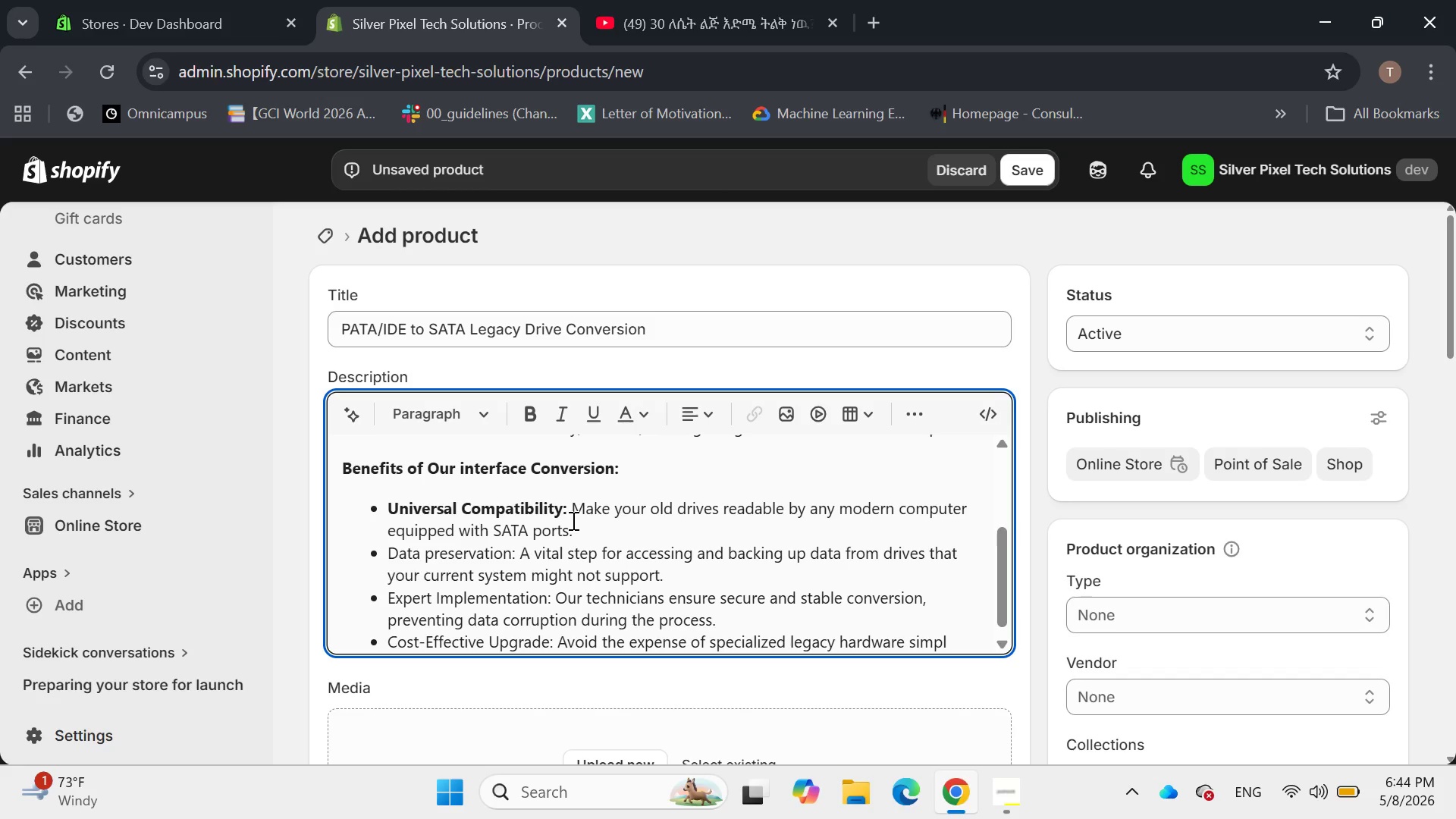 
hold_key(key=Z, duration=0.36)
 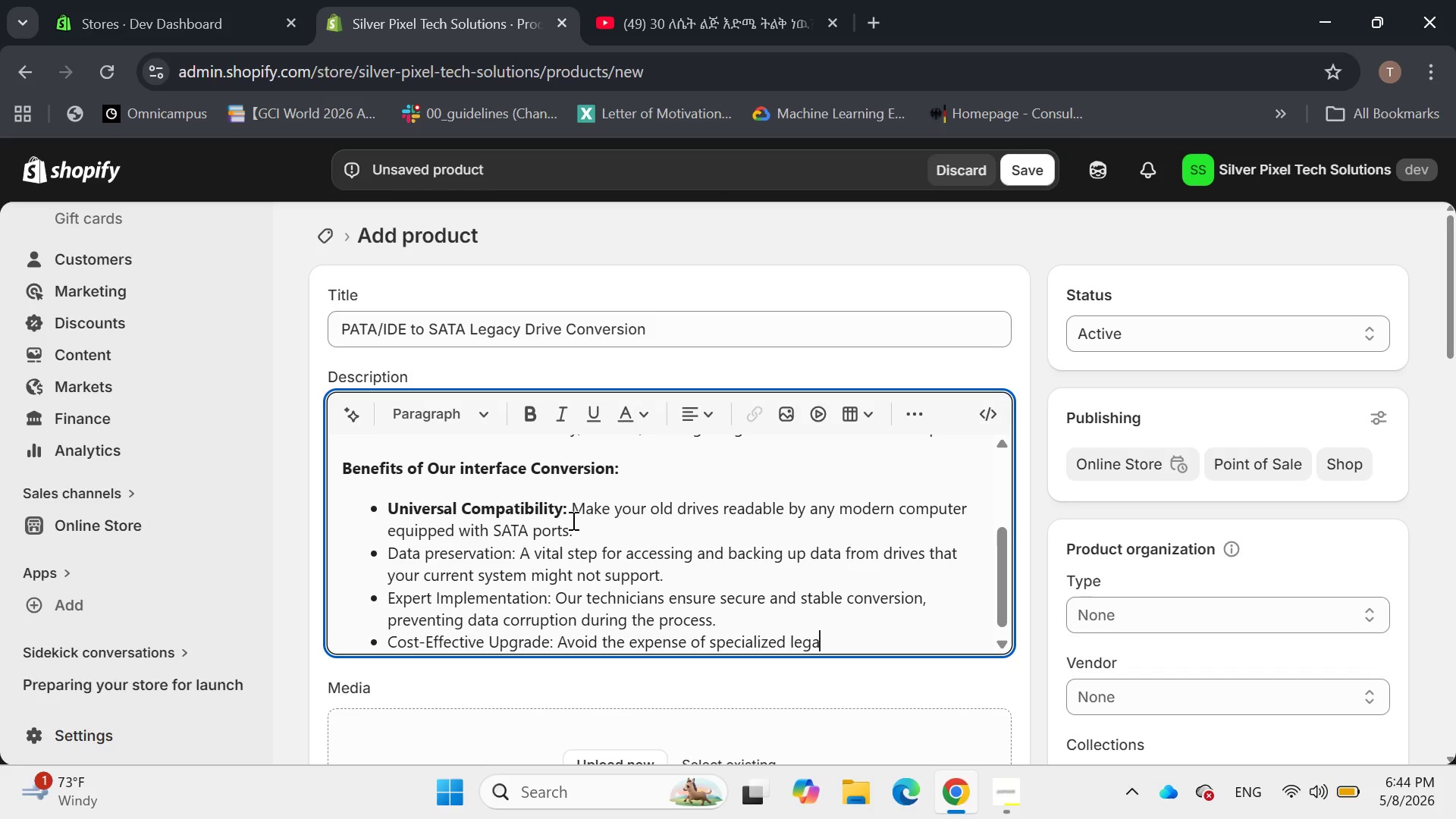 
key(Y)
 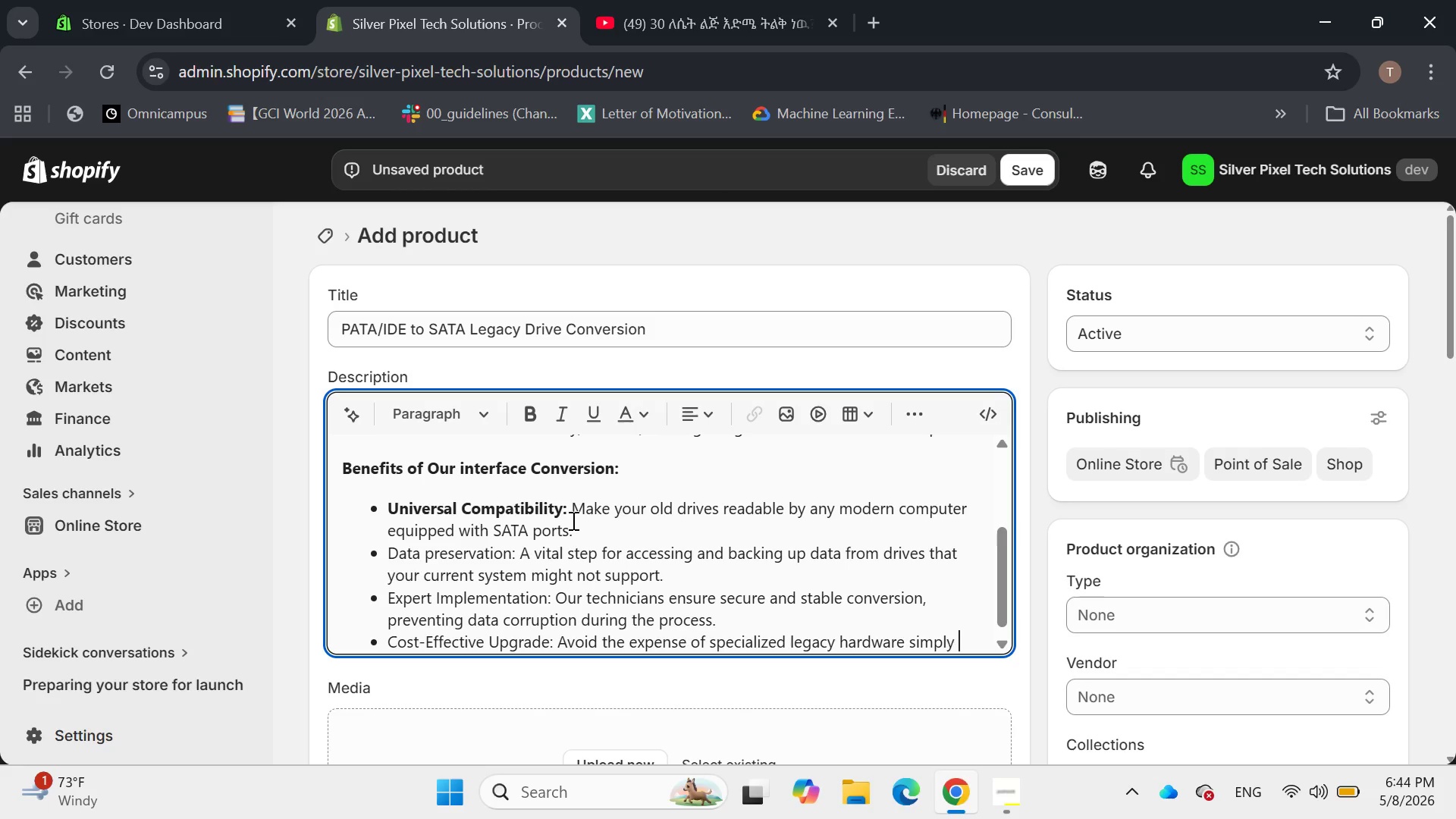 
key(Space)
 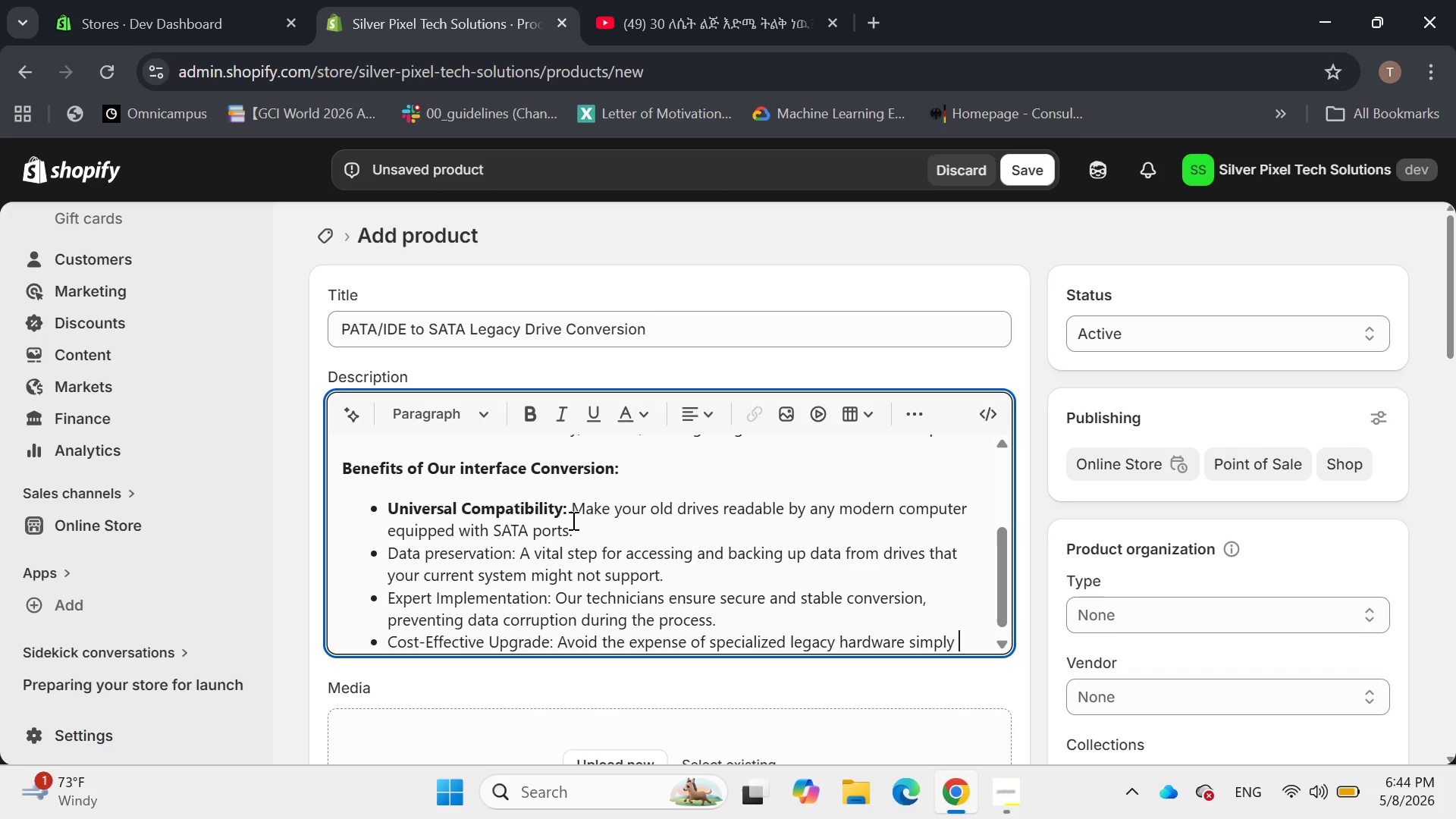 
type(to )
 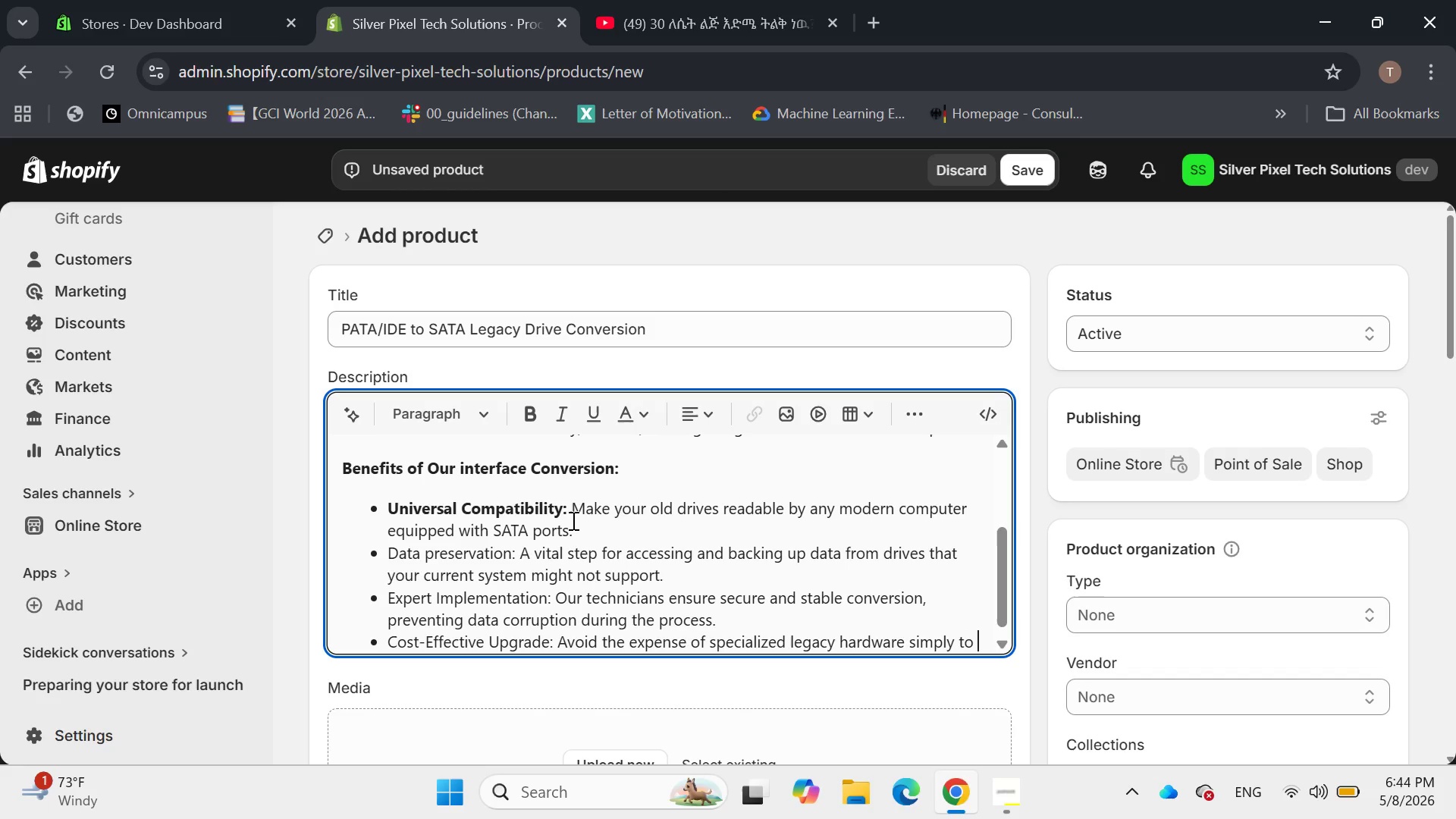 
wait(10.23)
 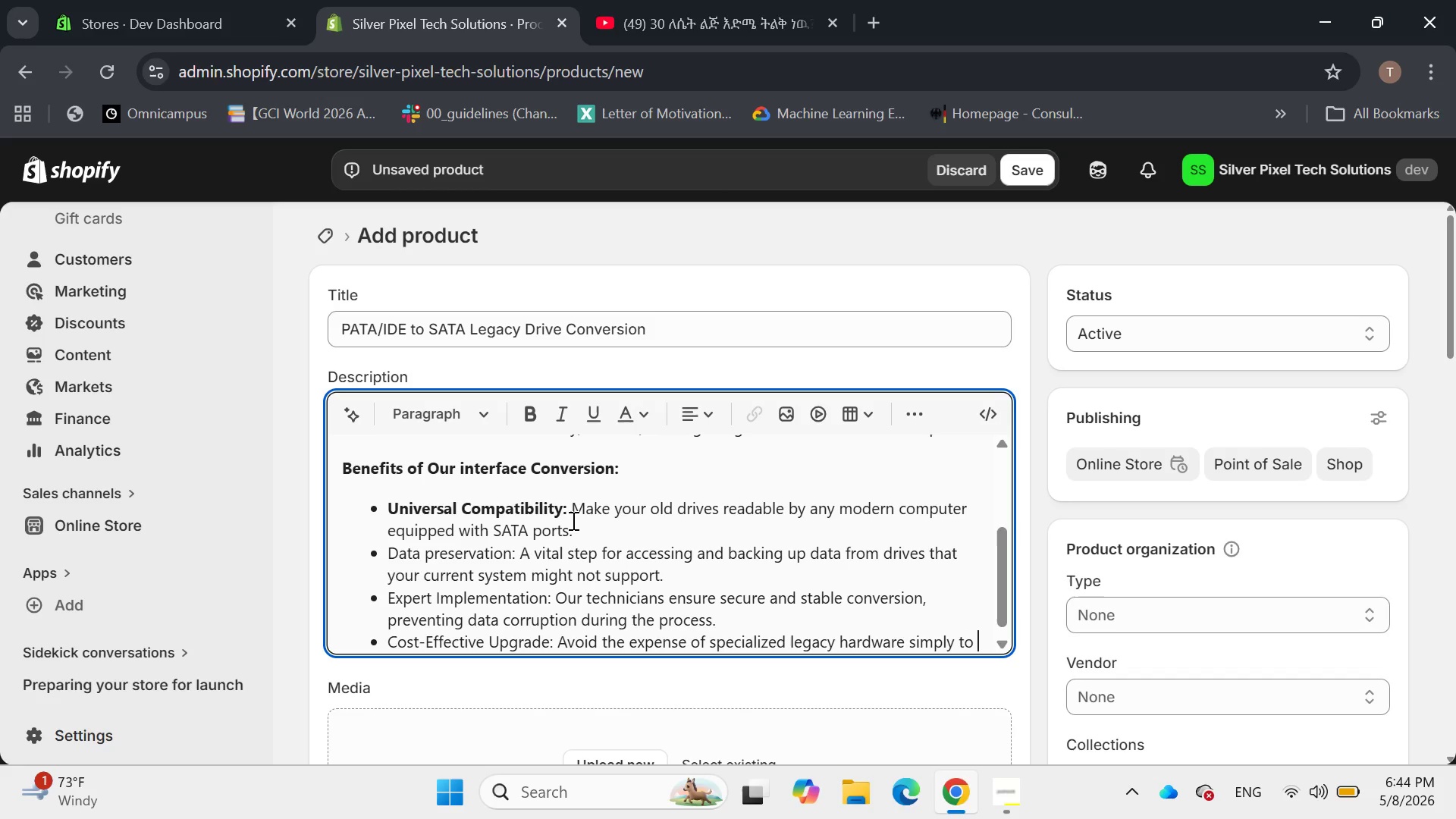 
type(access old data by integrating your drives with current)
 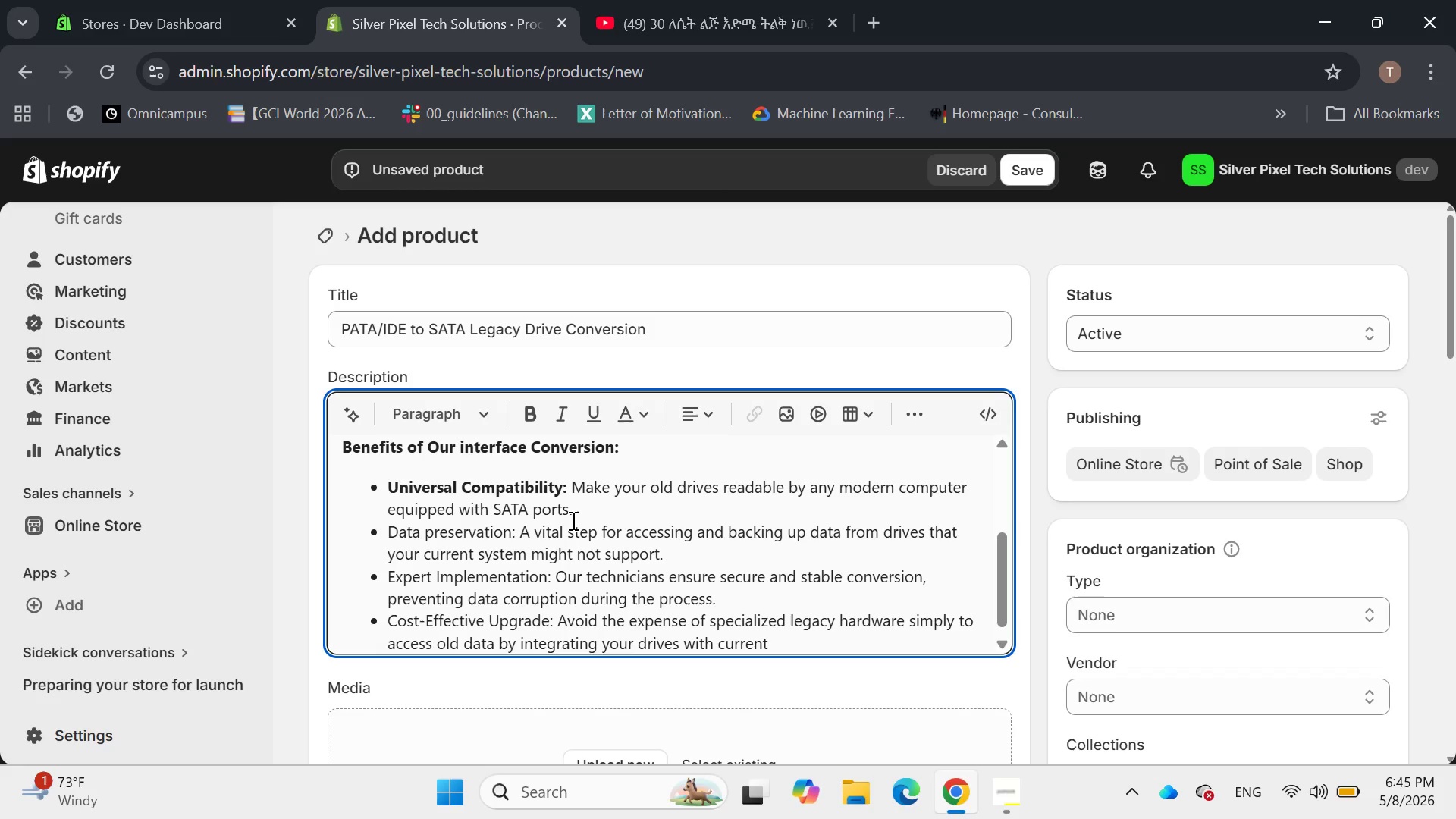 
type( standards.)
 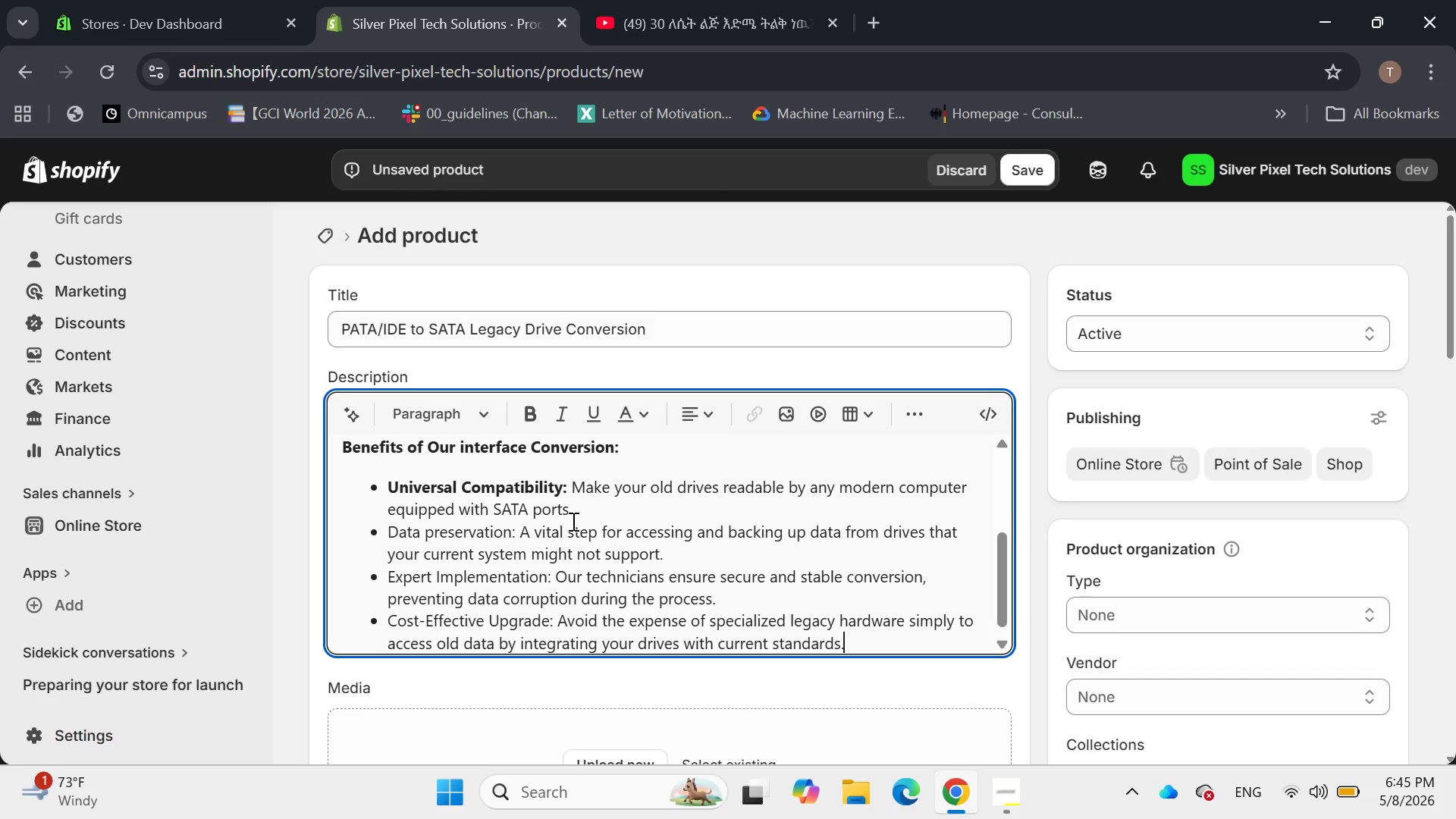 
wait(6.11)
 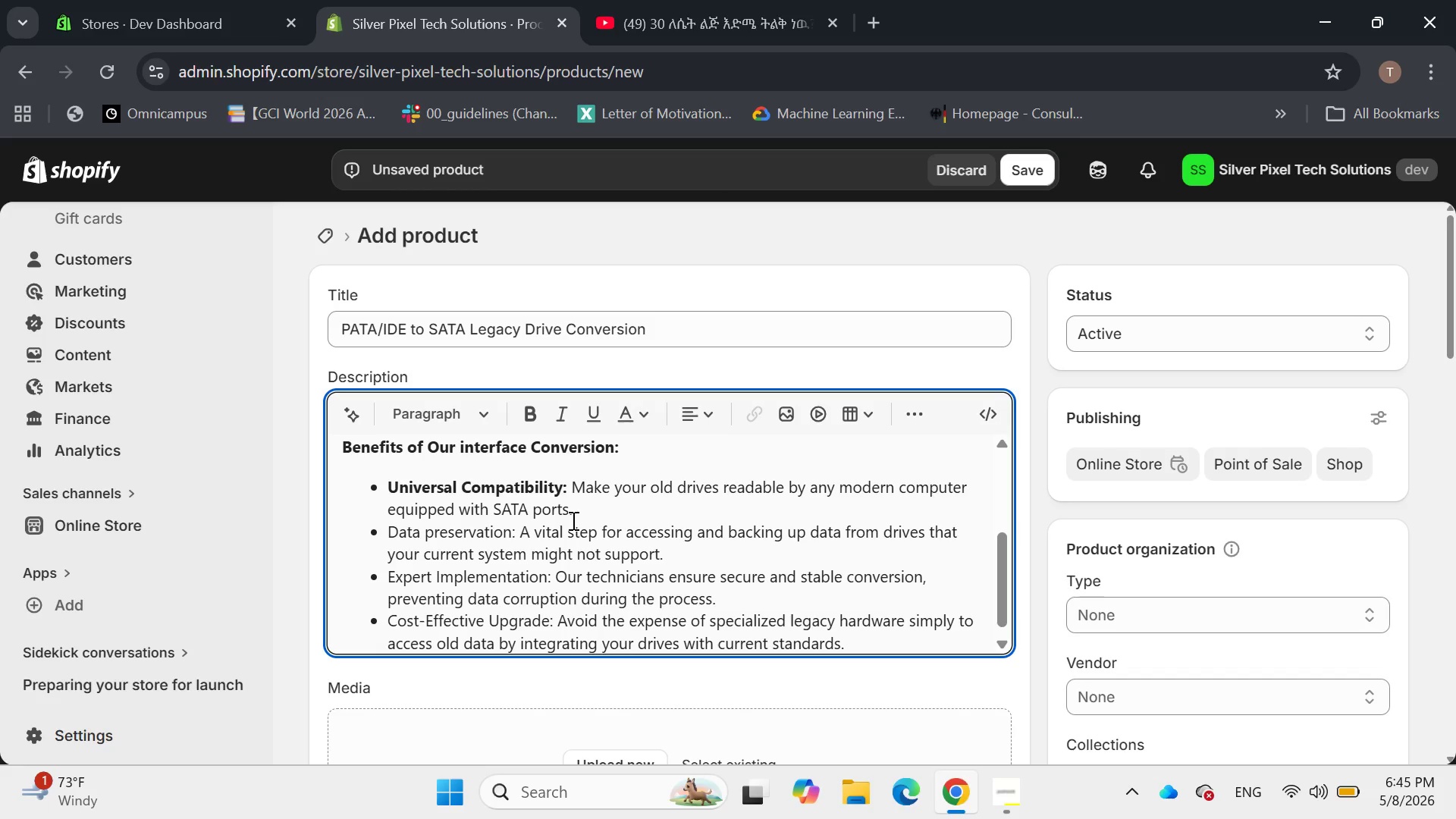 
key(Enter)
 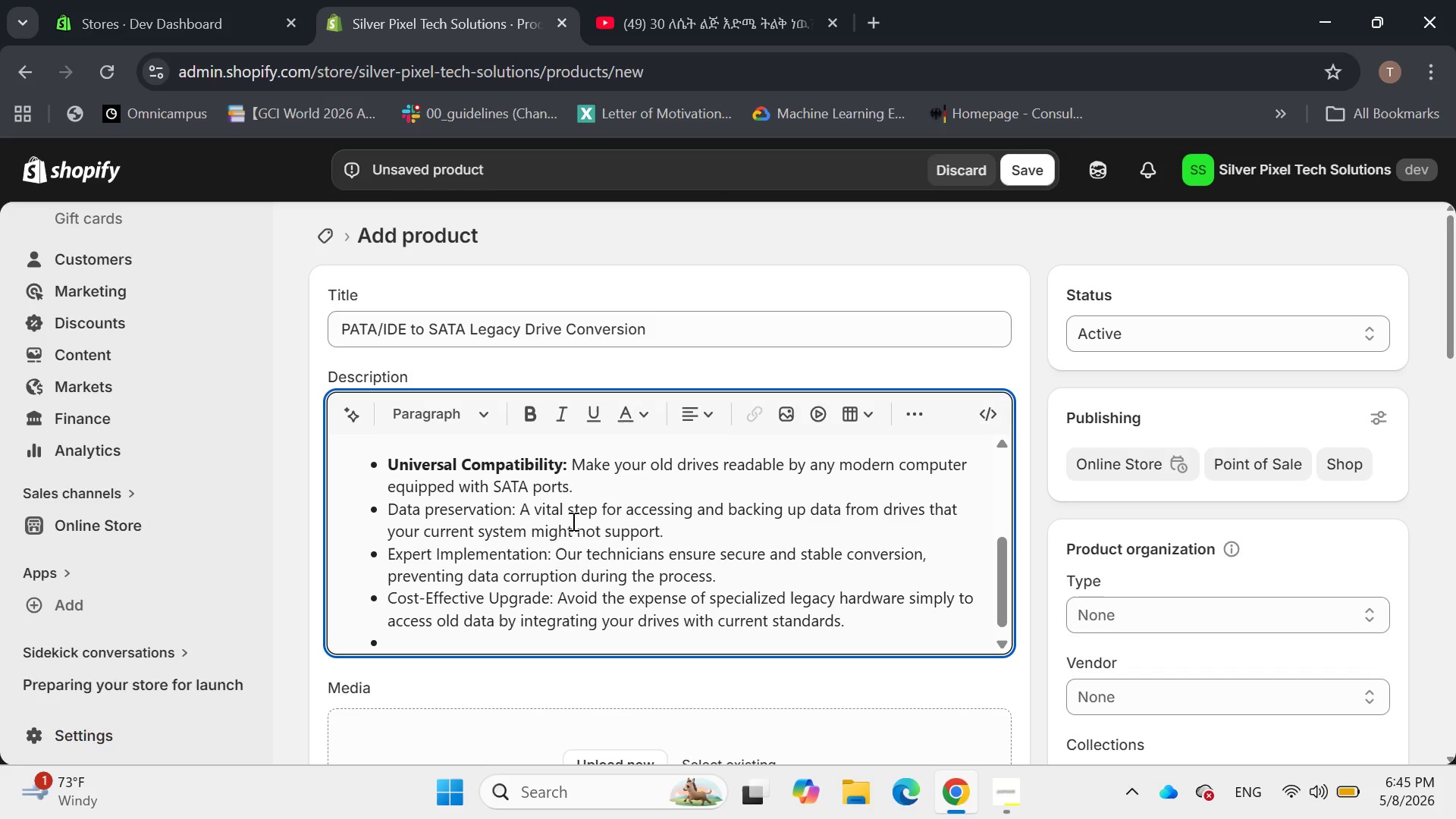 
wait(5.03)
 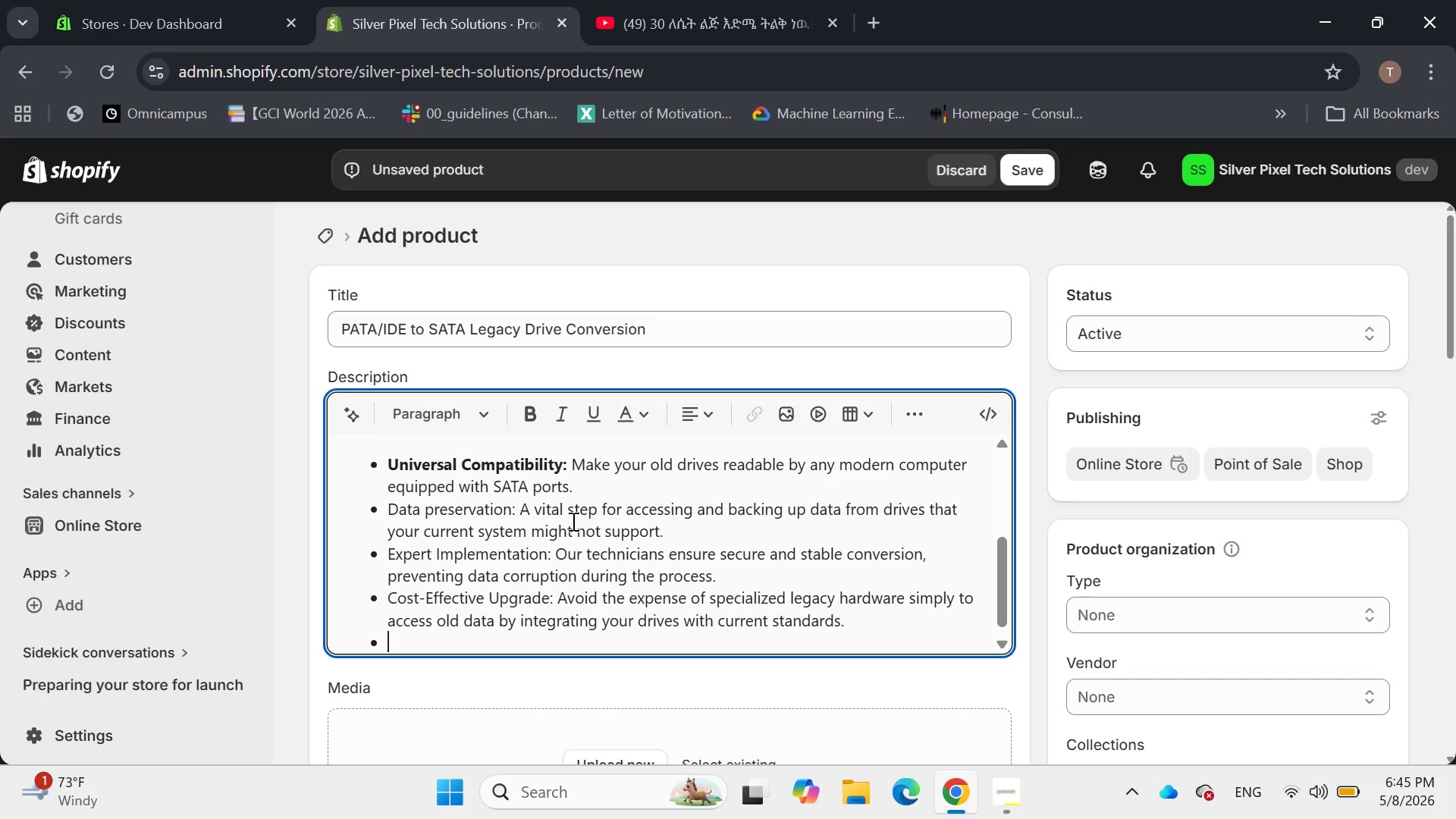 
key(Enter)
 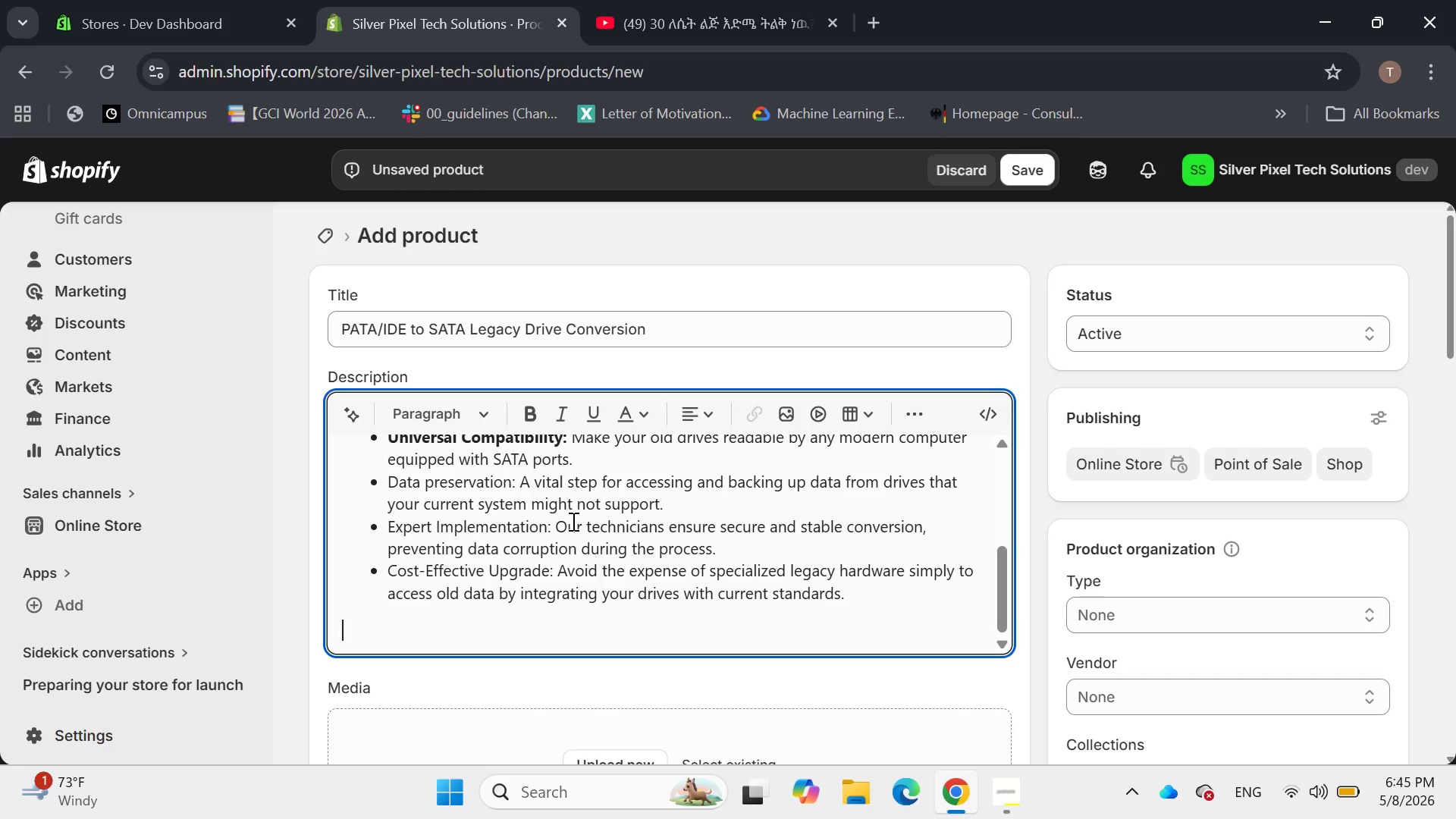 
wait(18.38)
 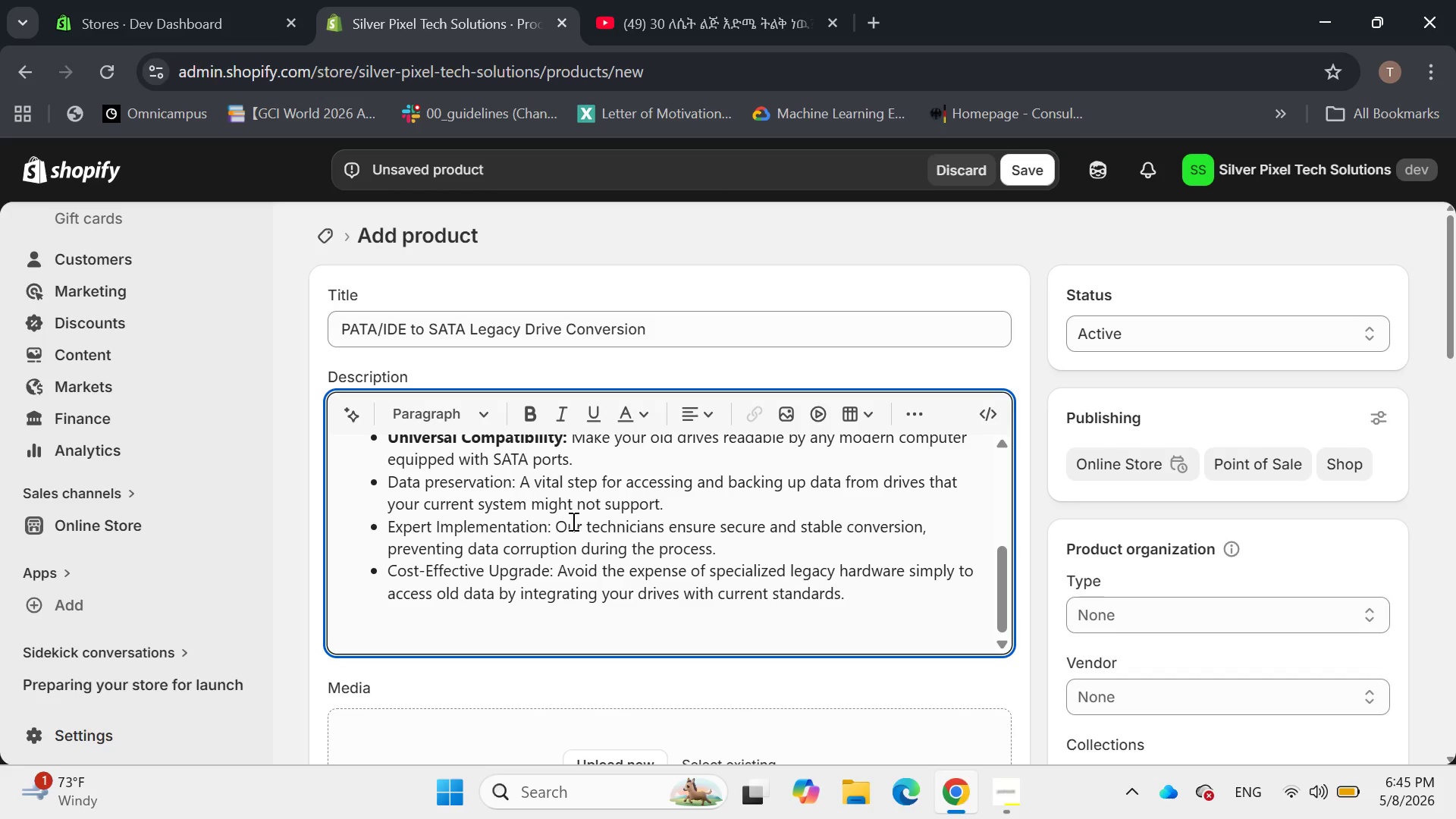 
type(This service provides a reliable and efficient way to update your hardware)
 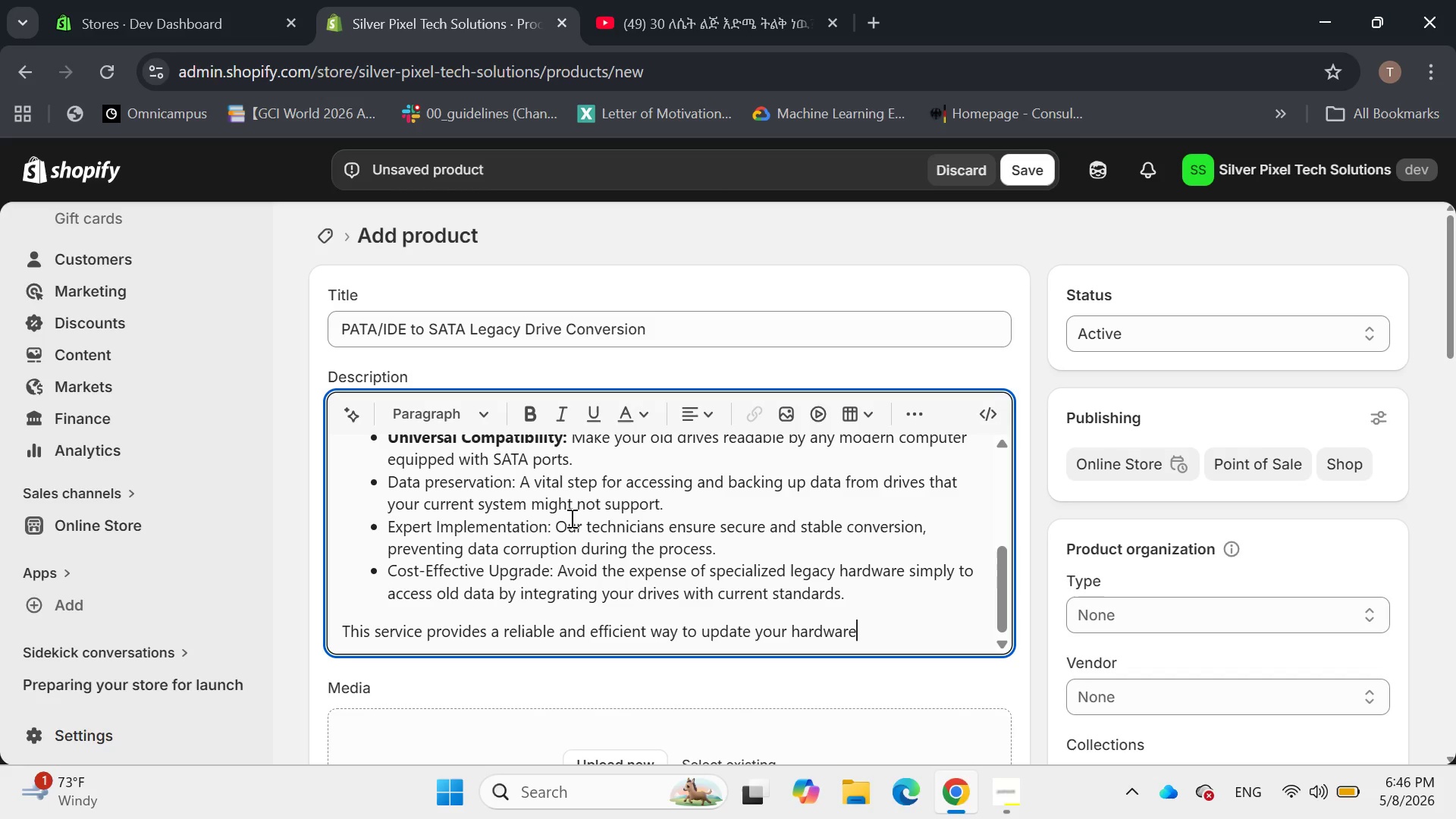 
type( connectiviy, ensuring your valuable data remains accessibles, regardless)
 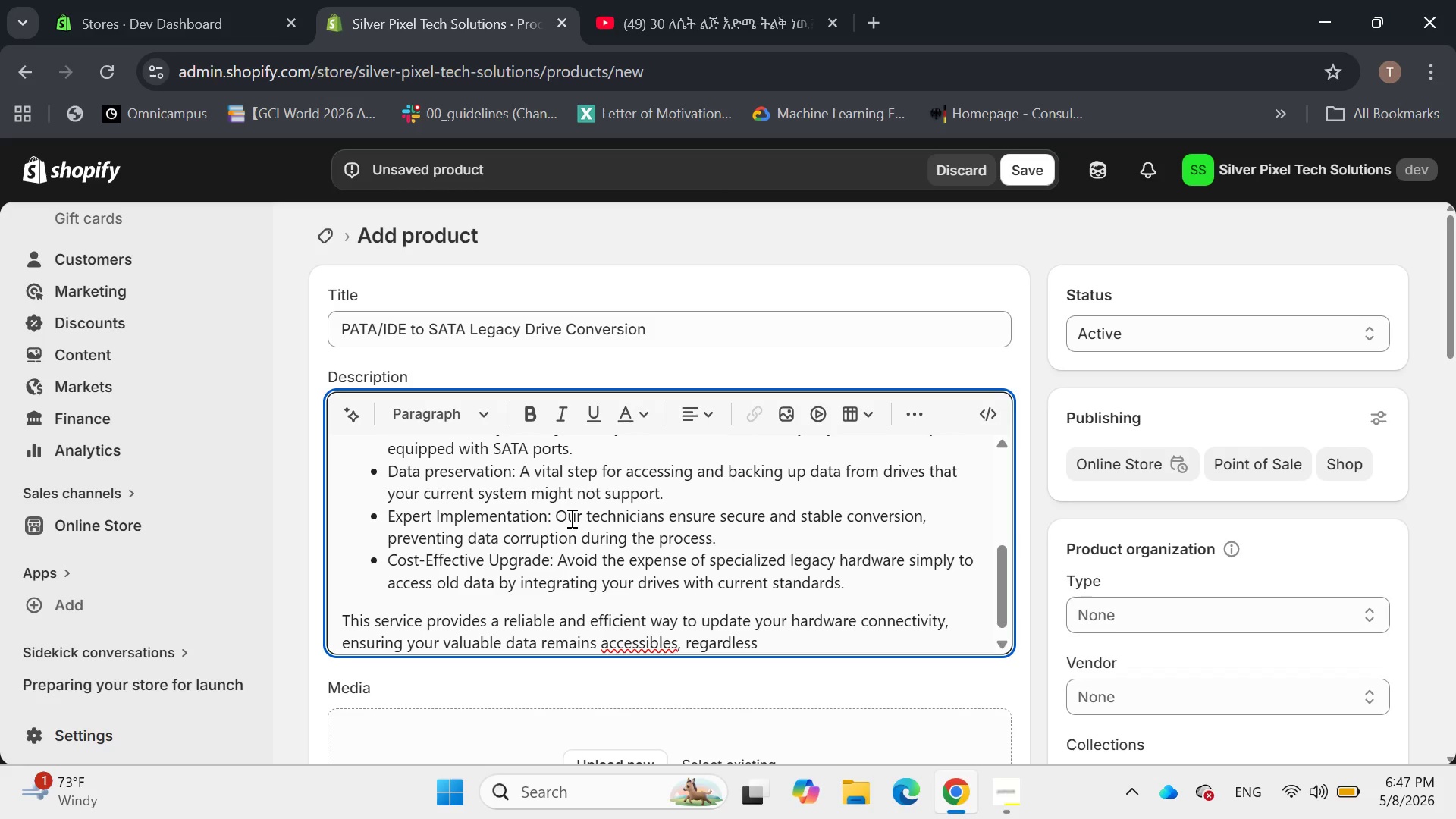 
wait(9.25)
 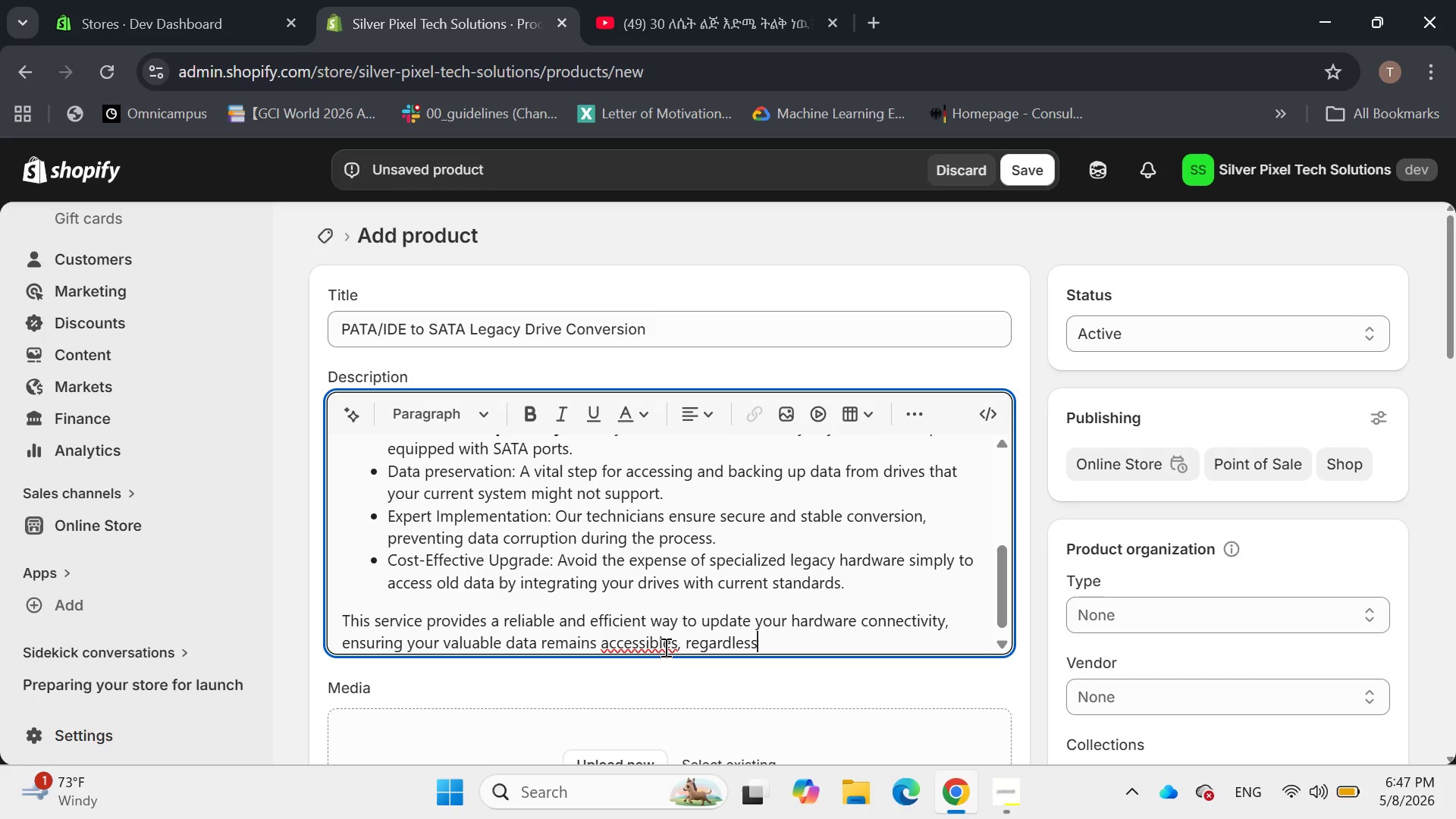 
left_click([637, 645])
 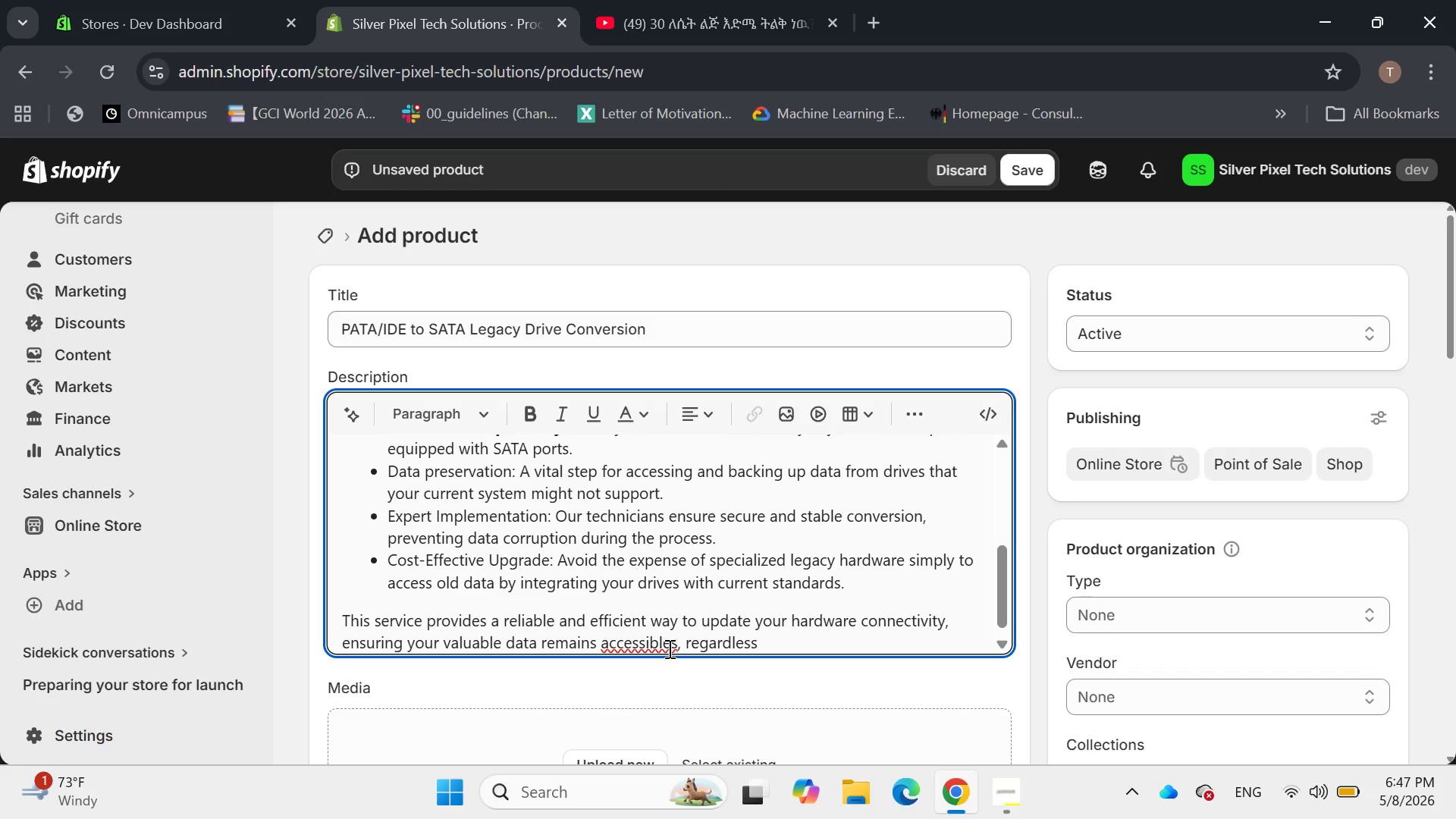 
left_click([685, 644])
 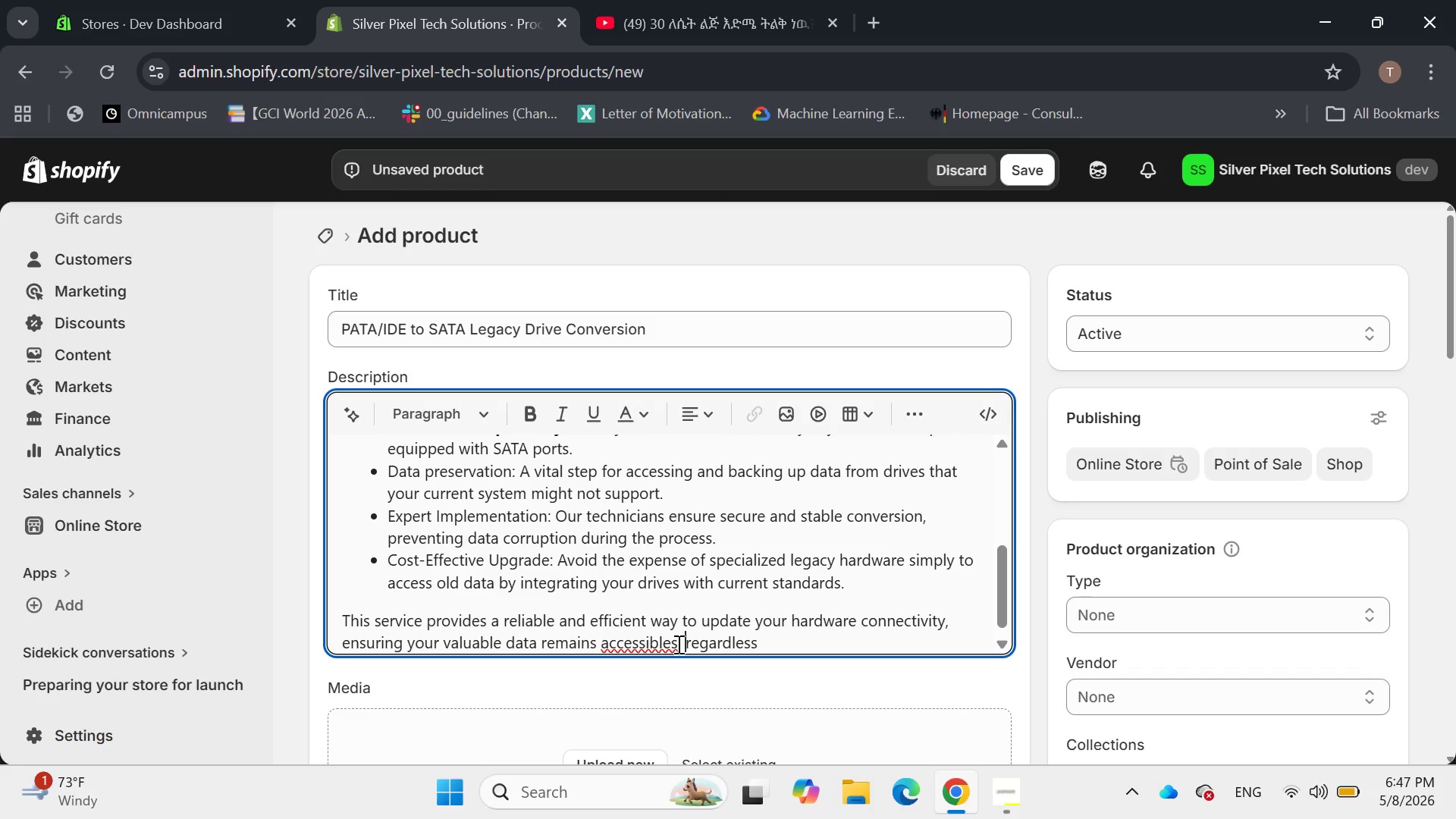 
left_click([677, 644])
 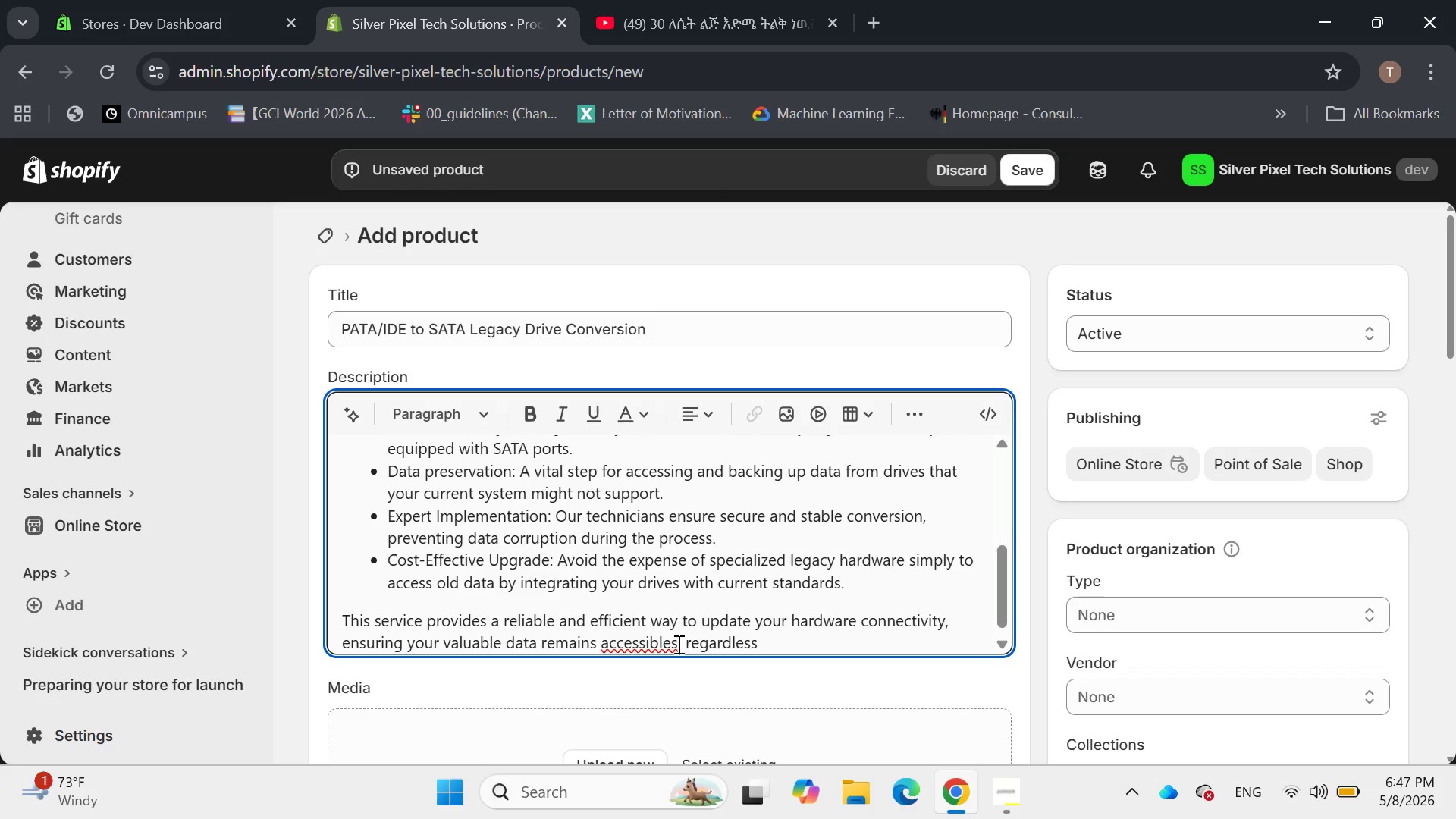 
key(Backspace)
key(Backspace)
key(Backspace)
key(Backspace)
key(Backspace)
key(Backspace)
key(Backspace)
key(Backspace)
key(Backspace)
key(Backspace)
key(Backspace)
type(accessible)
 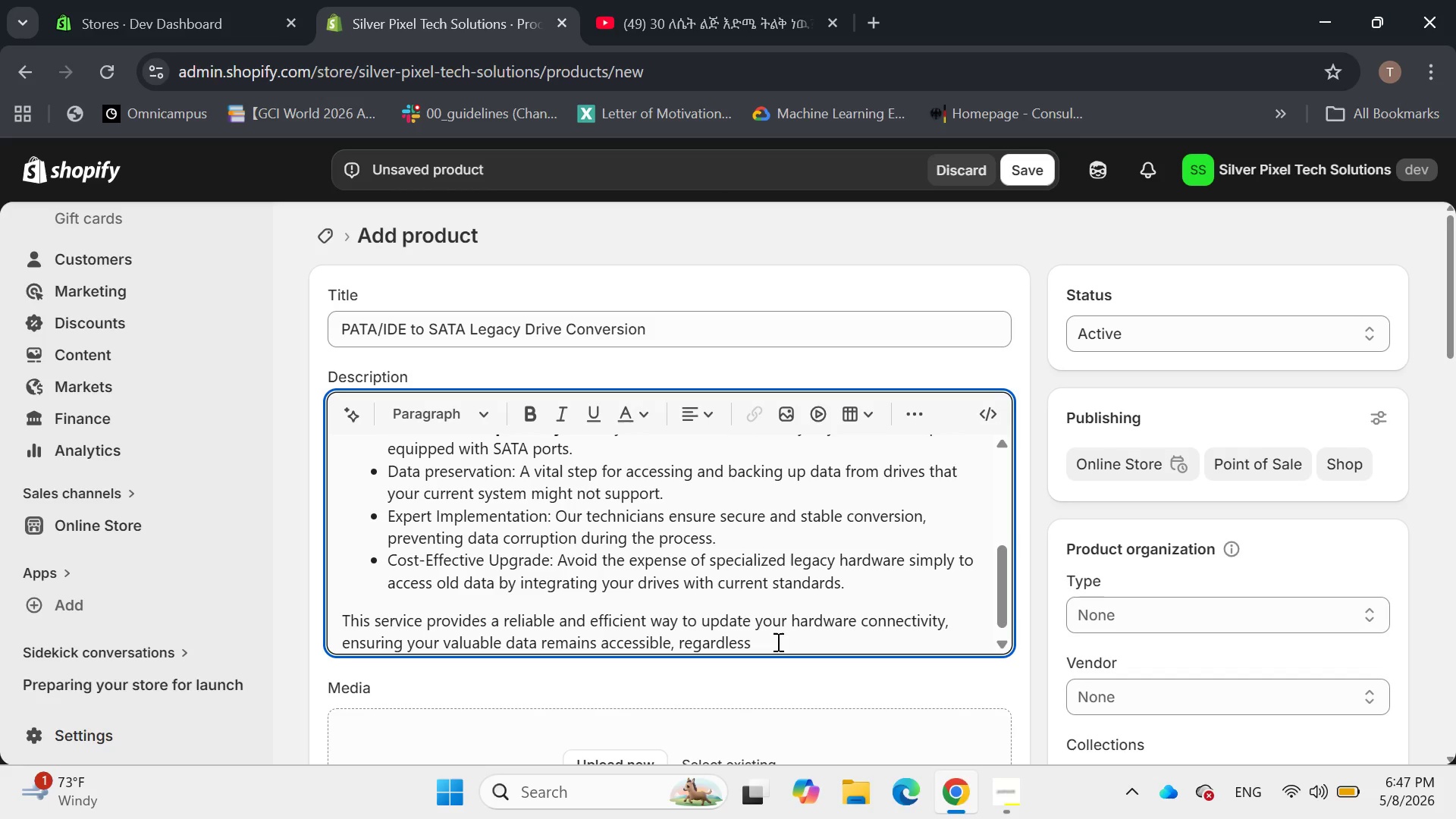 
left_click([780, 641])
 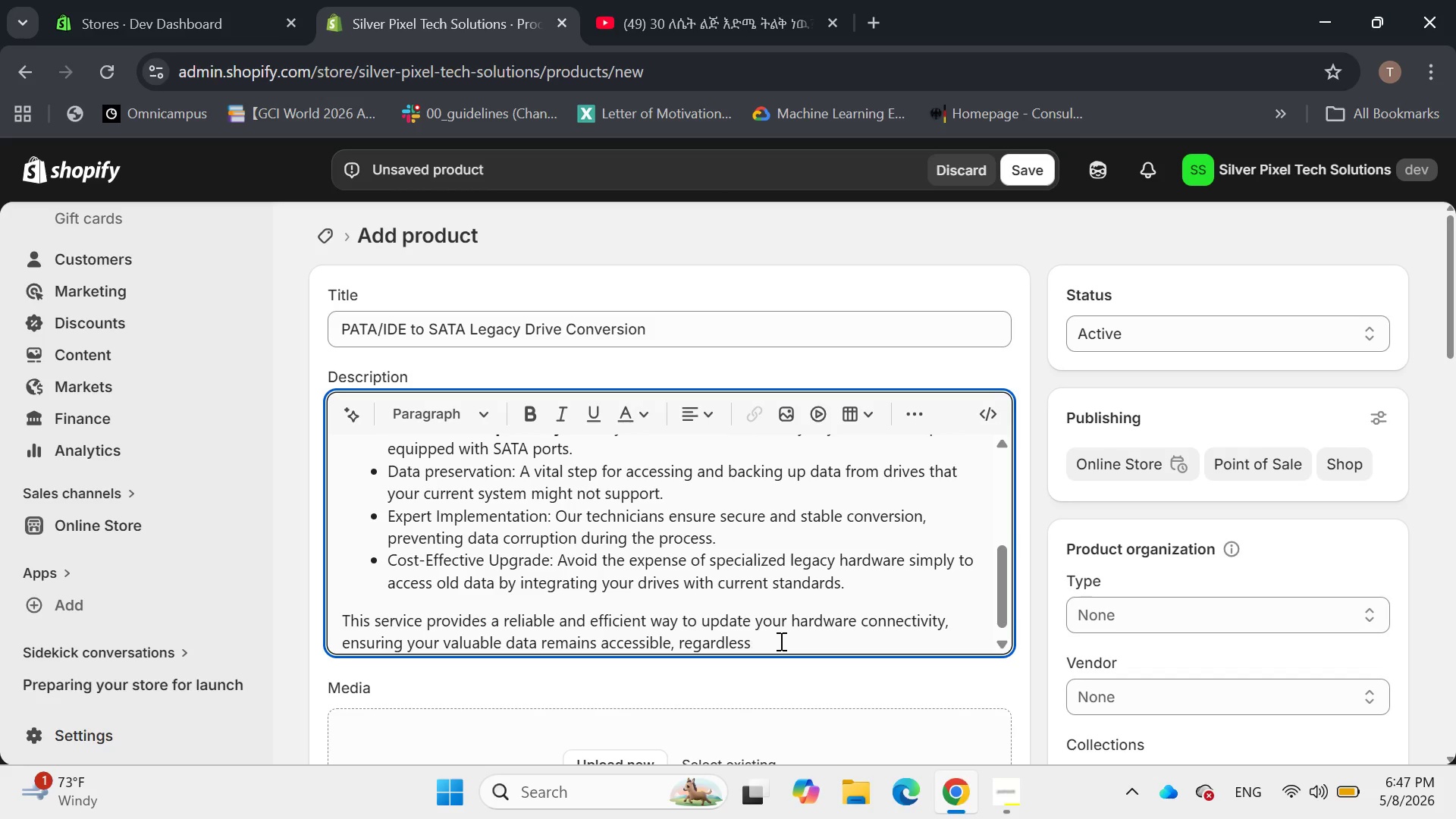 
type( of its original interfae.)
 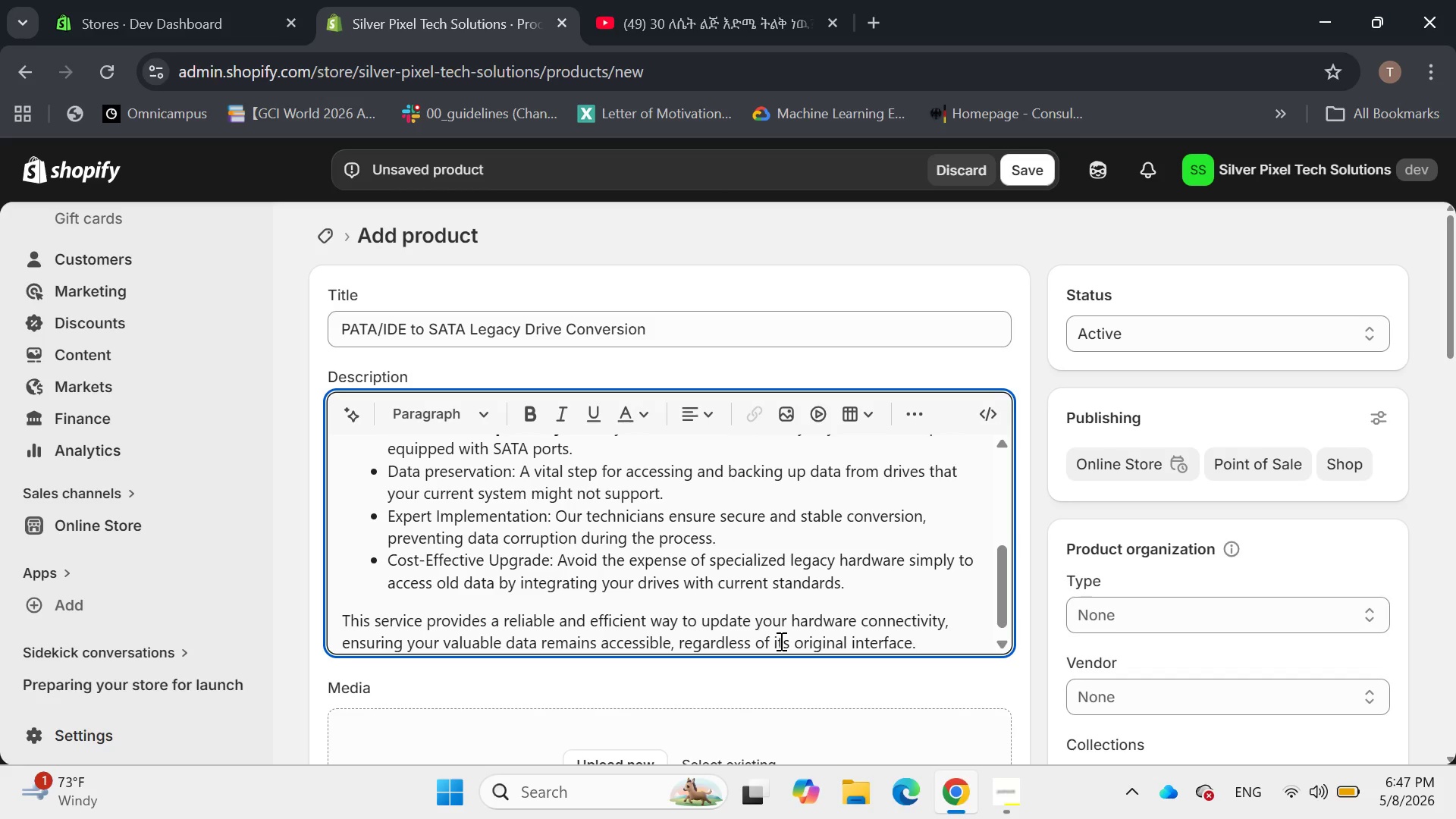 
hold_key(key=C, duration=0.31)
 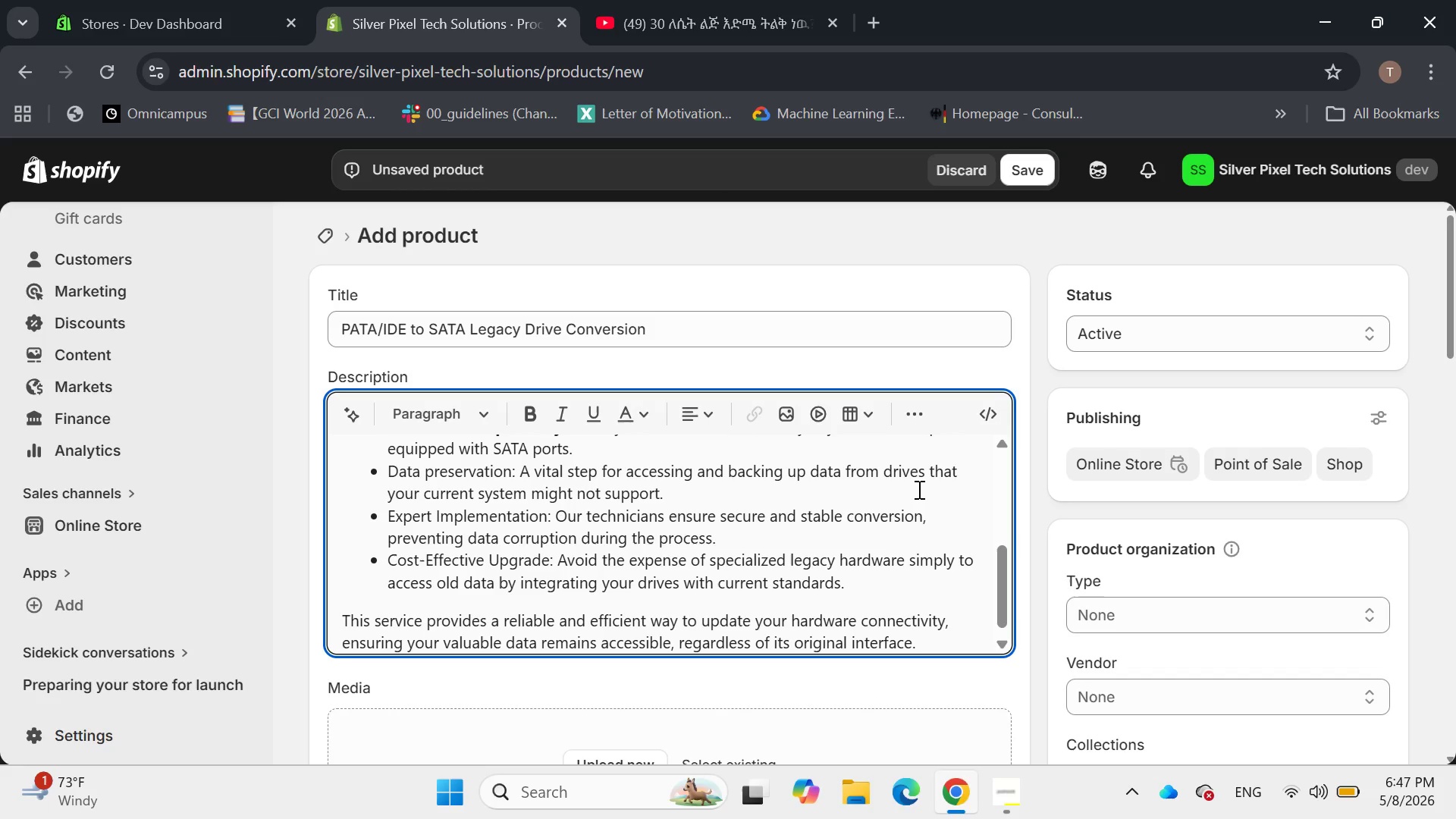 
wait(7.83)
 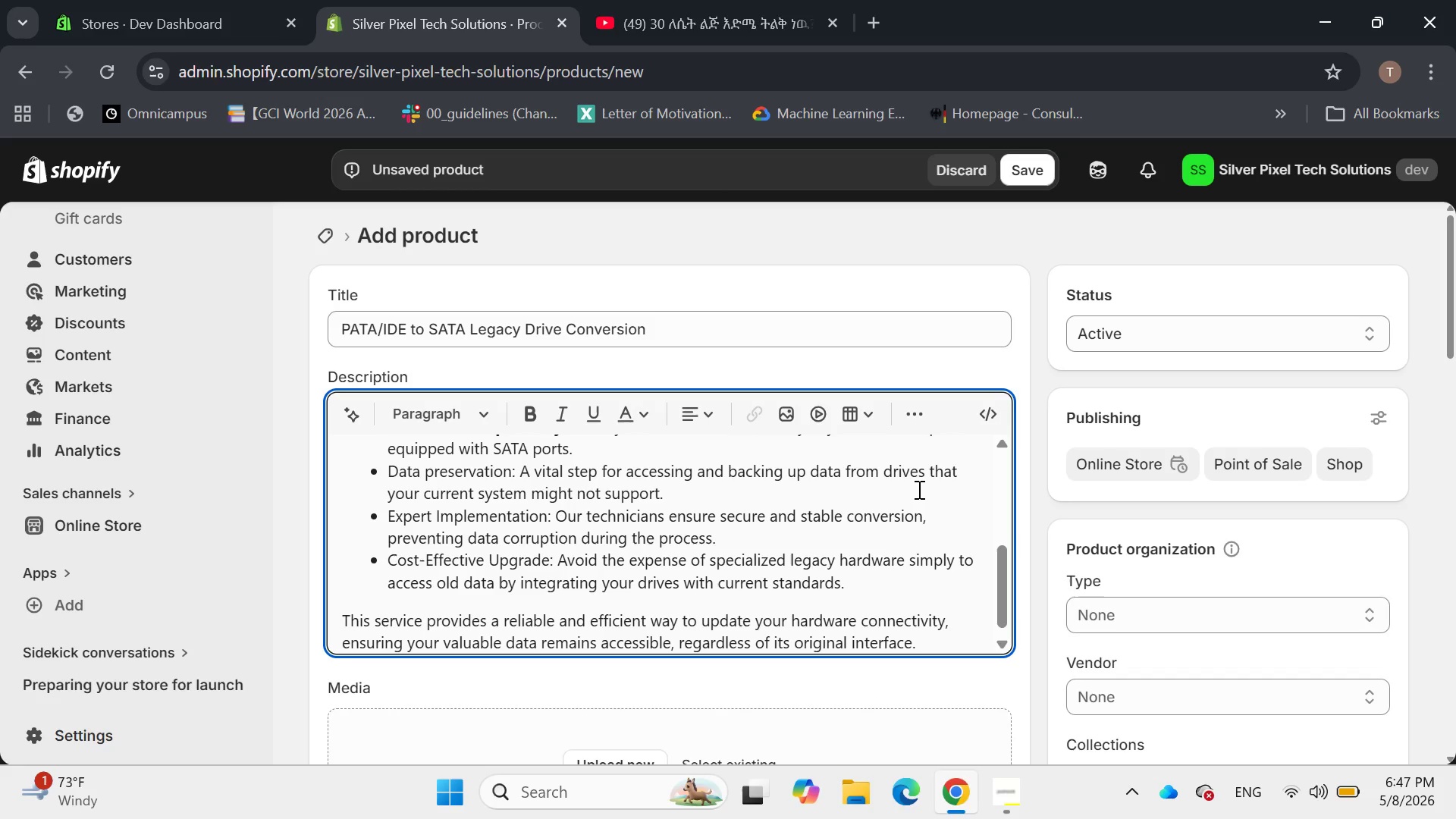 
left_click([612, 582])
 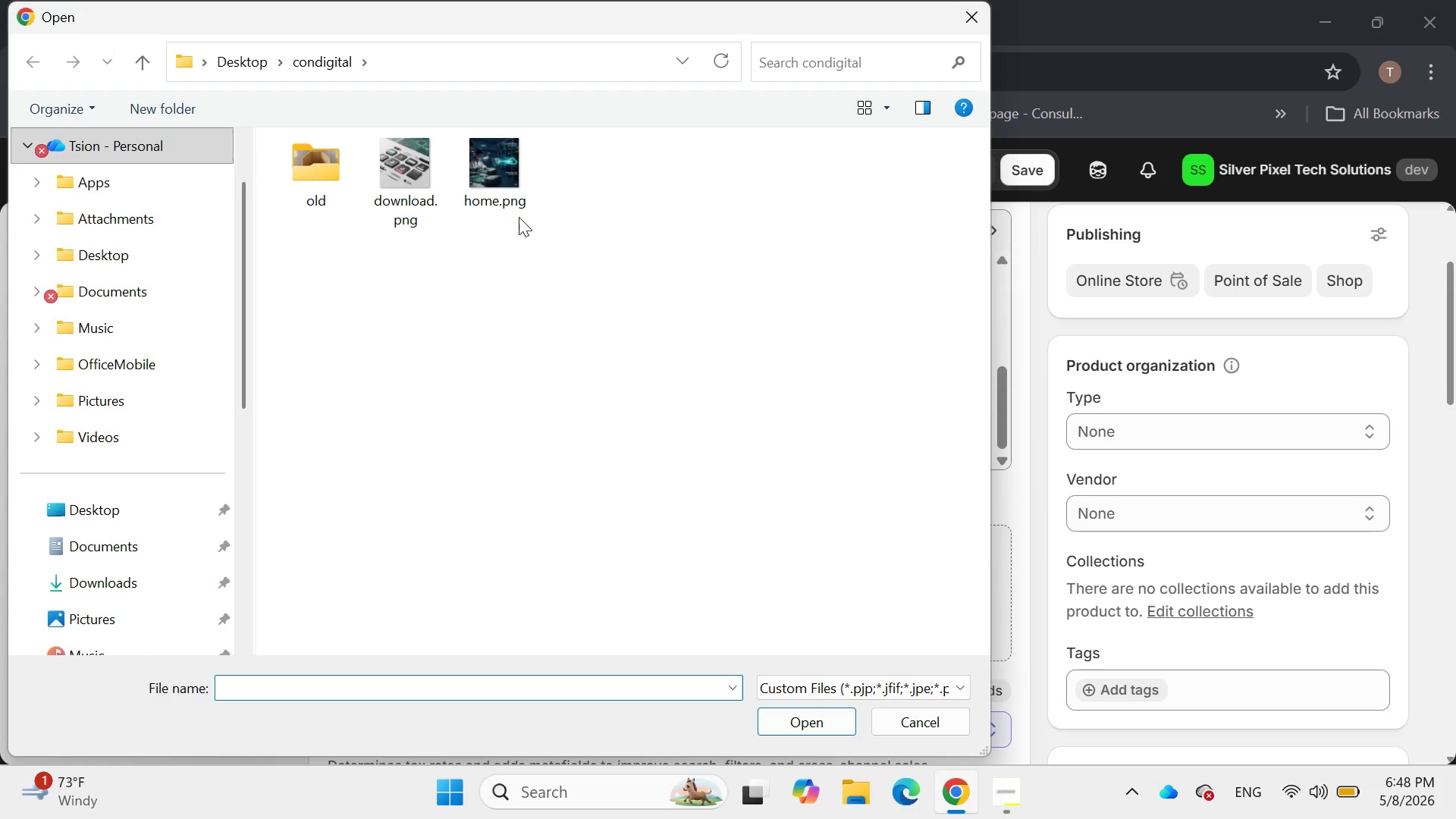 
double_click([431, 196])
 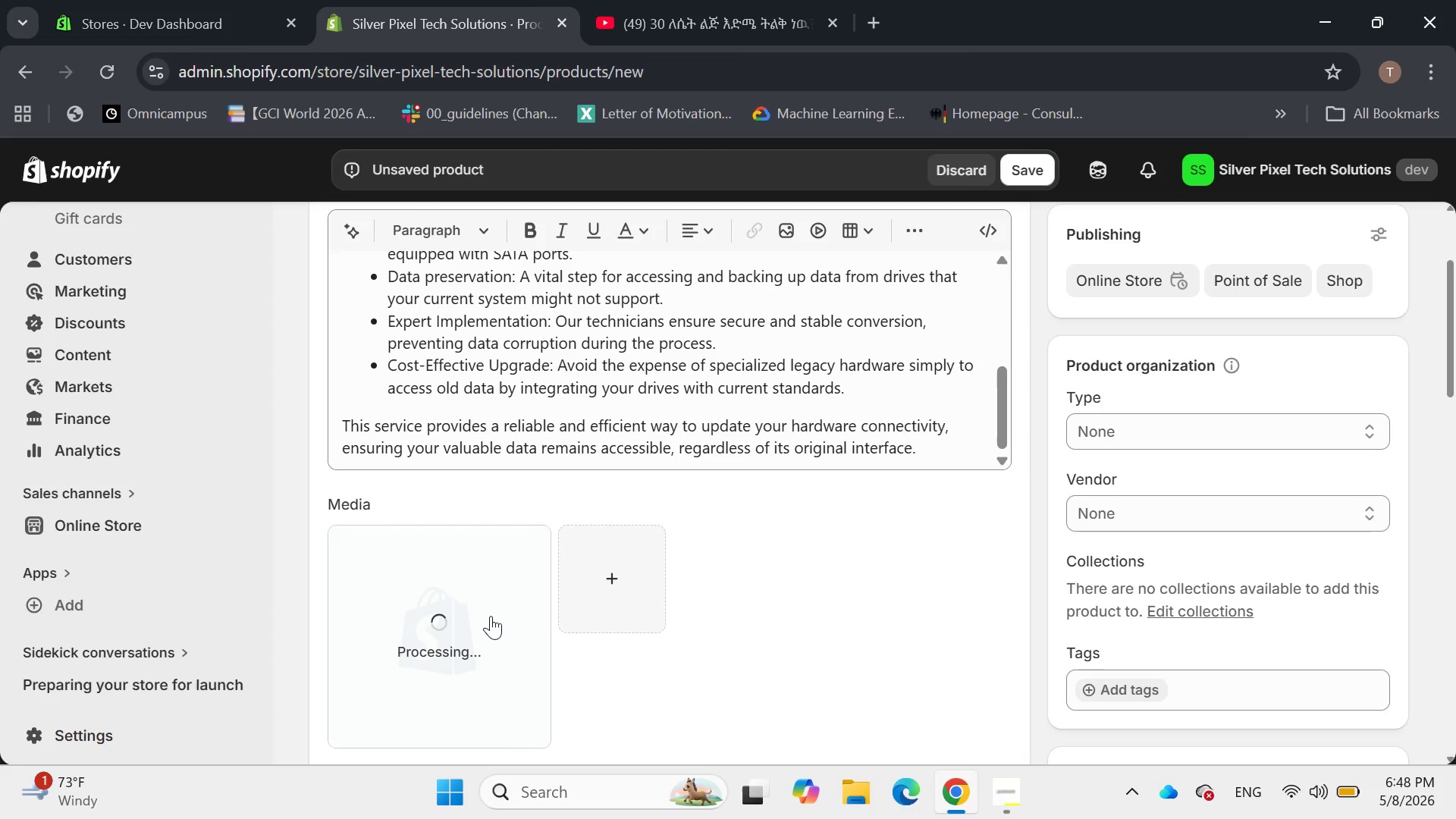 
wait(7.61)
 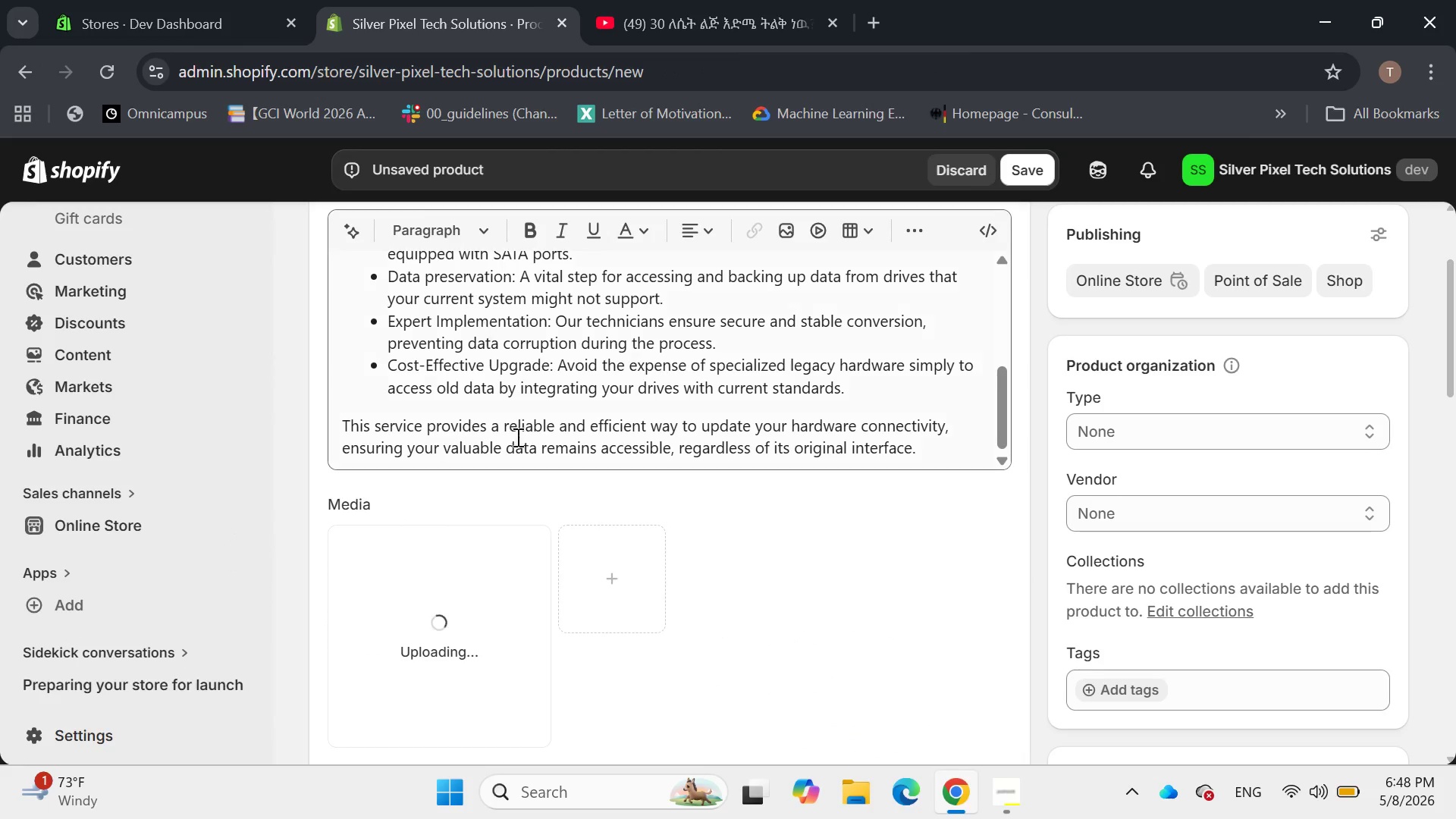 
left_click([491, 616])
 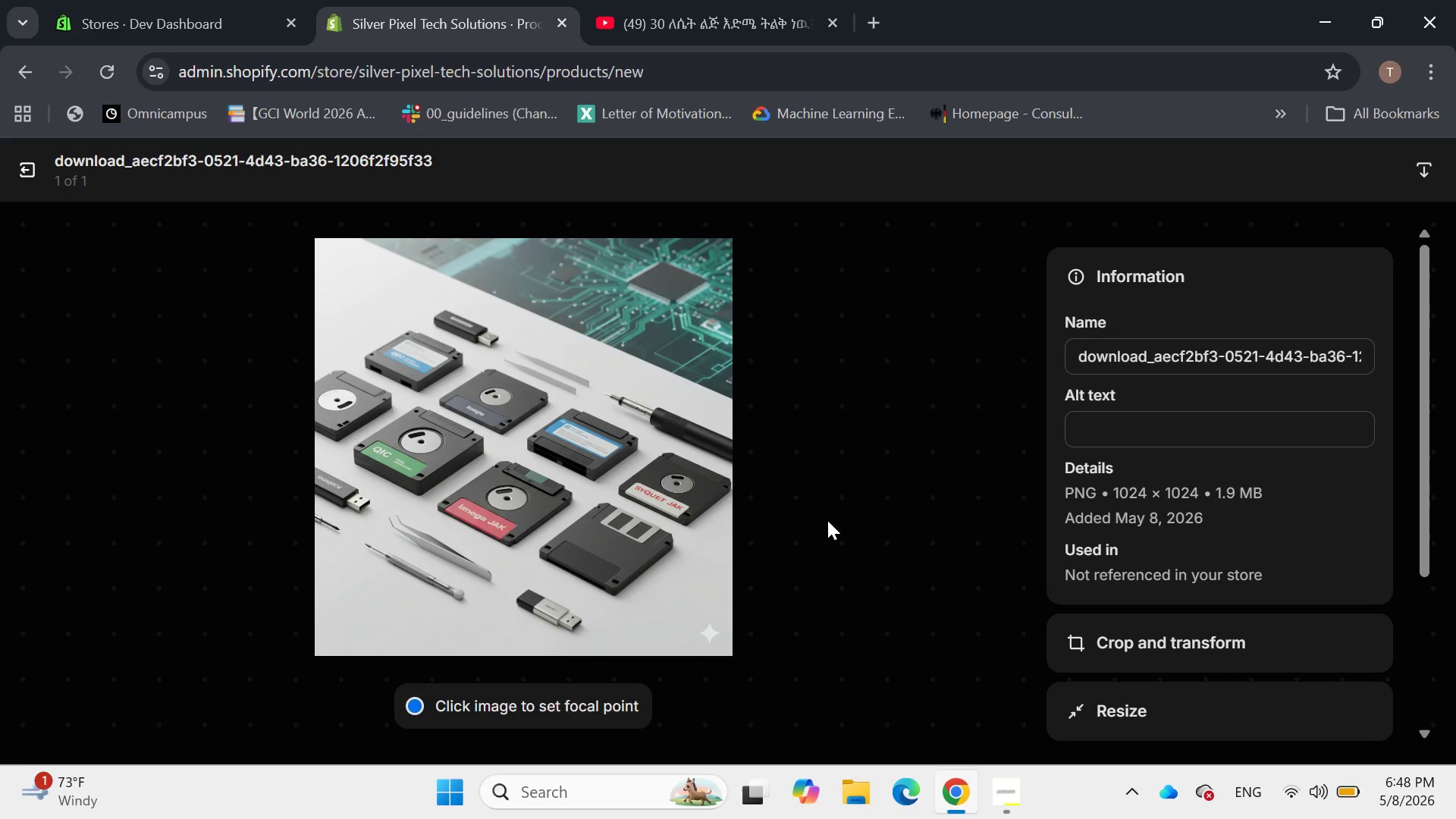 
left_click([1149, 420])
 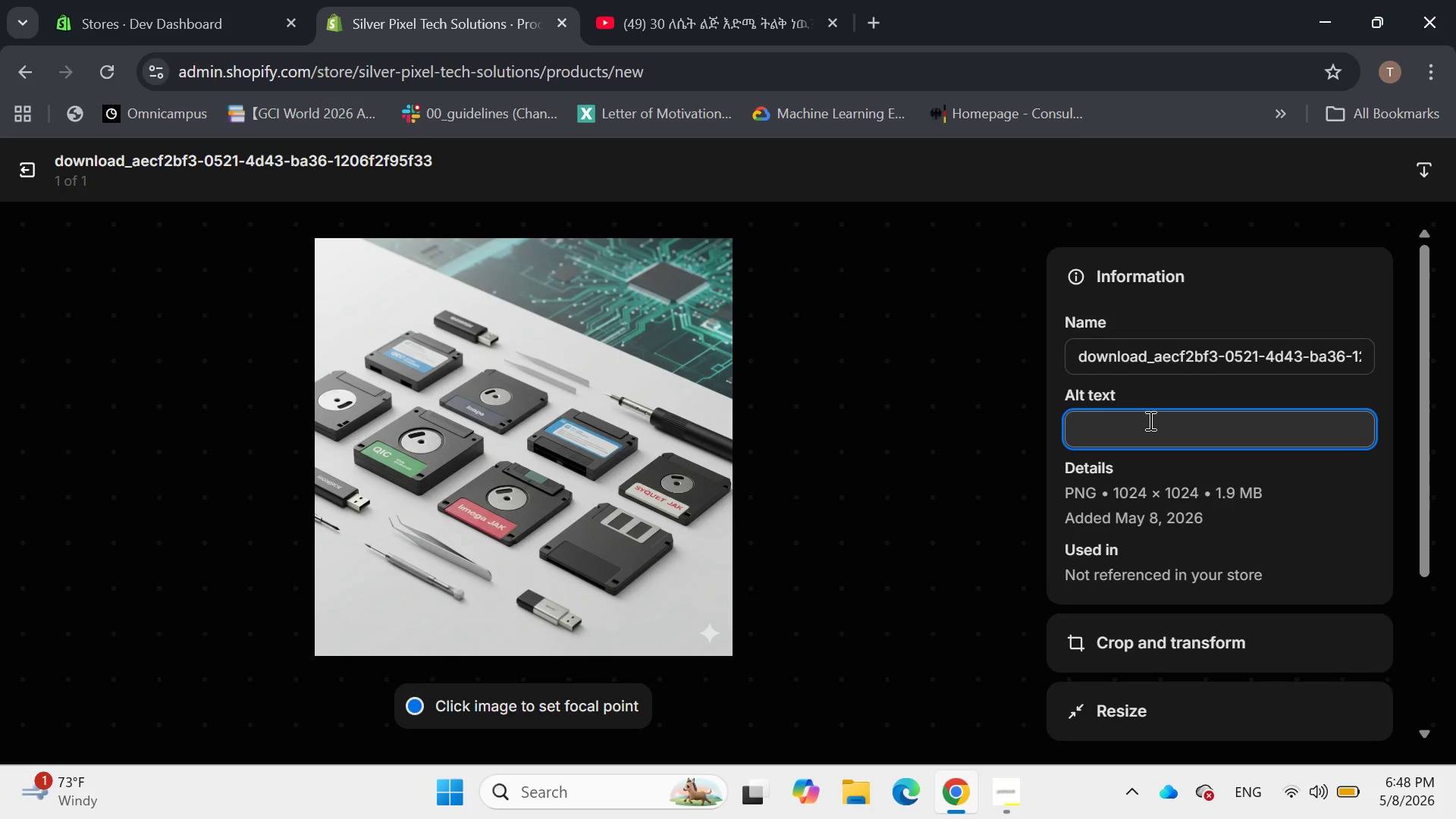 
wait(6.72)
 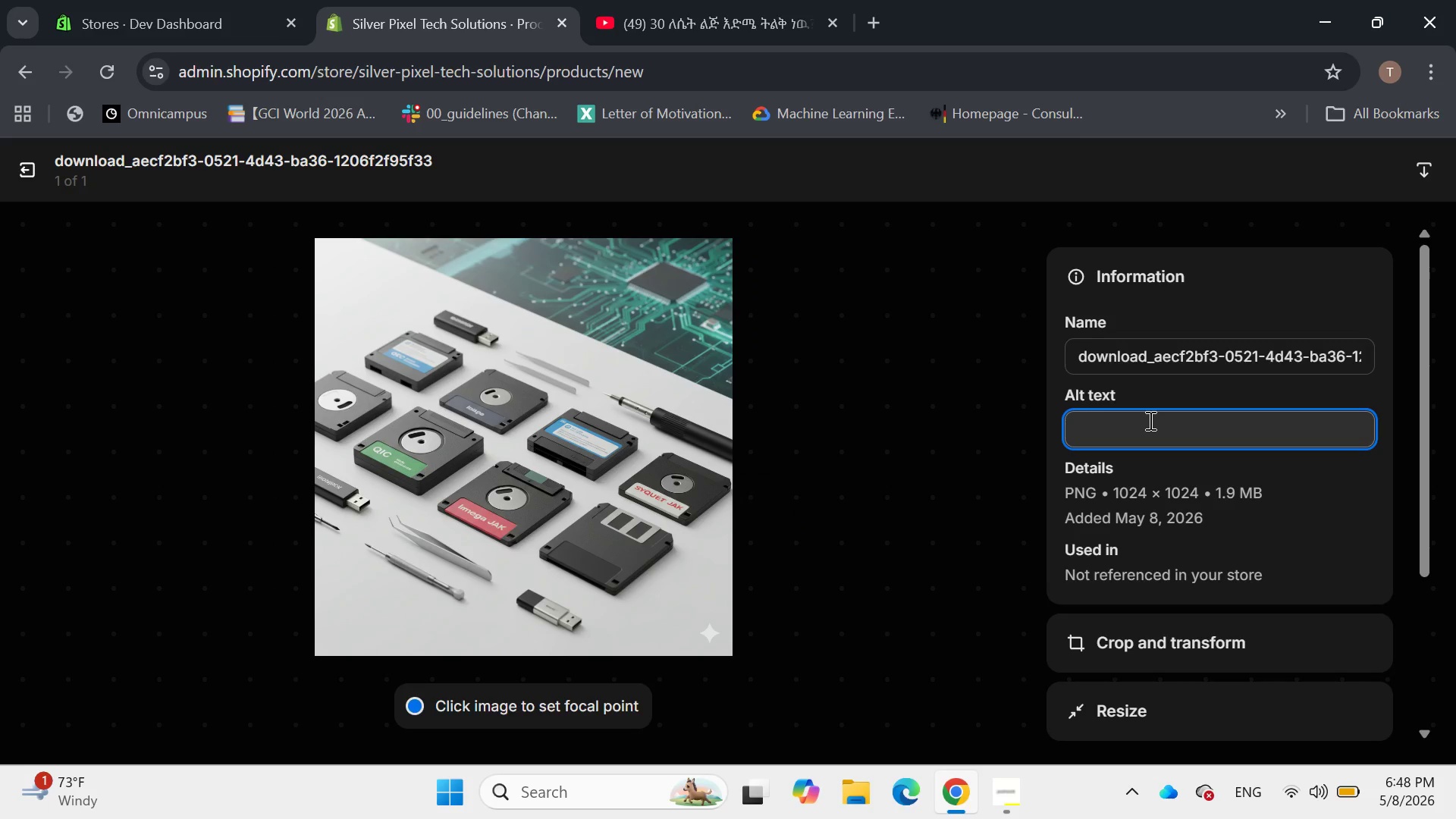 
type(A Pa)
key(Backspace)
type(ATA/IDE hard drive connected to a small adapter board that has a SATA connector, illustrating the interface conversion.)
 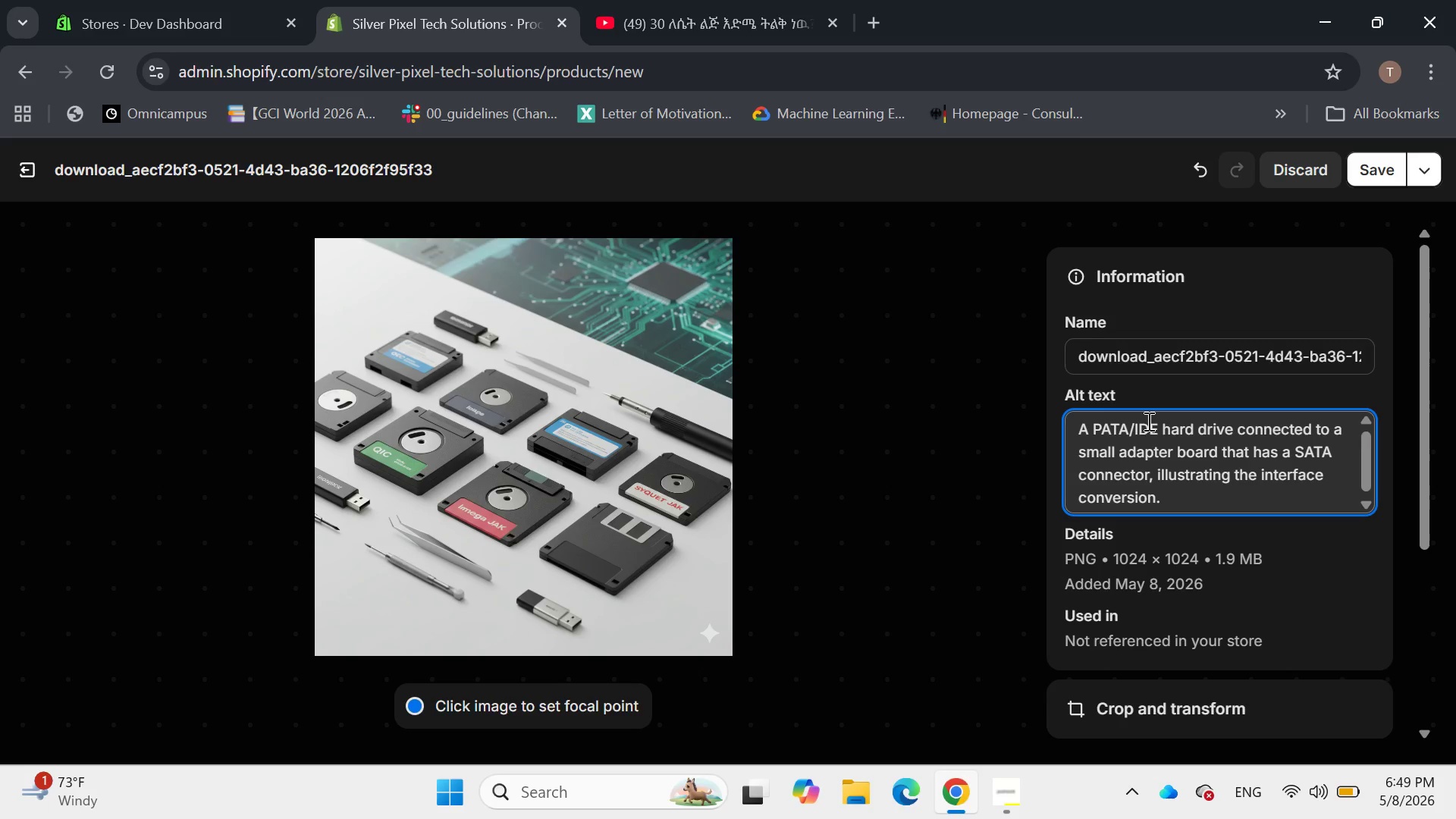 
left_click([1376, 158])
 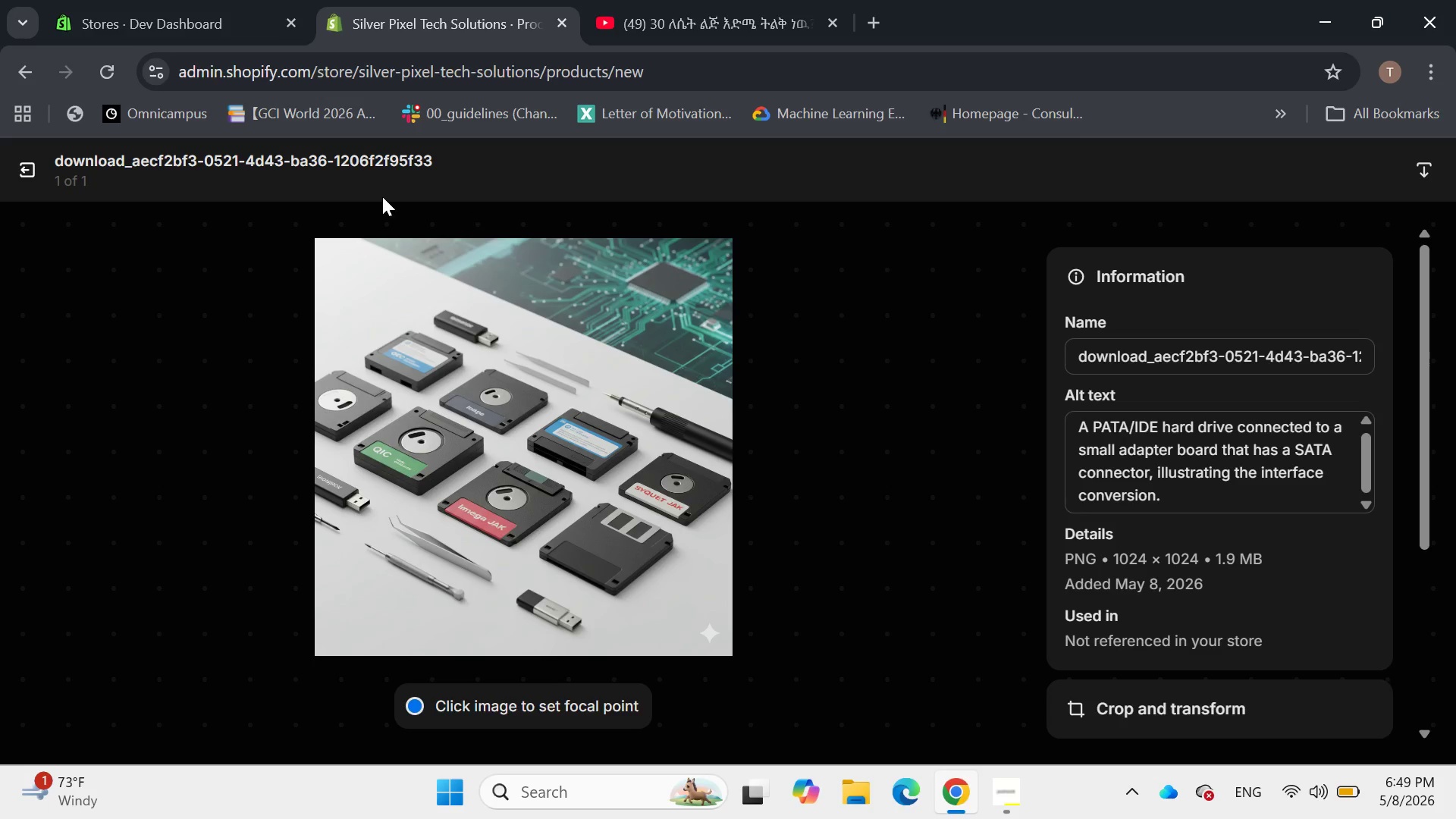 
wait(6.31)
 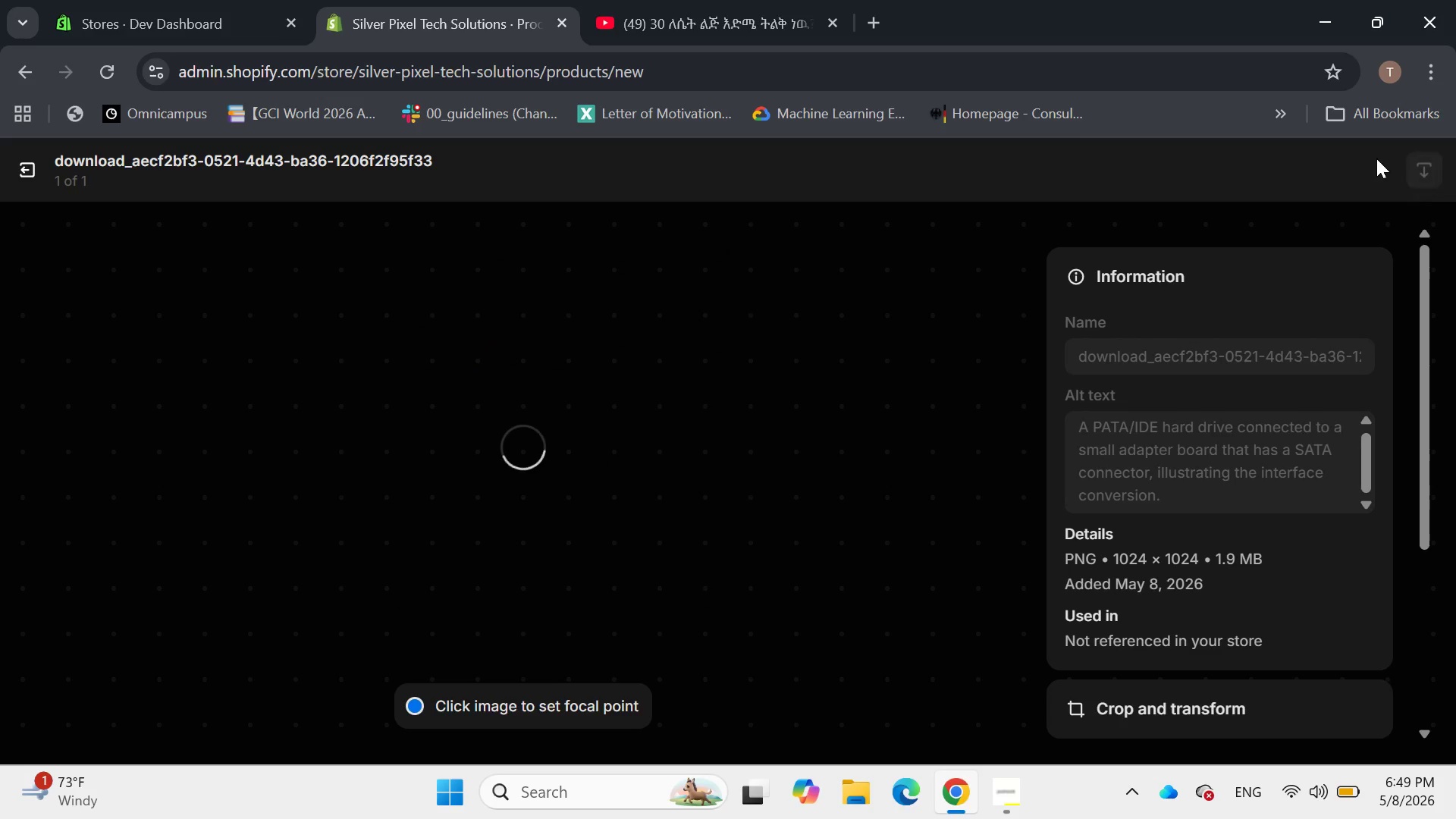 
left_click([31, 158])
 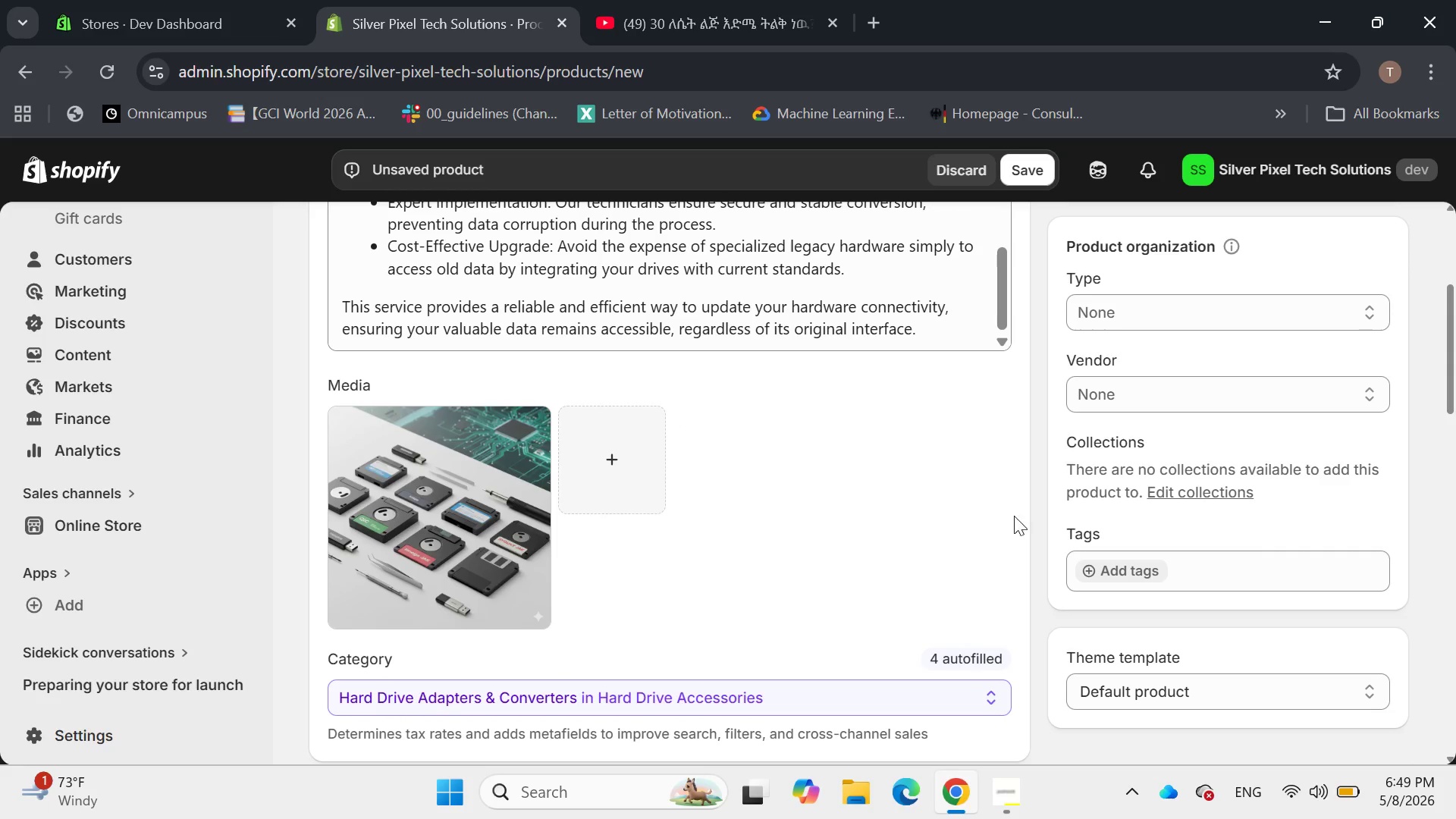 
wait(5.81)
 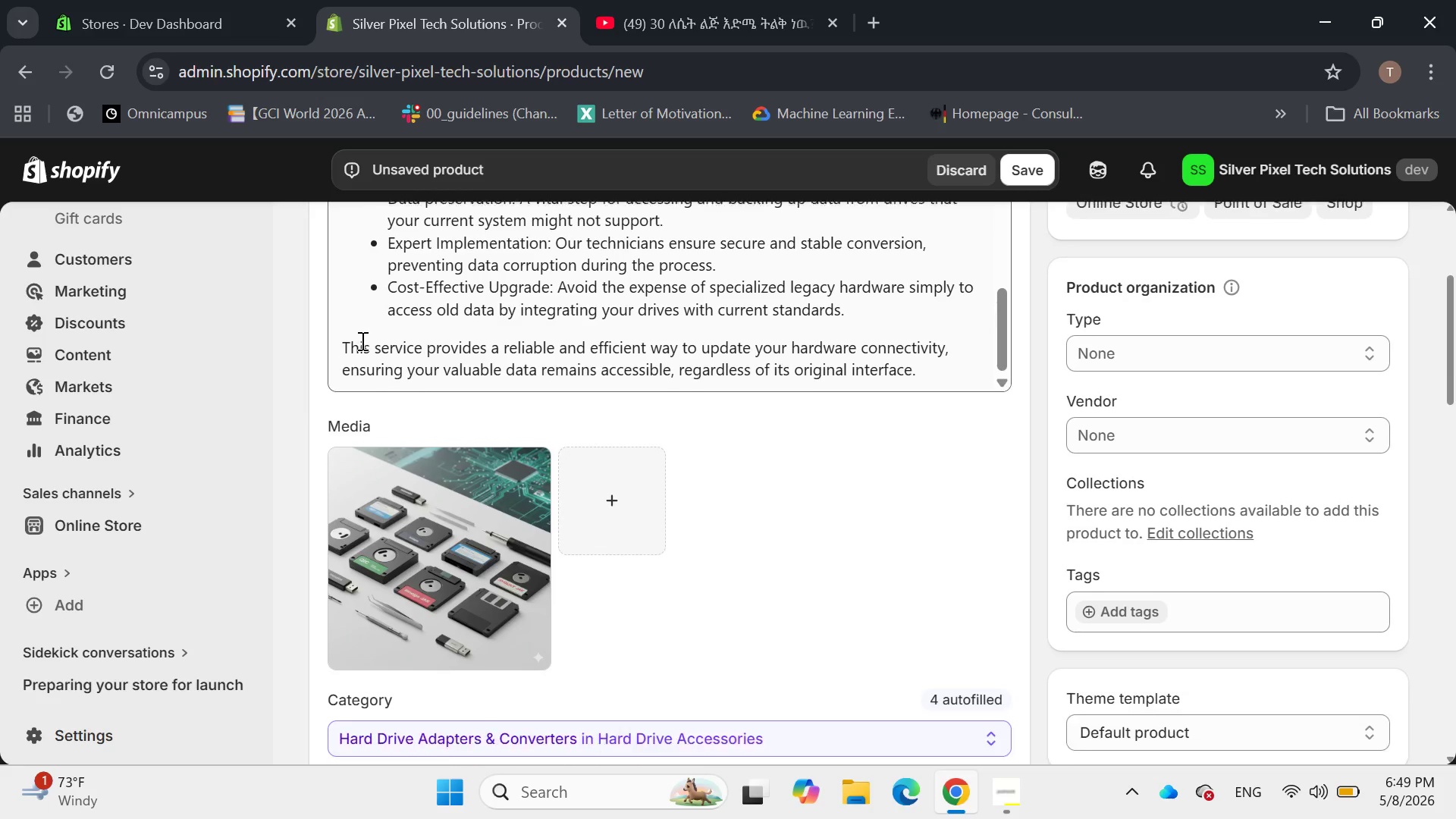 
left_click([1171, 570])
 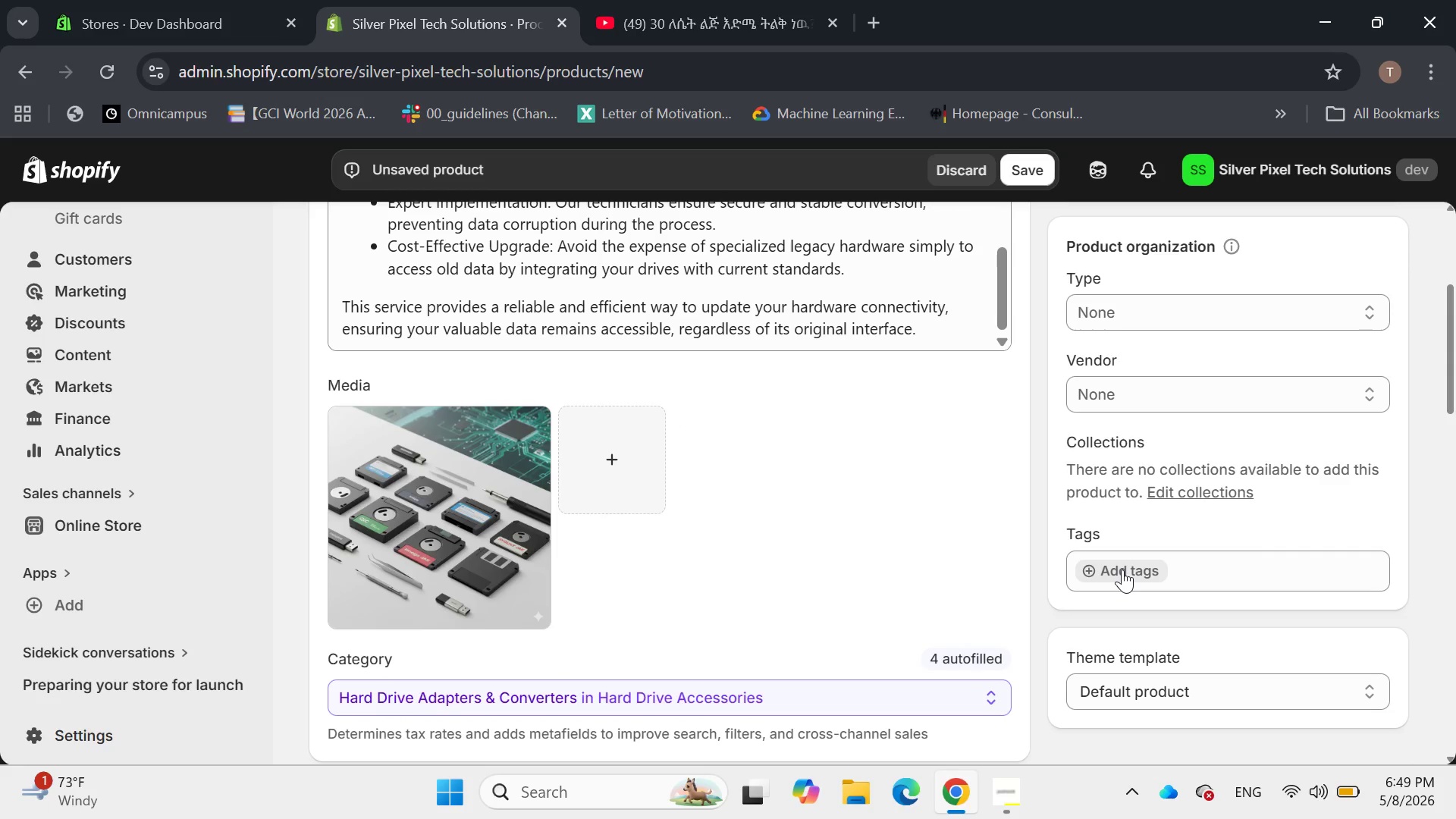 
left_click([1122, 570])
 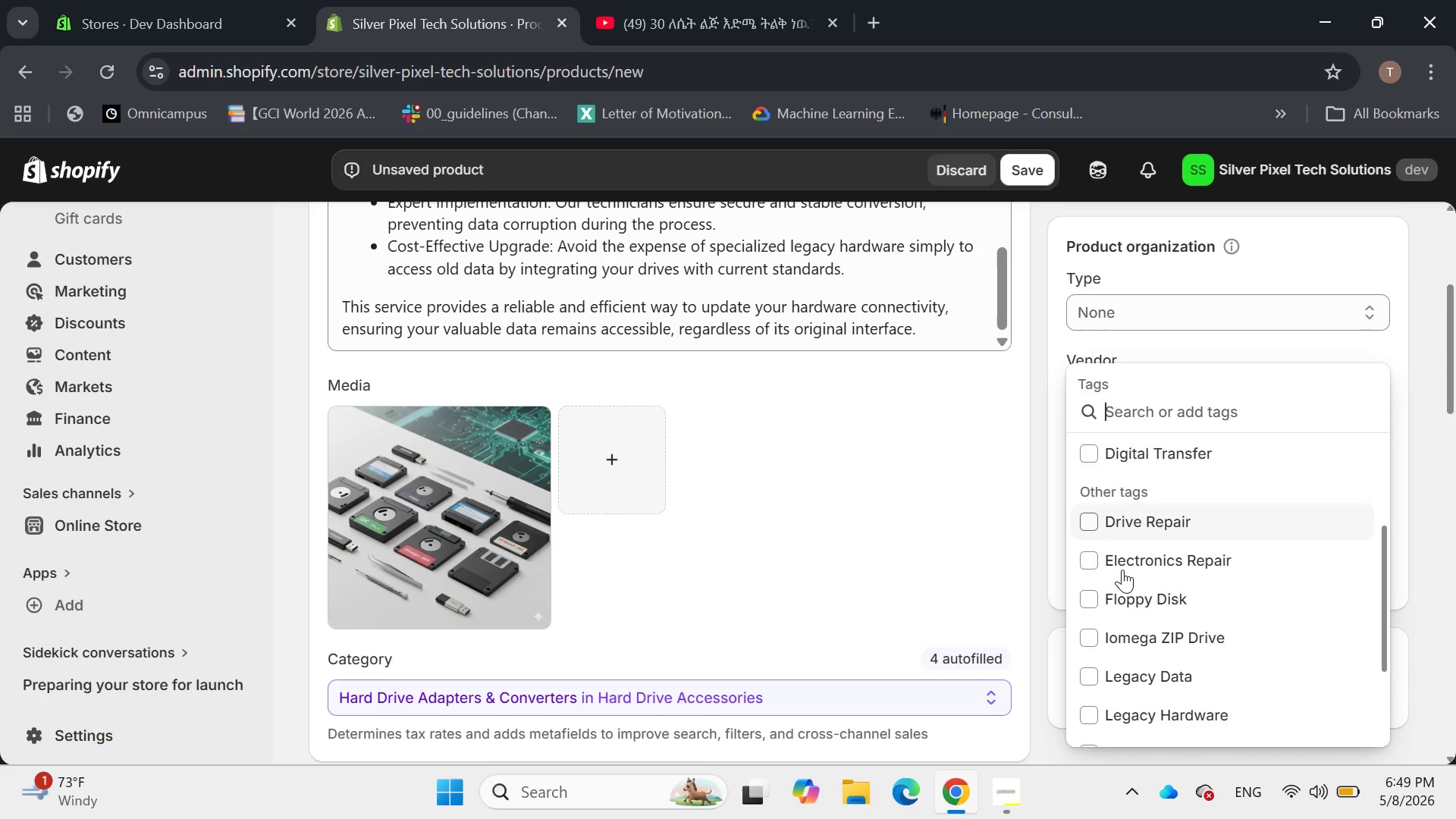 
wait(8.7)
 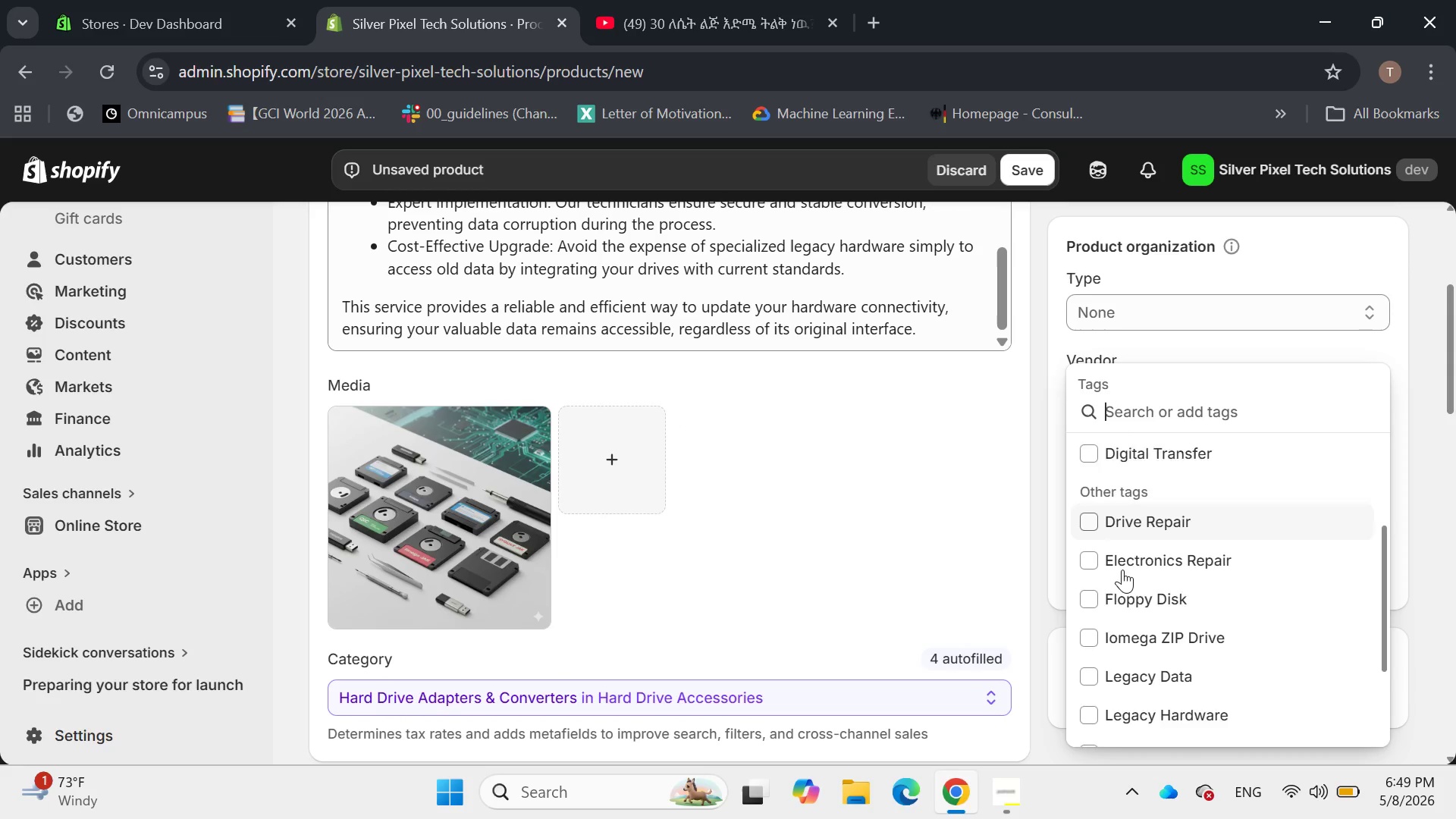 
key(Shift+ShiftLeft)
 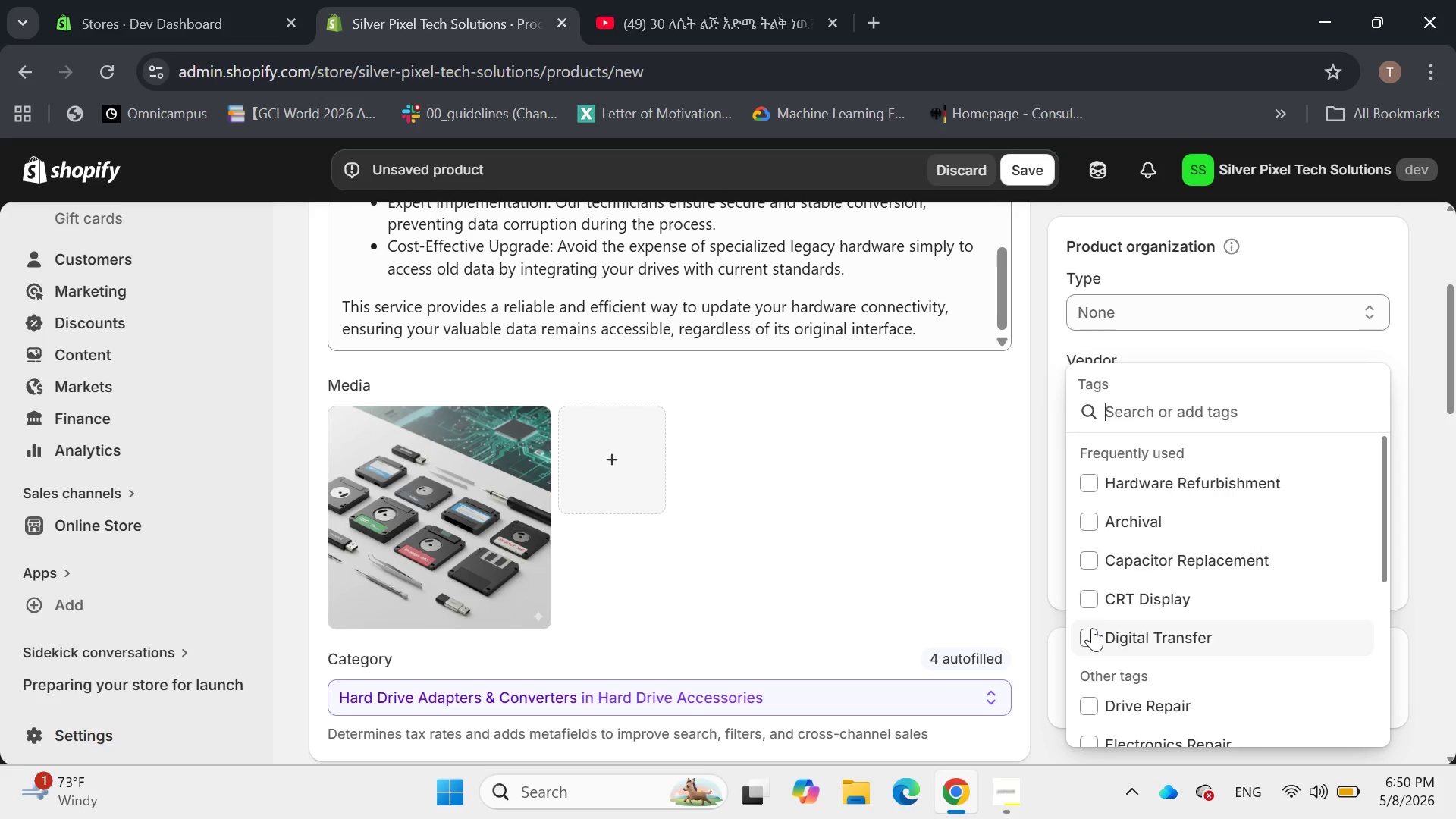 
key(Shift+L)
 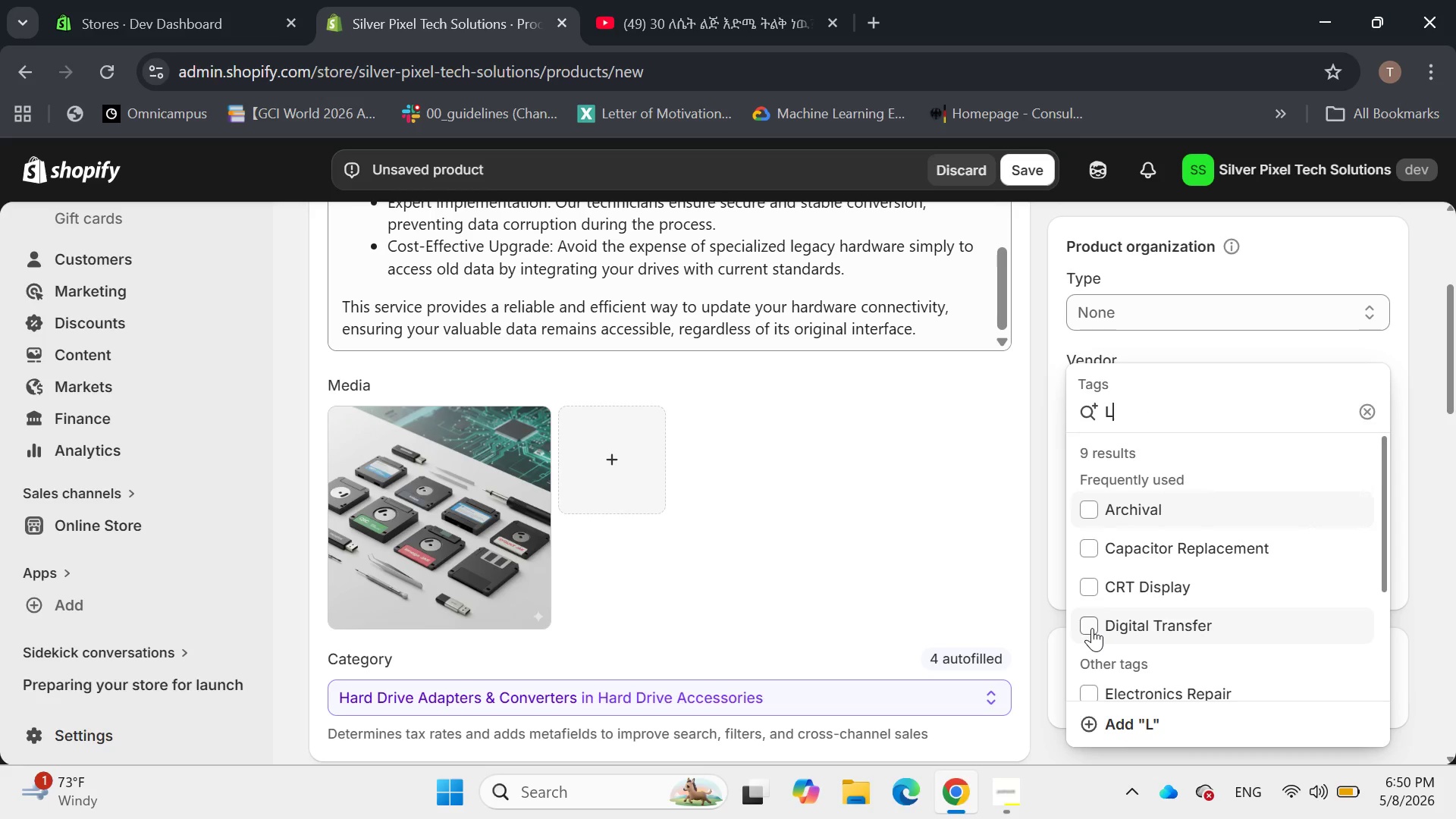 
type(egacy Suppot, ata)
 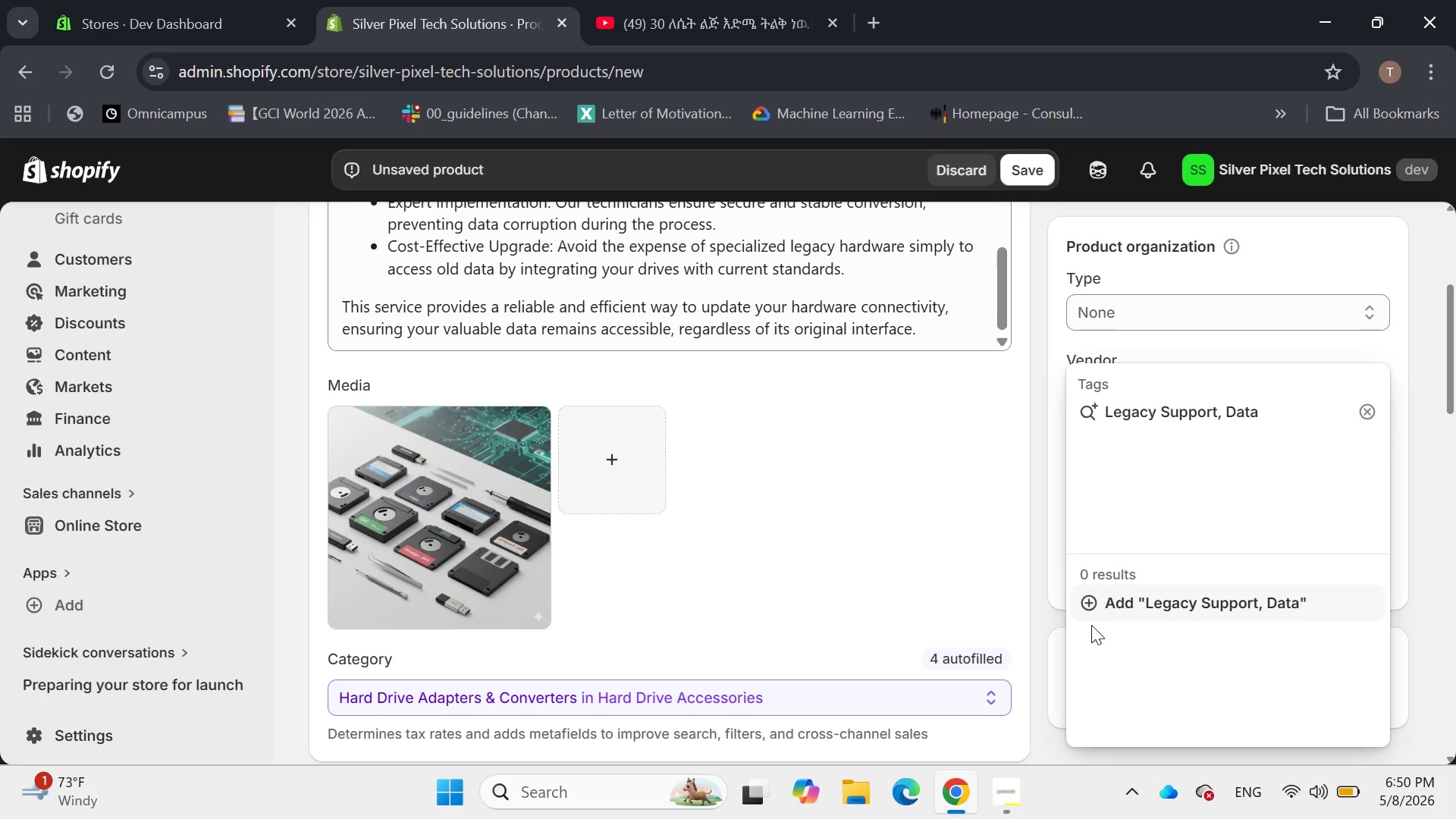 
 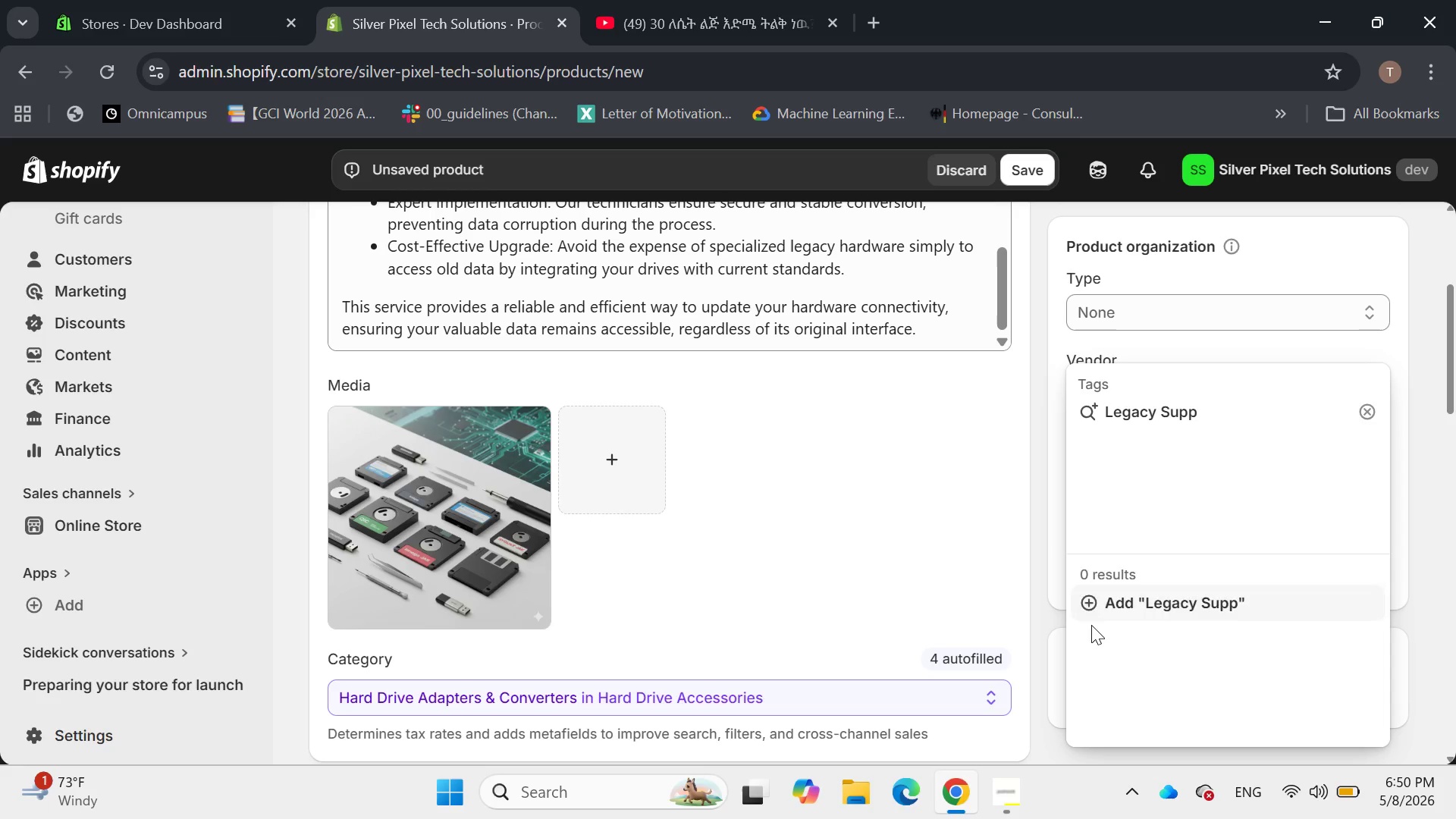 
hold_key(key=R, duration=0.33)
 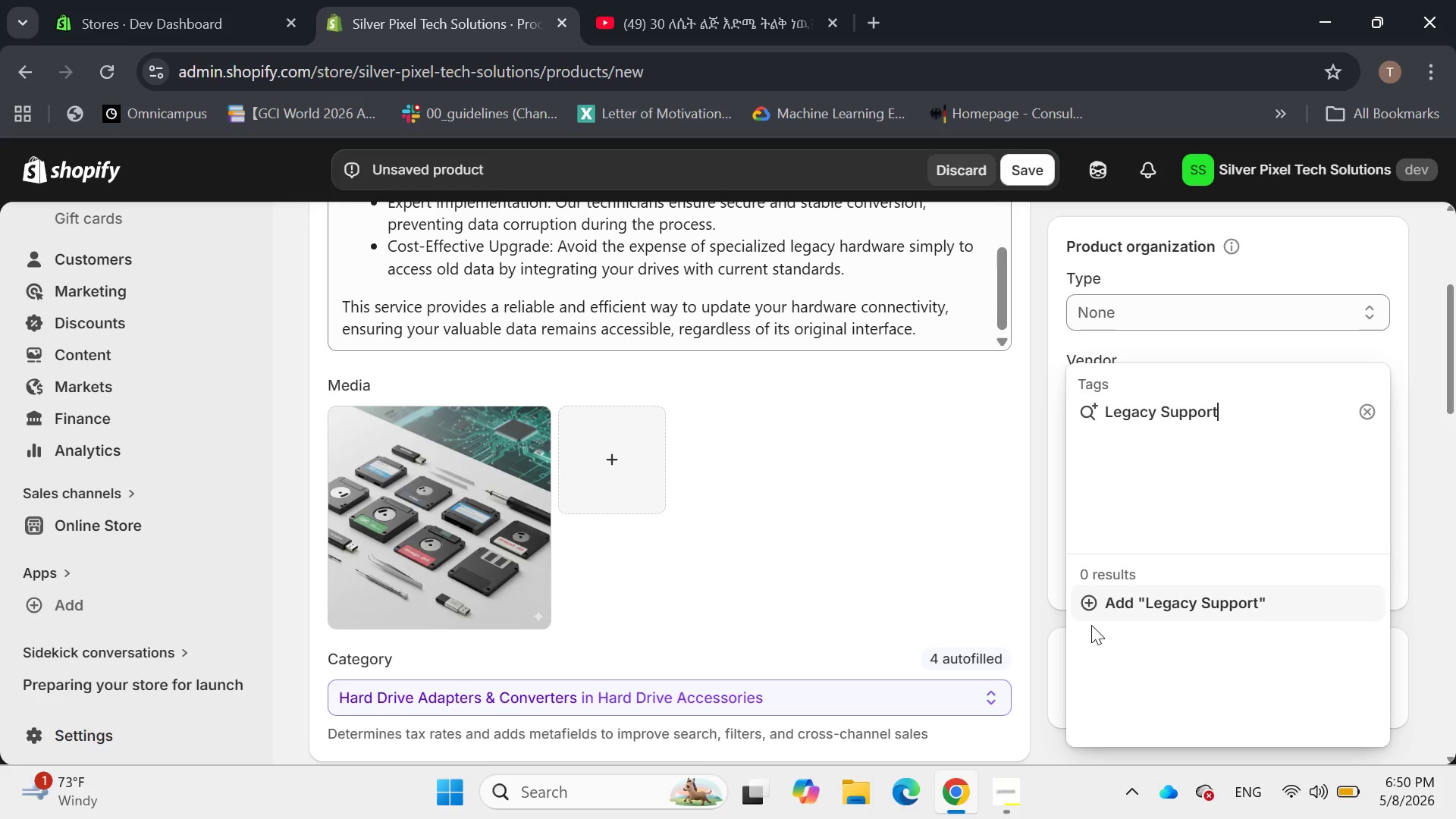 
hold_key(key=D, duration=0.36)
 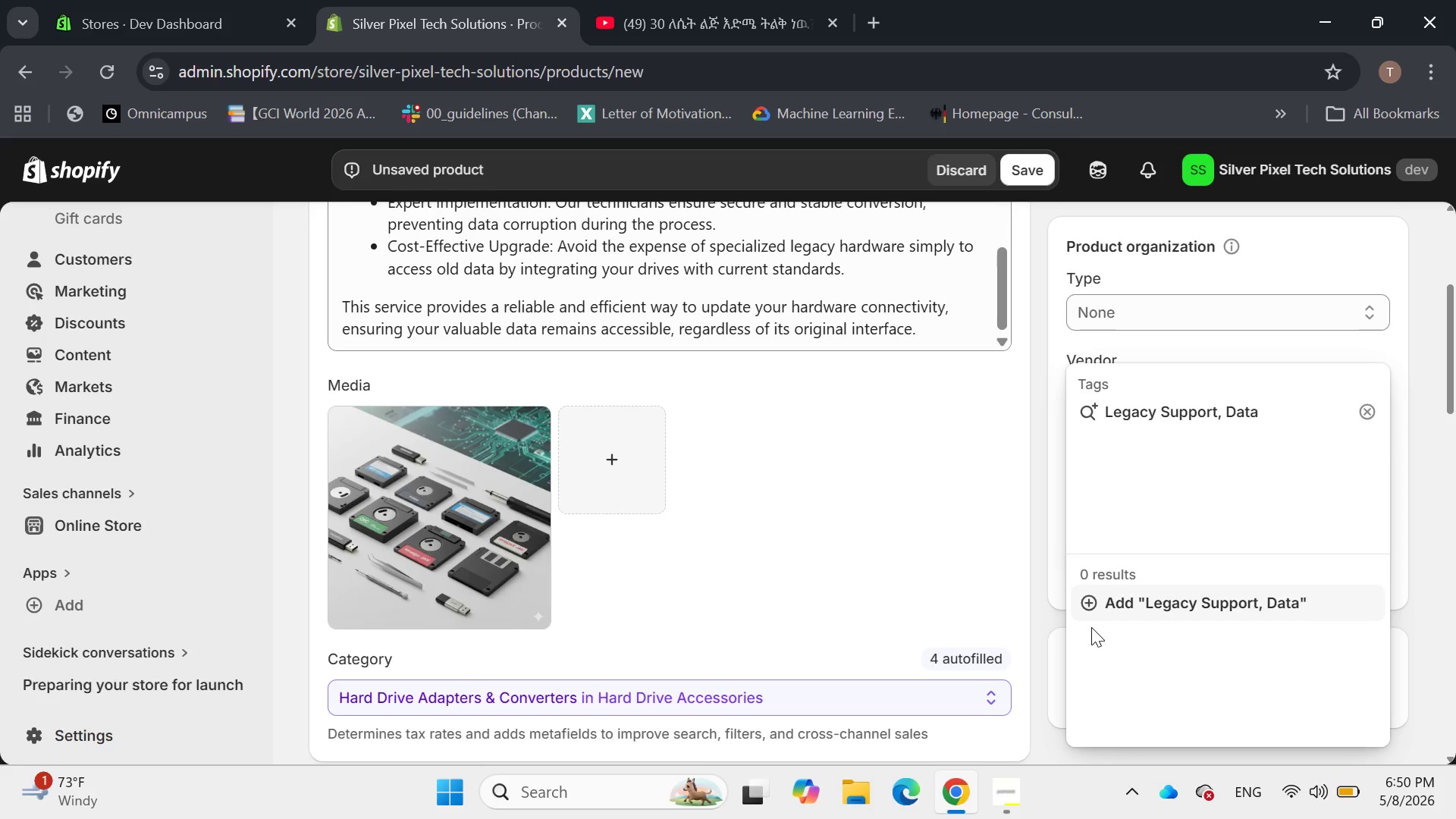 
wait(5.14)
 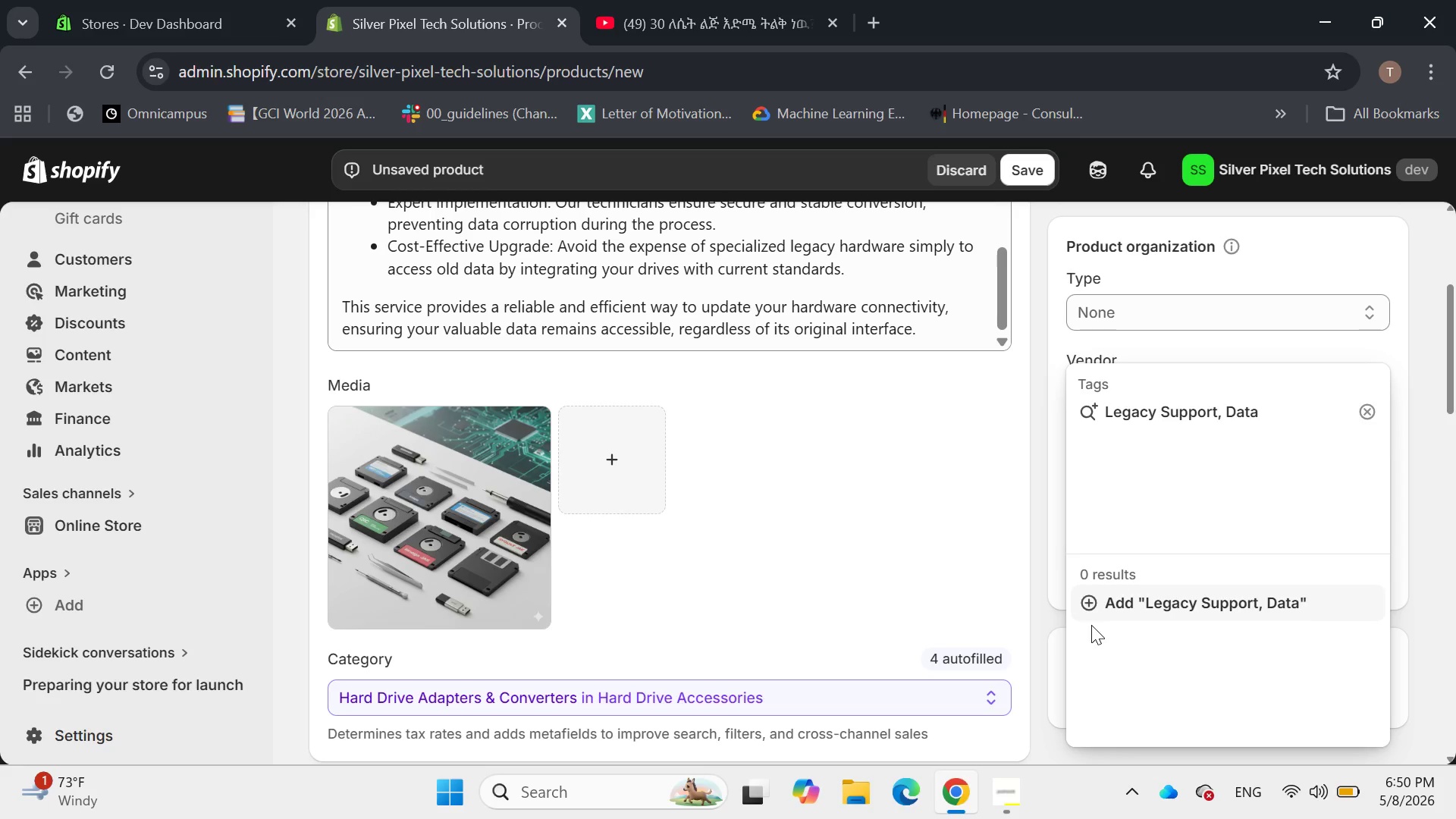 
key(Backspace)
 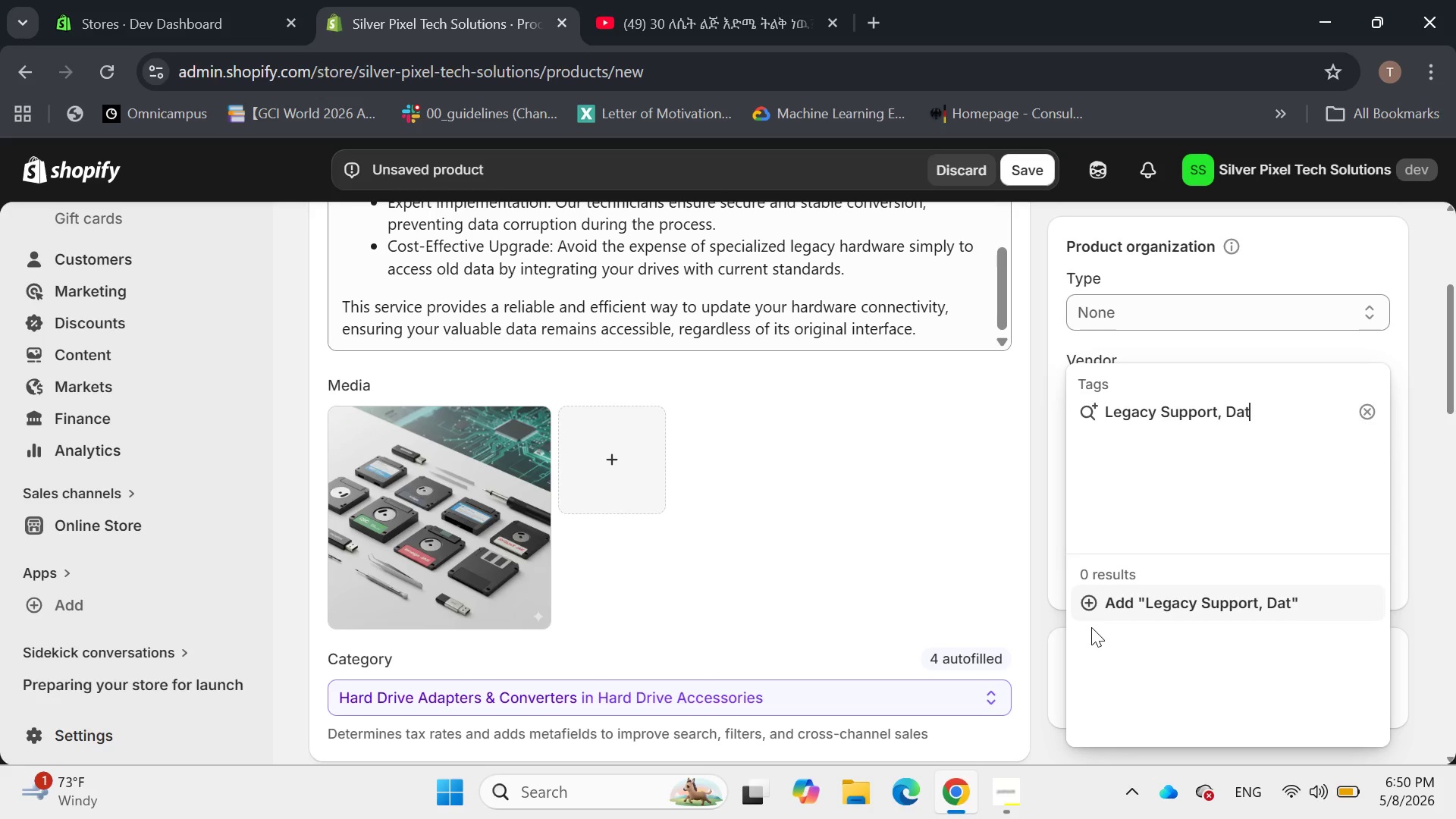 
key(Backspace)
 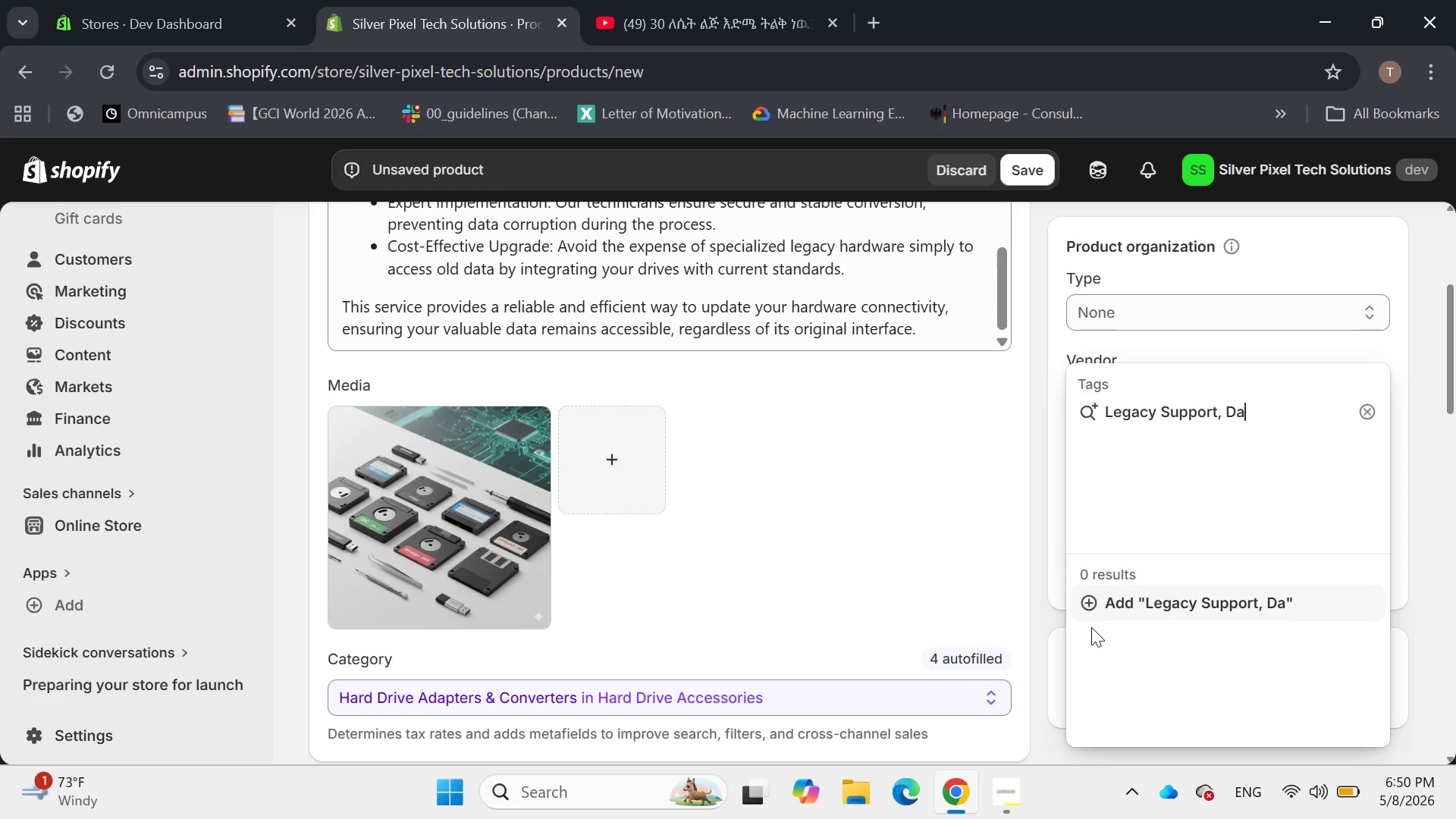 
key(Backspace)
 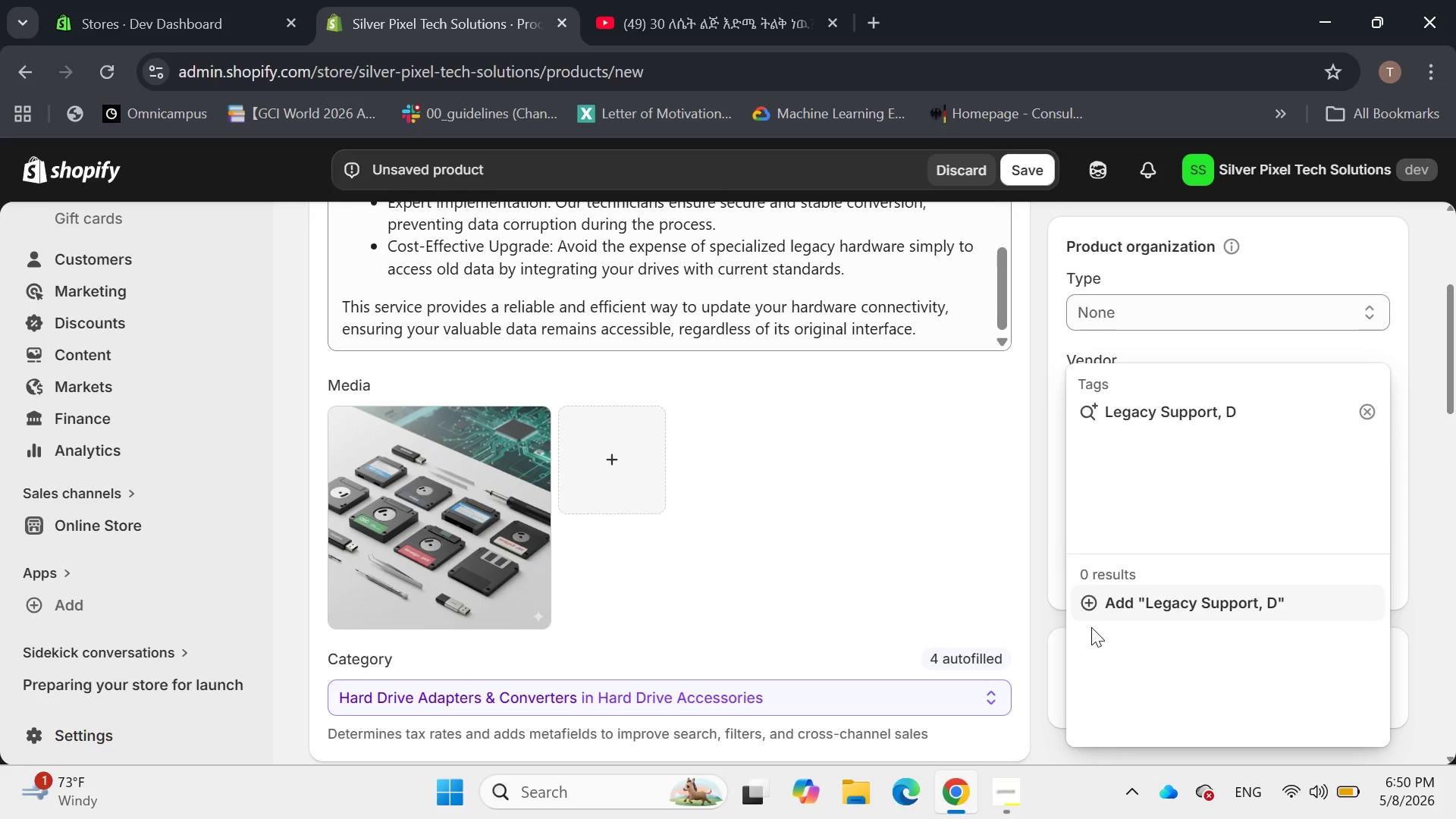 
key(Backspace)
 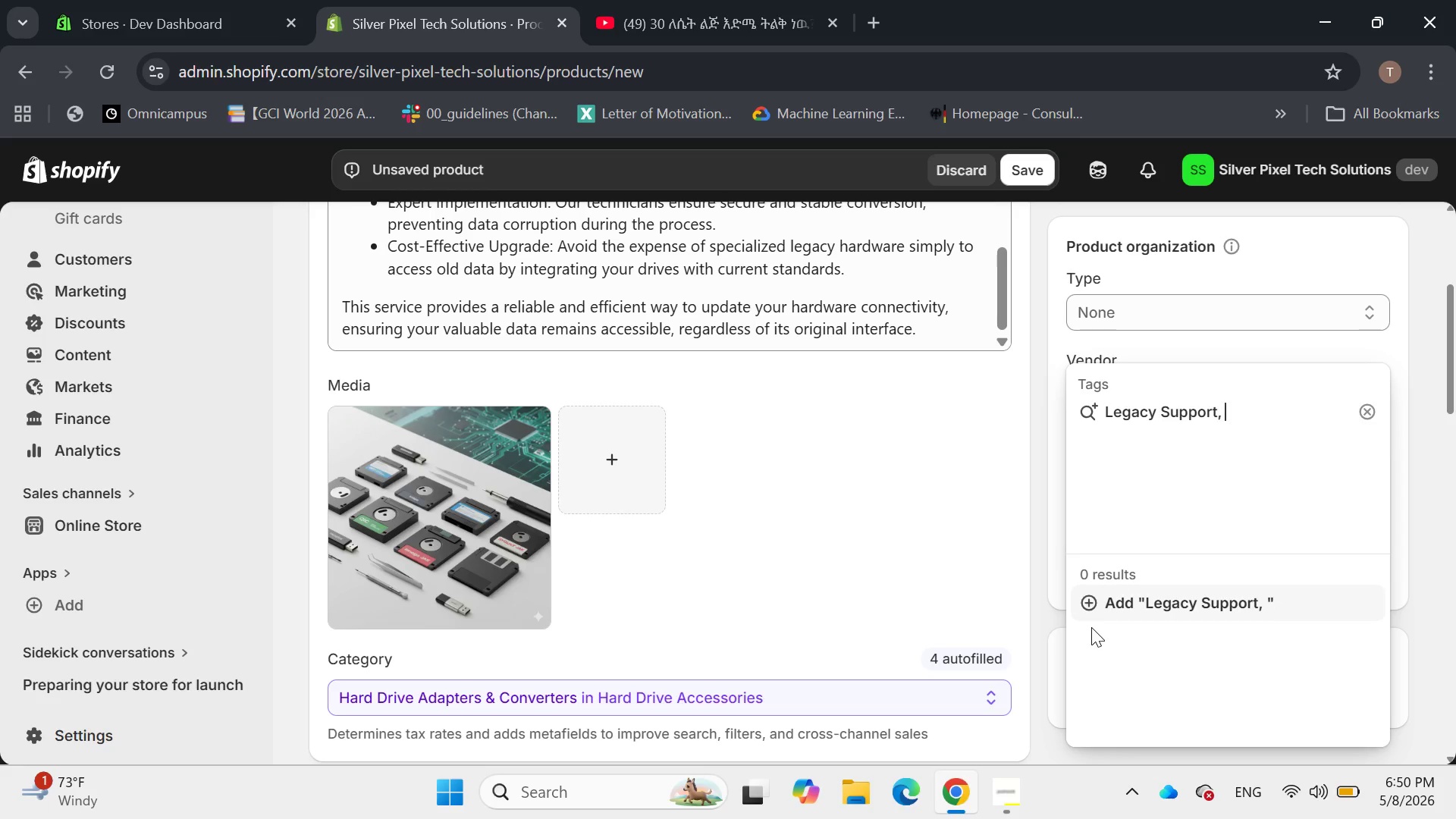 
type(Hardware Concersion, PATA, IDE< )
key(Backspace)
key(Backspace)
type(,)
 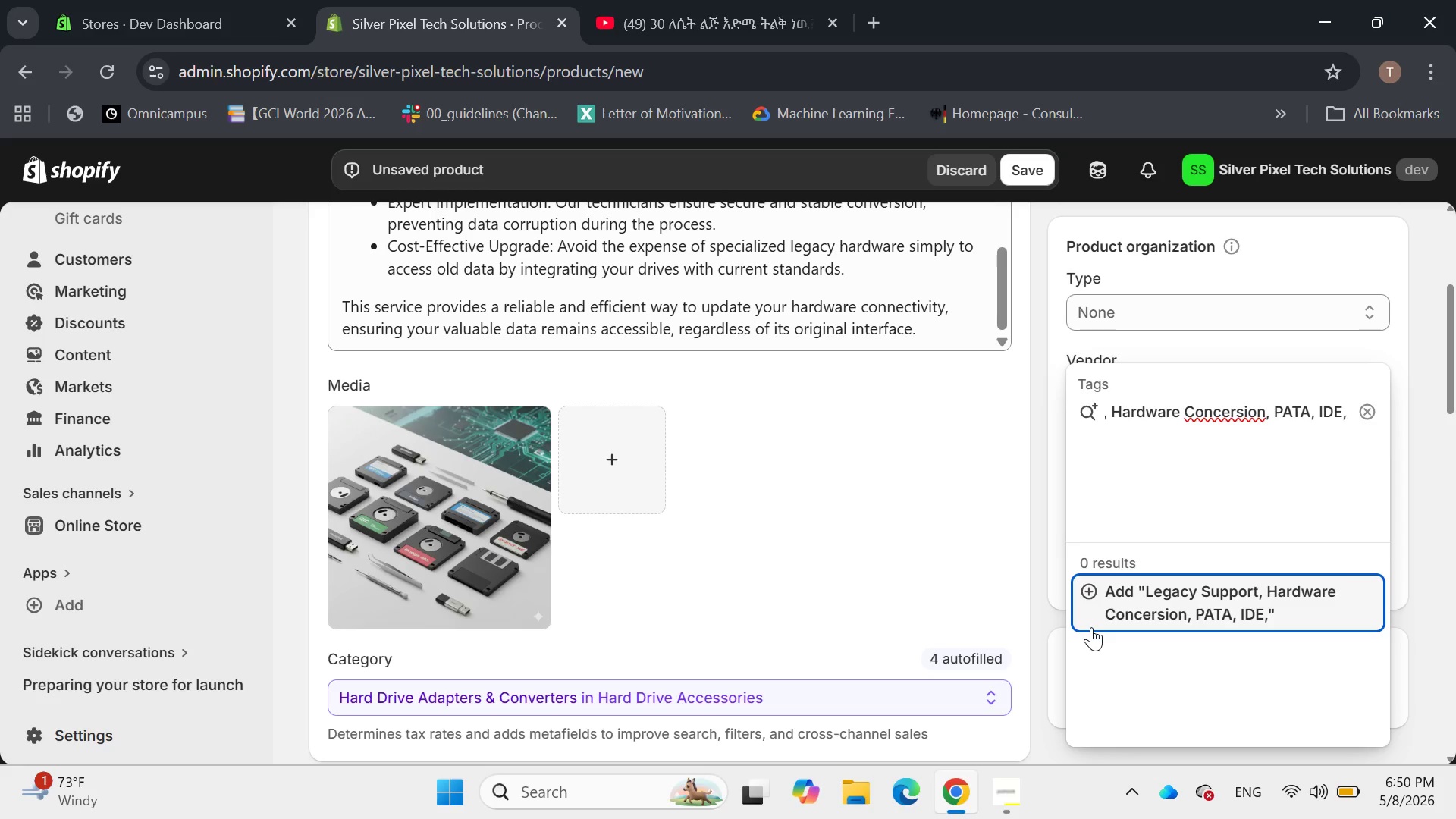 
key(ArrowLeft)
 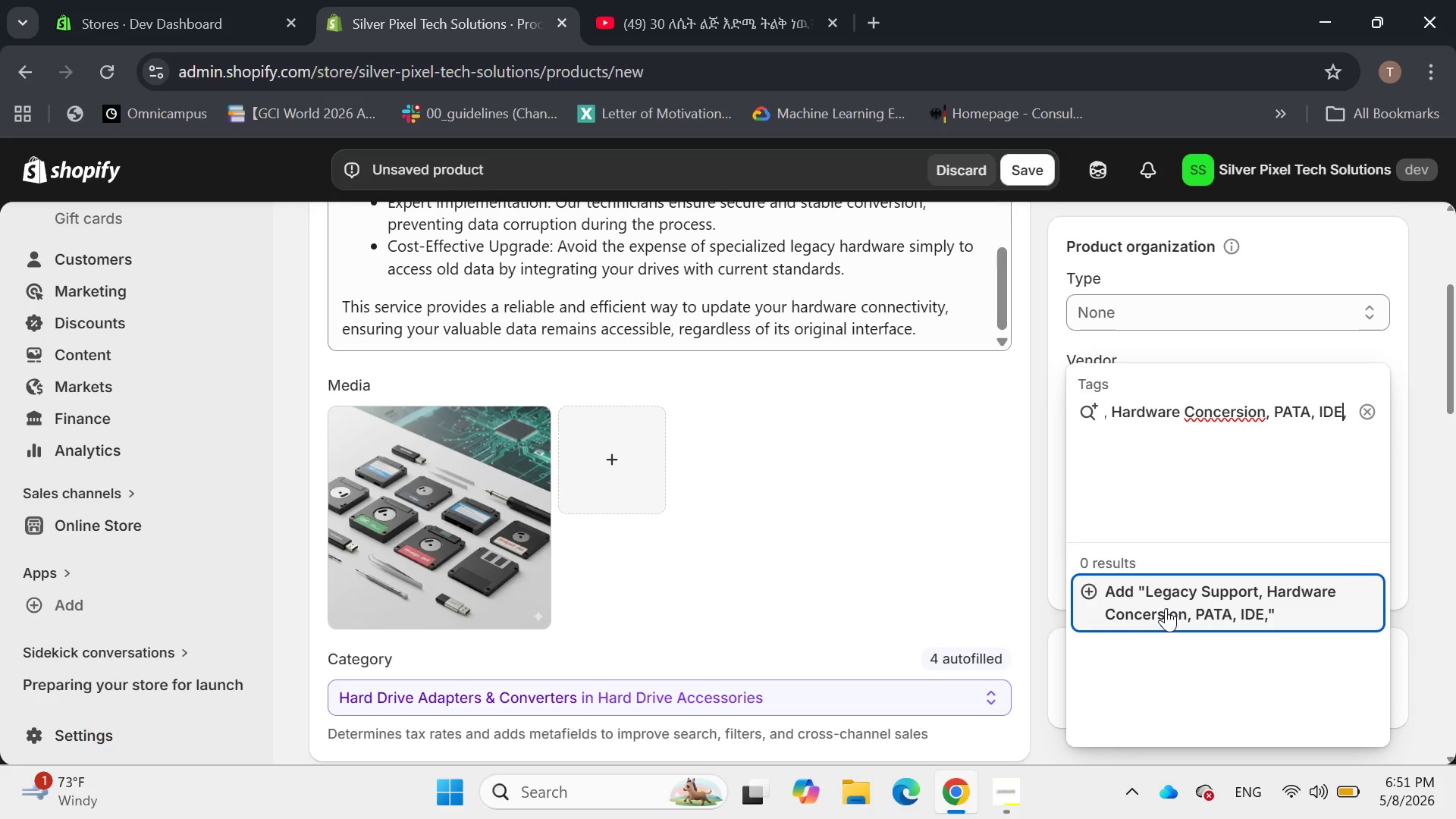 
key(ArrowLeft)
 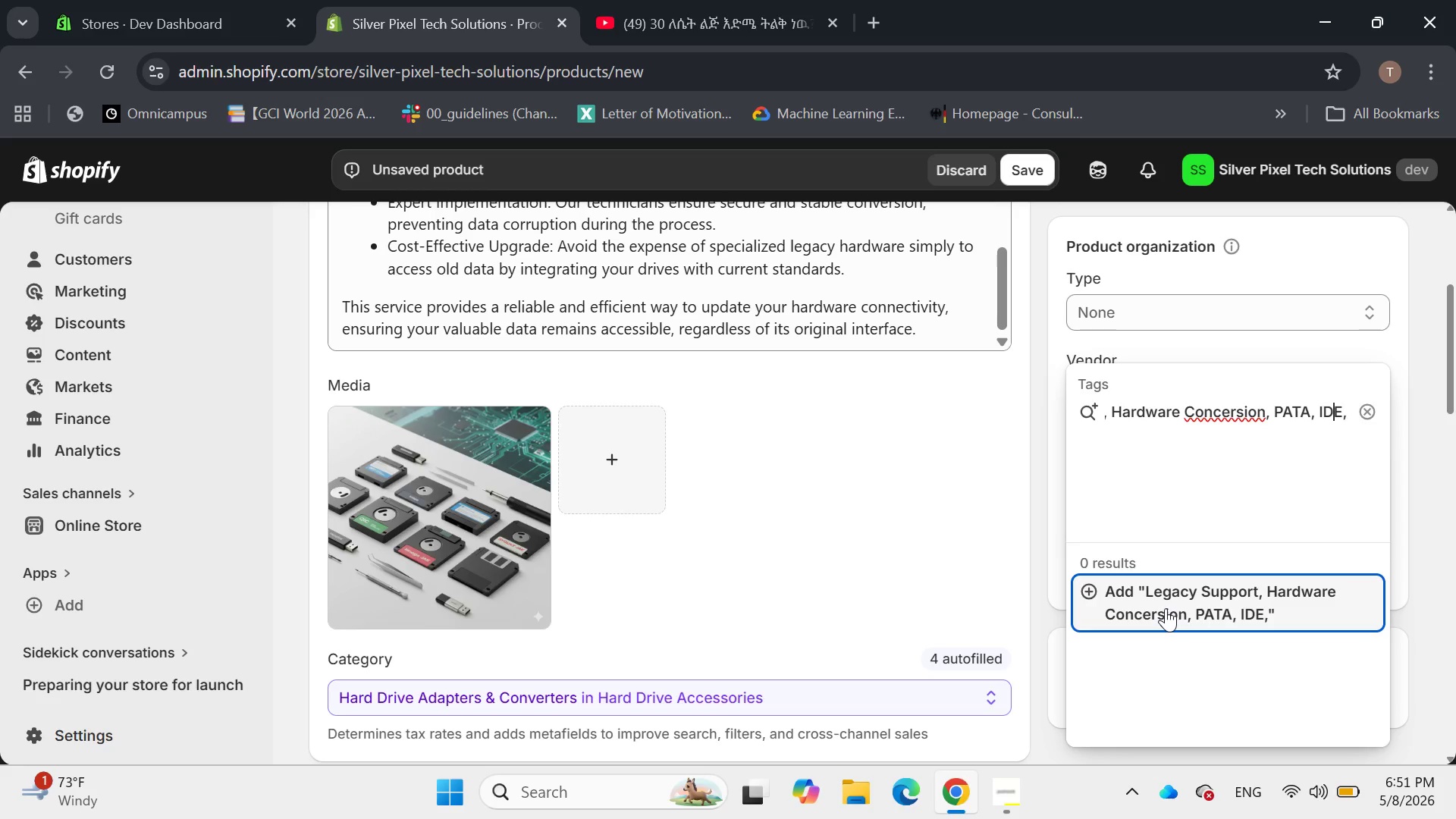 
key(ArrowLeft)
 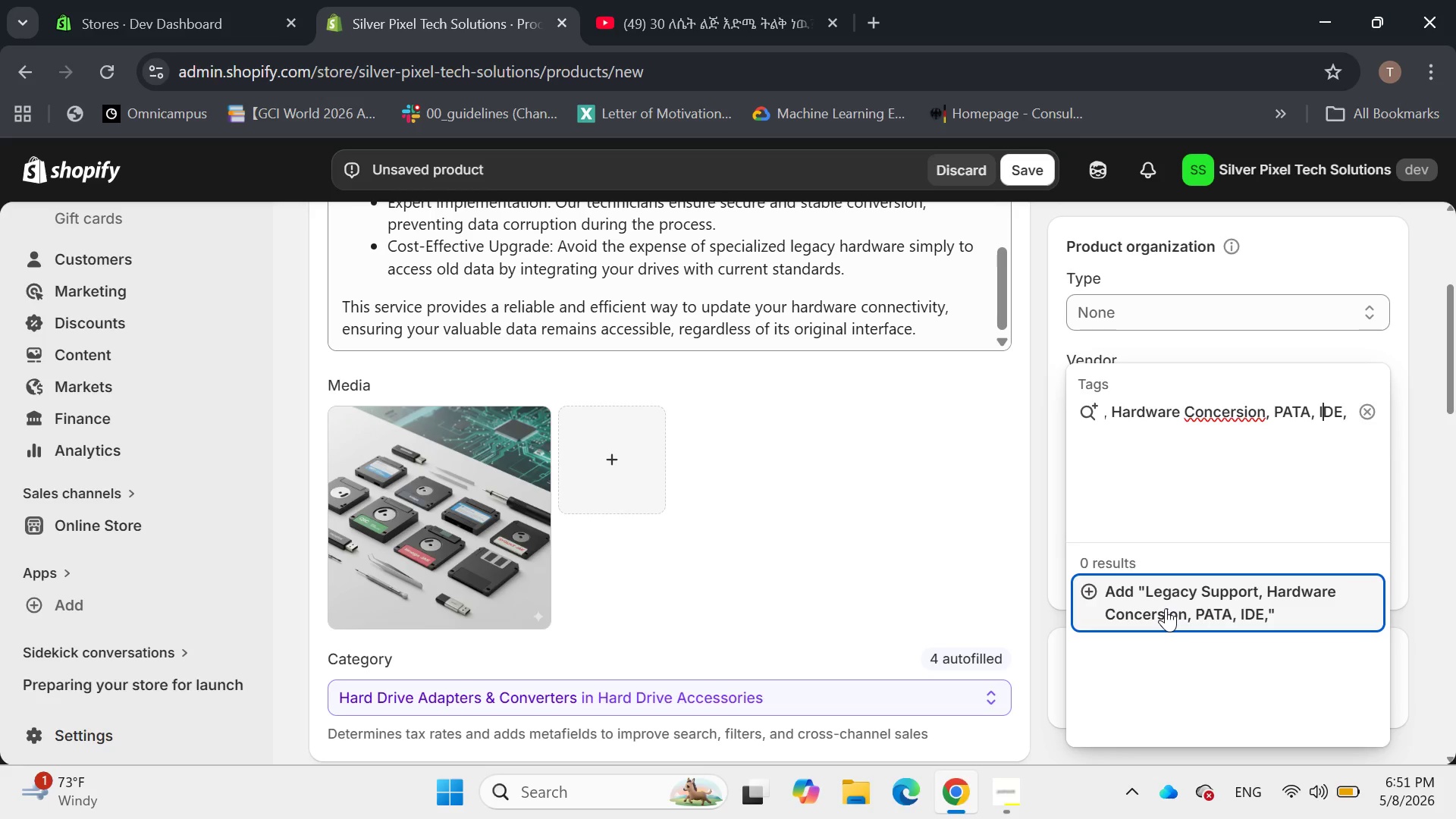 
key(ArrowLeft)
 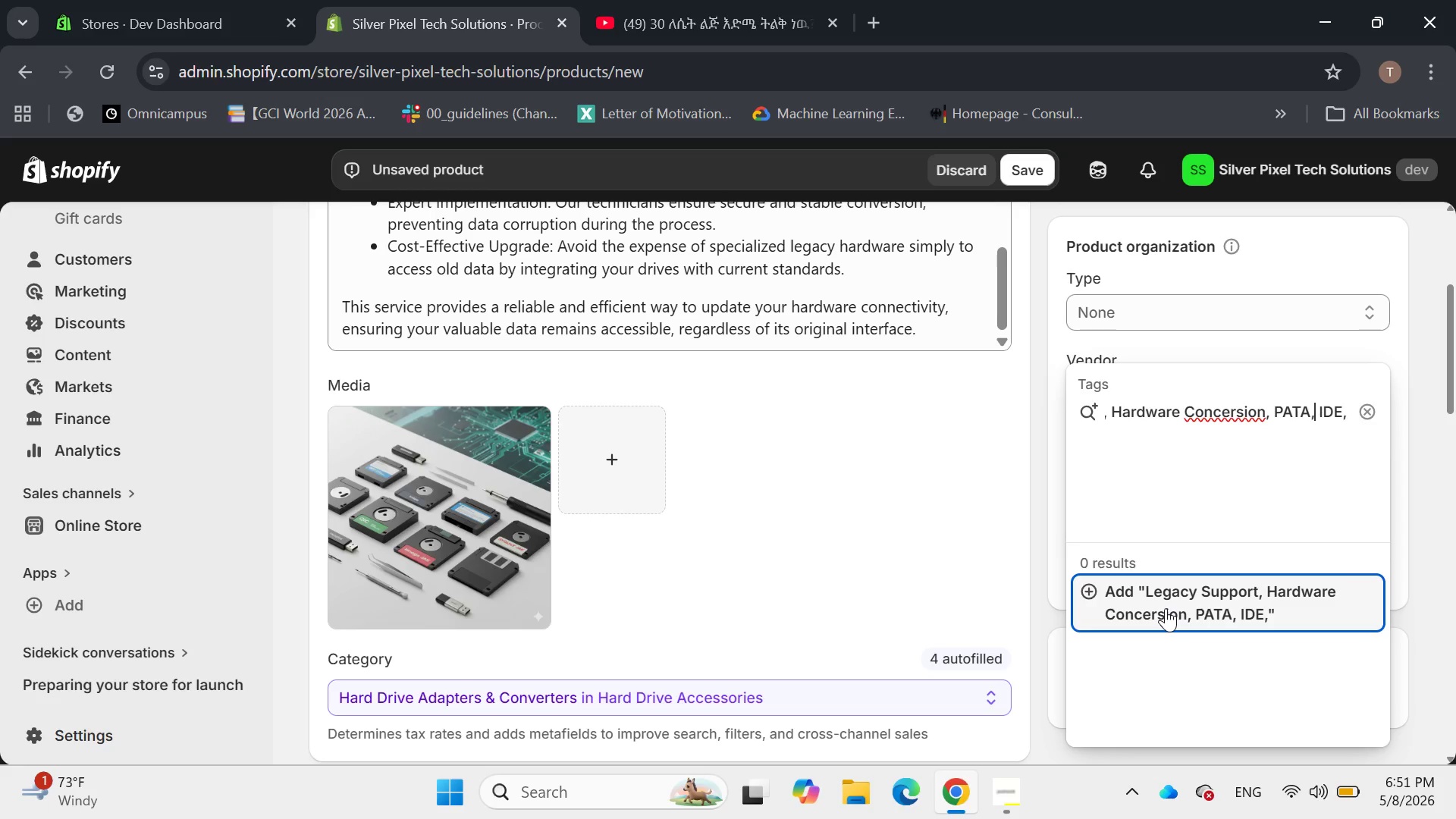 
key(ArrowLeft)
 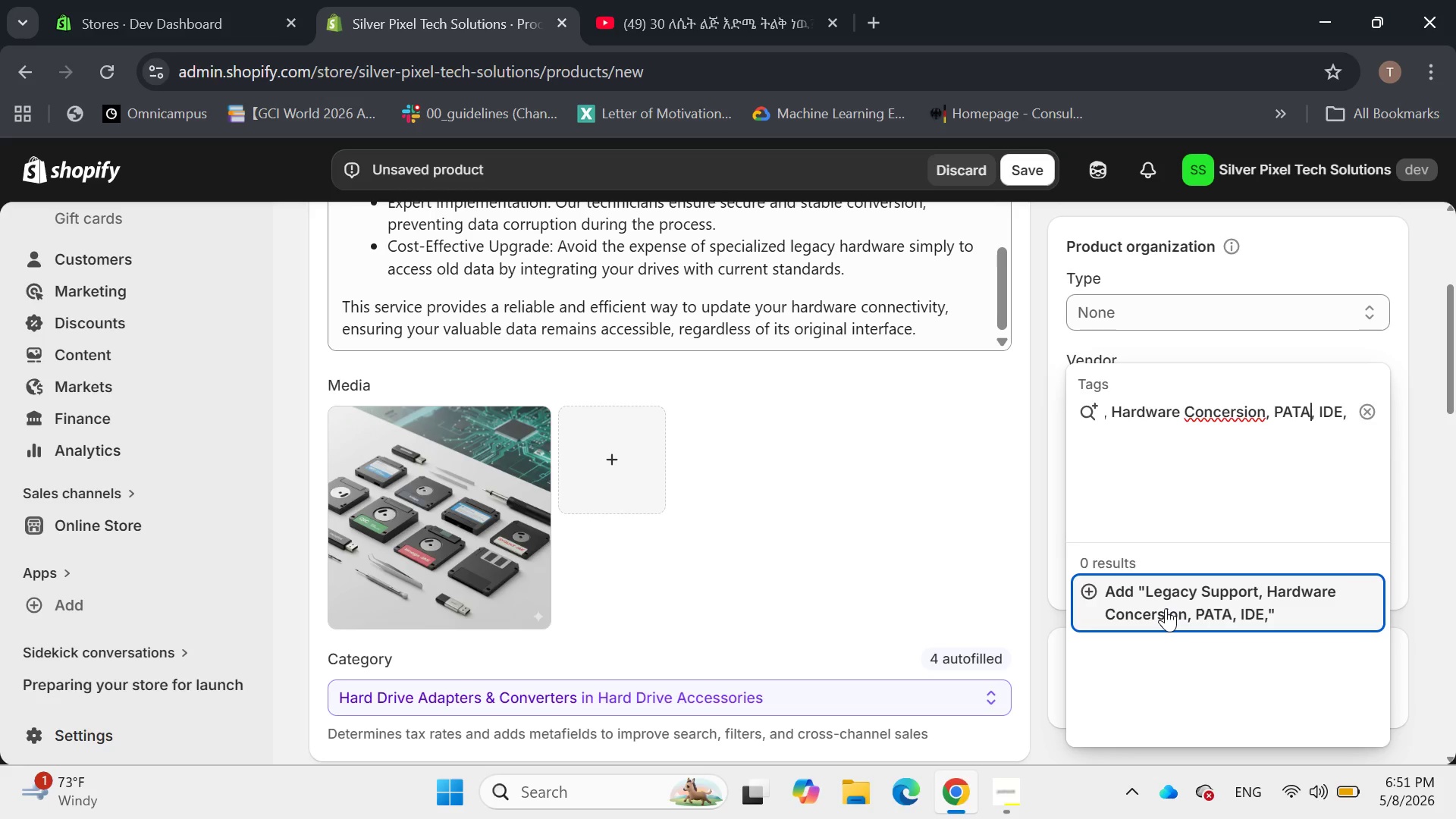 
key(ArrowLeft)
 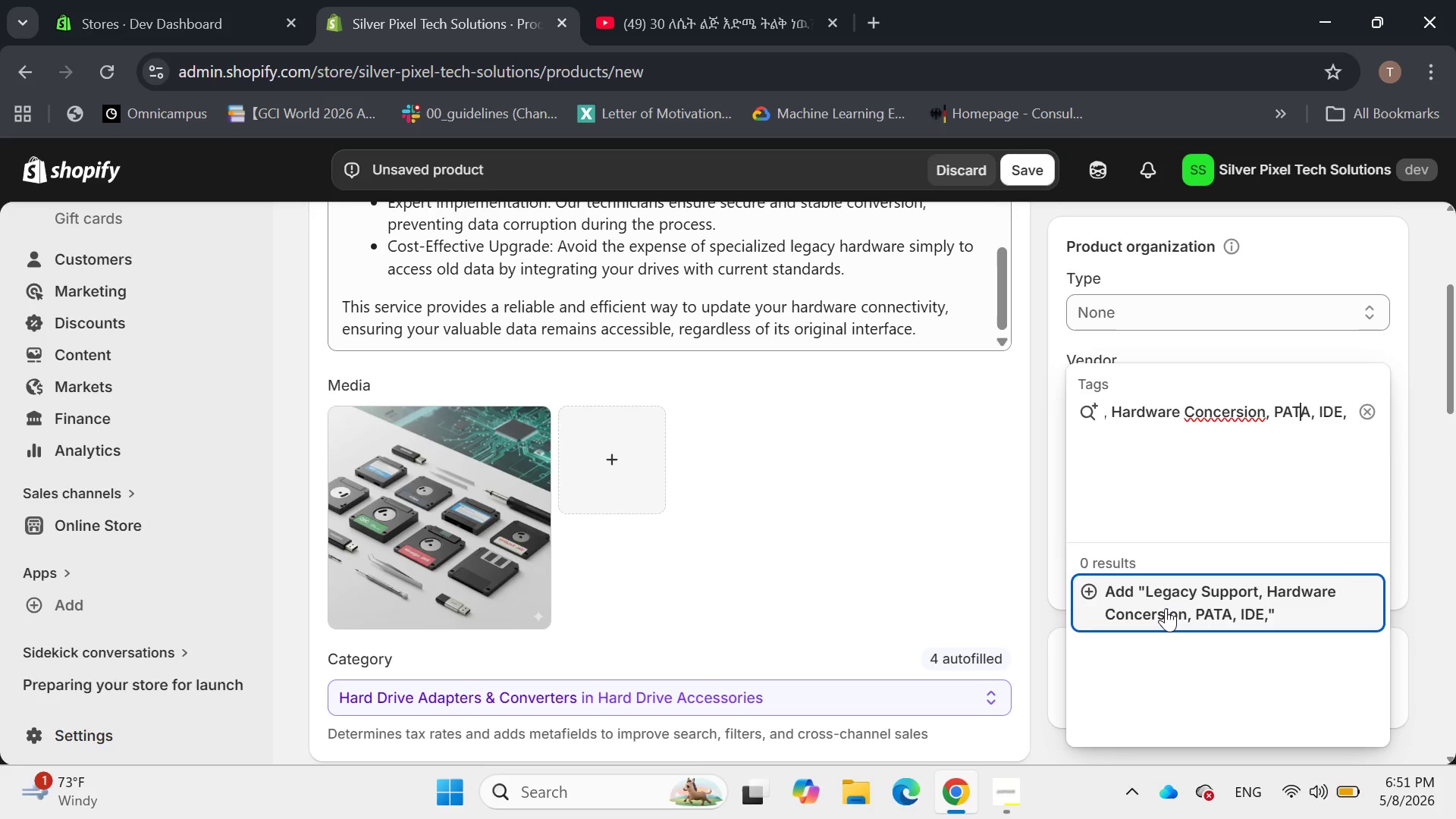 
key(ArrowLeft)
 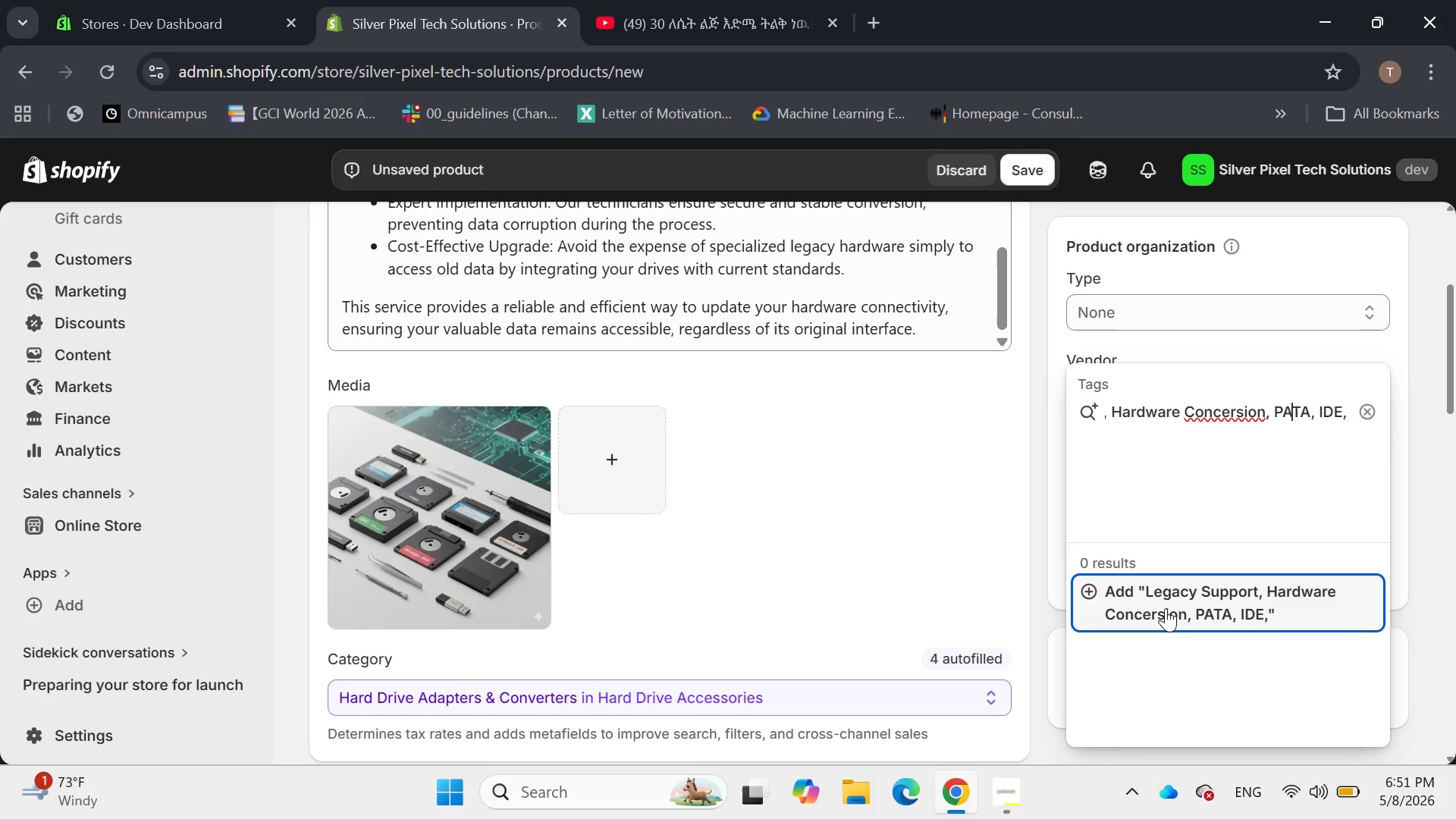 
key(ArrowLeft)
 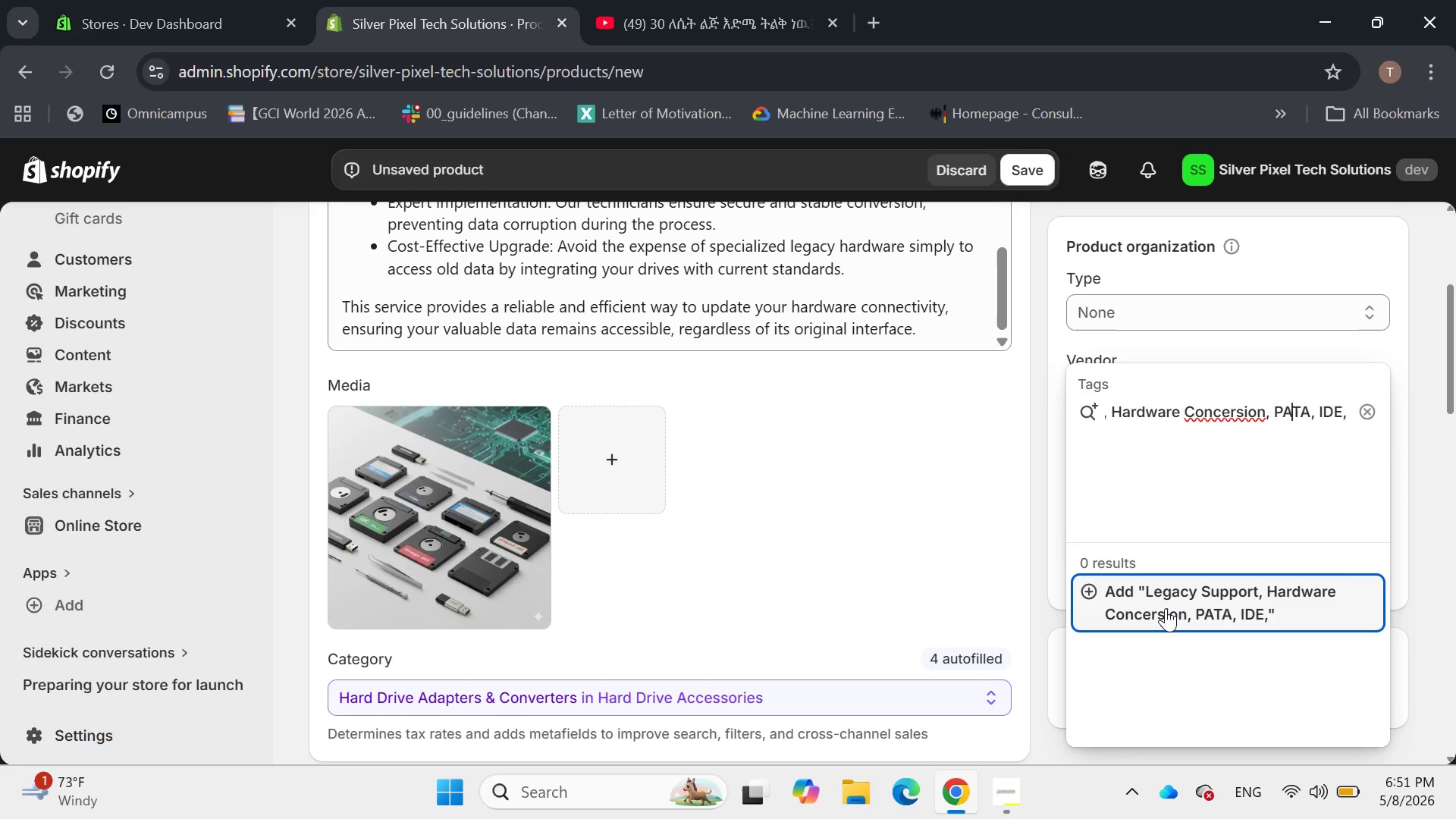 
key(ArrowLeft)
 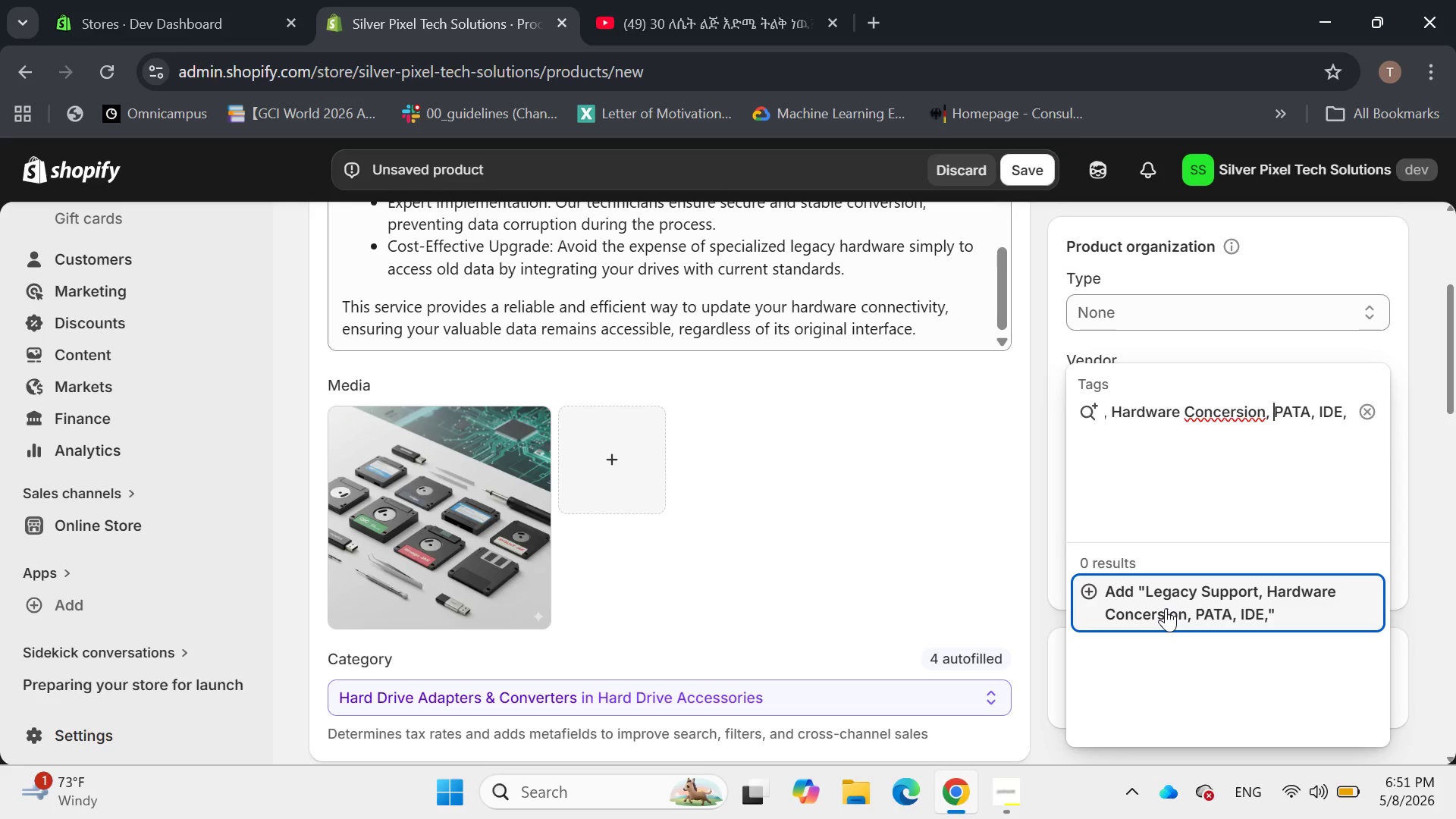 
key(ArrowLeft)
 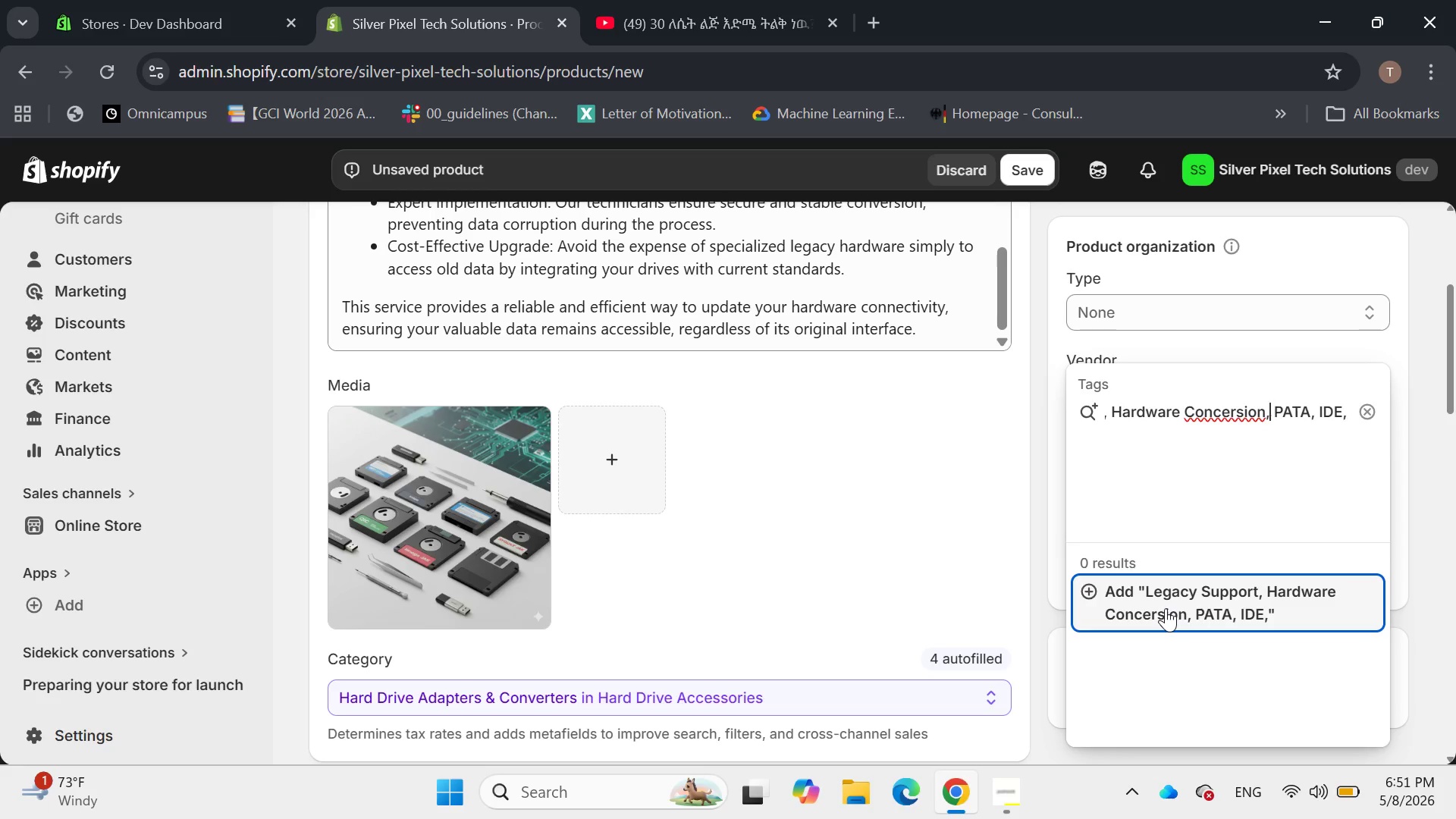 
key(ArrowLeft)
 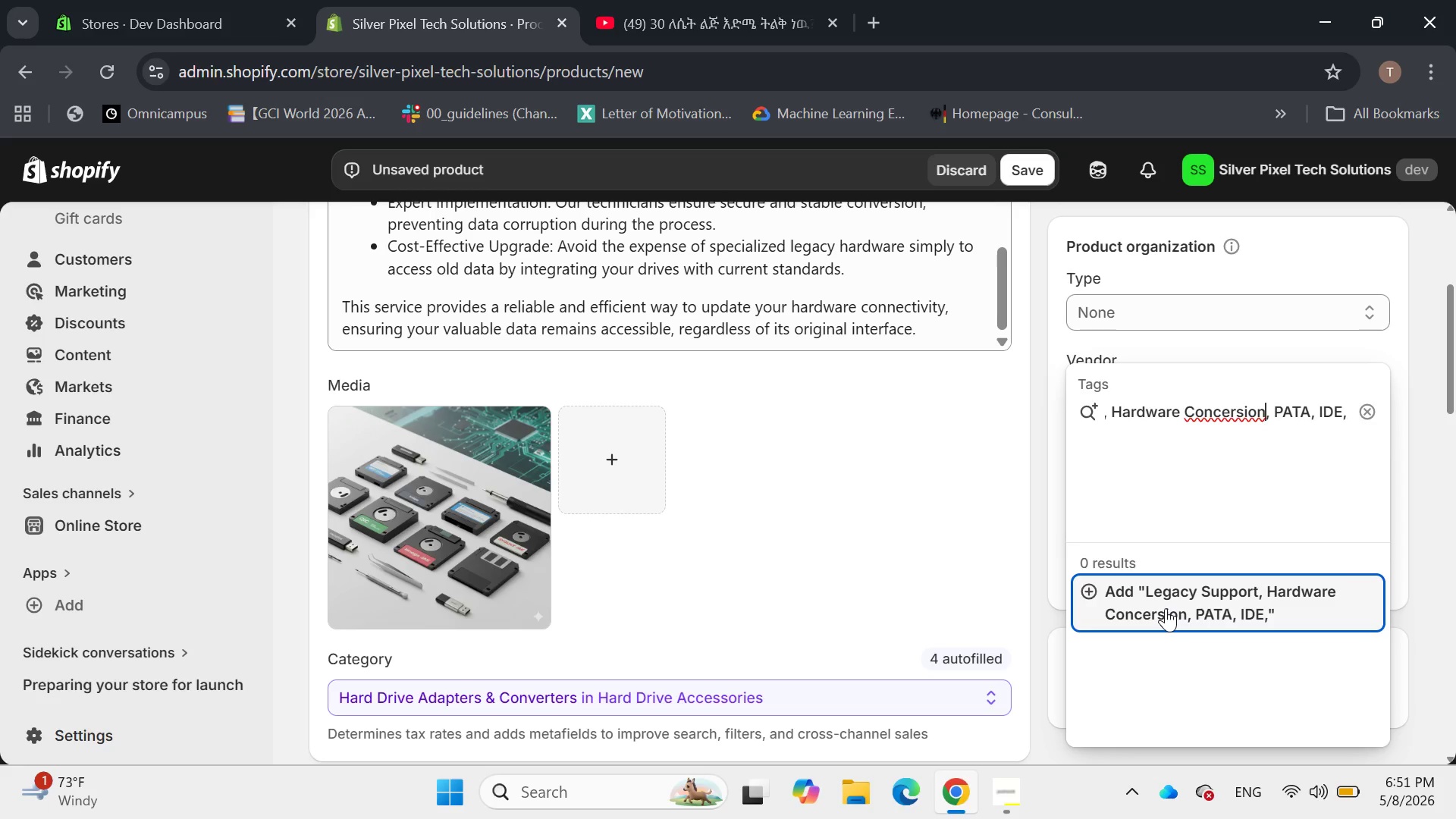 
key(ArrowLeft)
 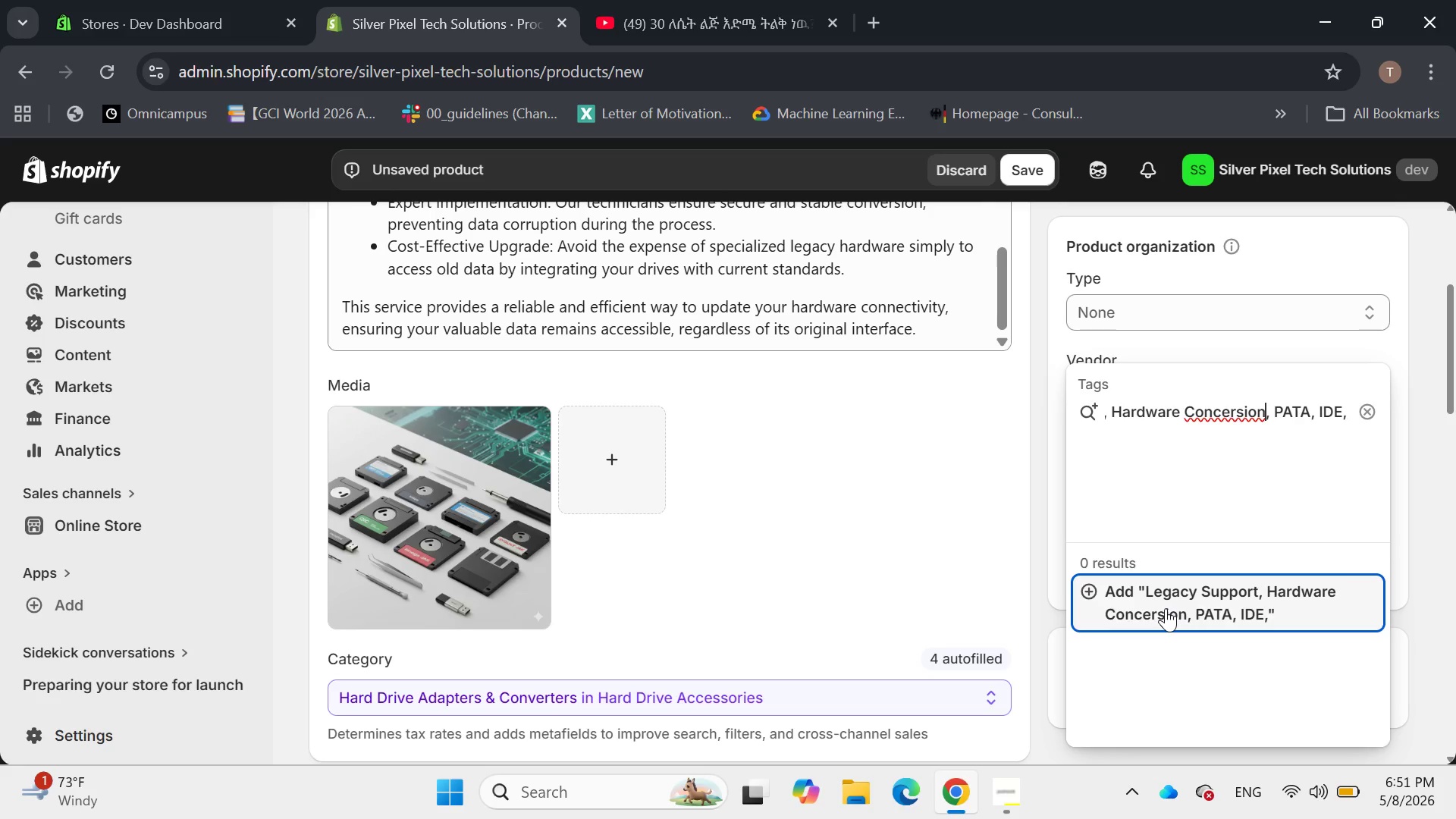 
key(ArrowLeft)
 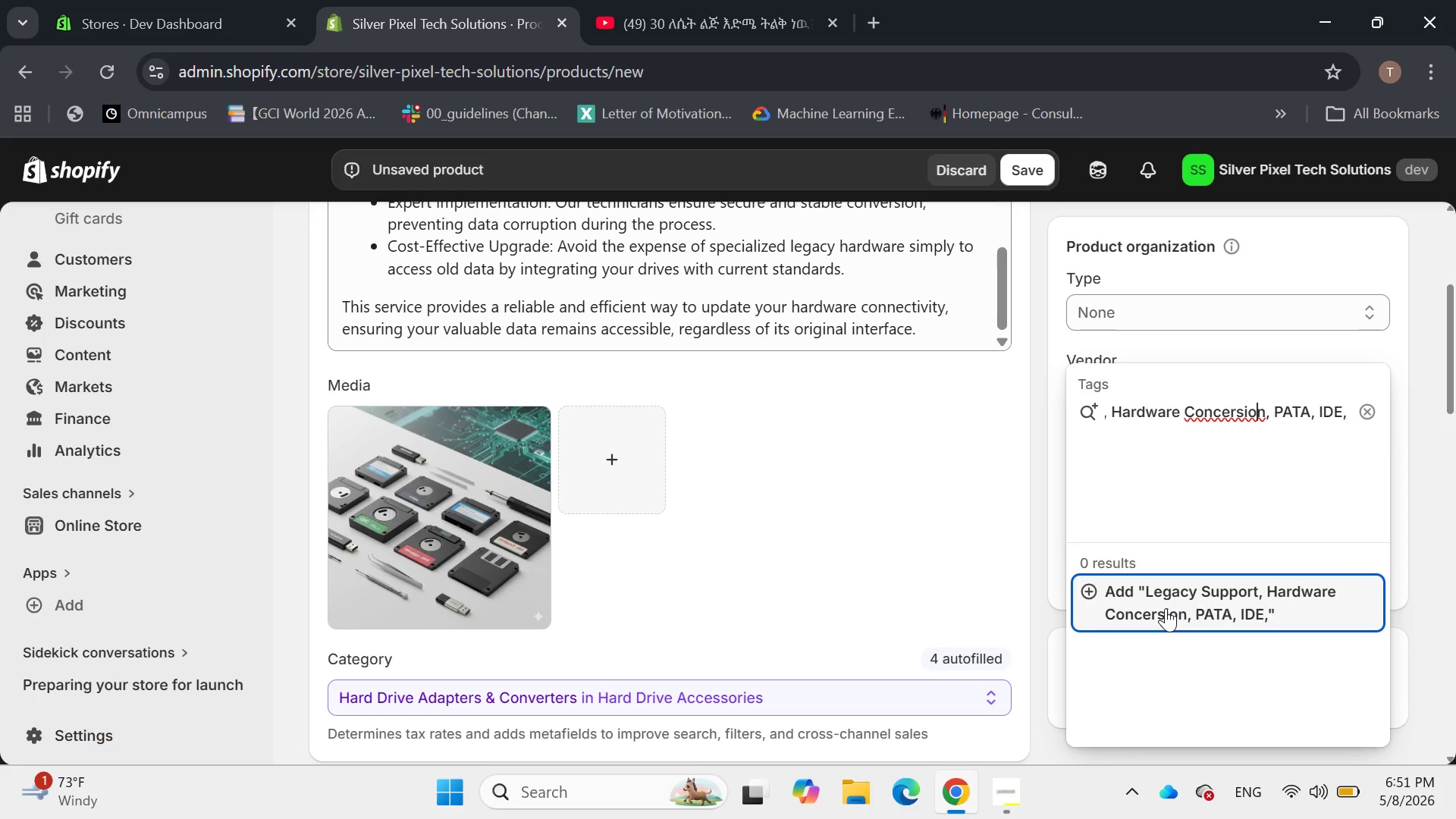 
key(ArrowLeft)
 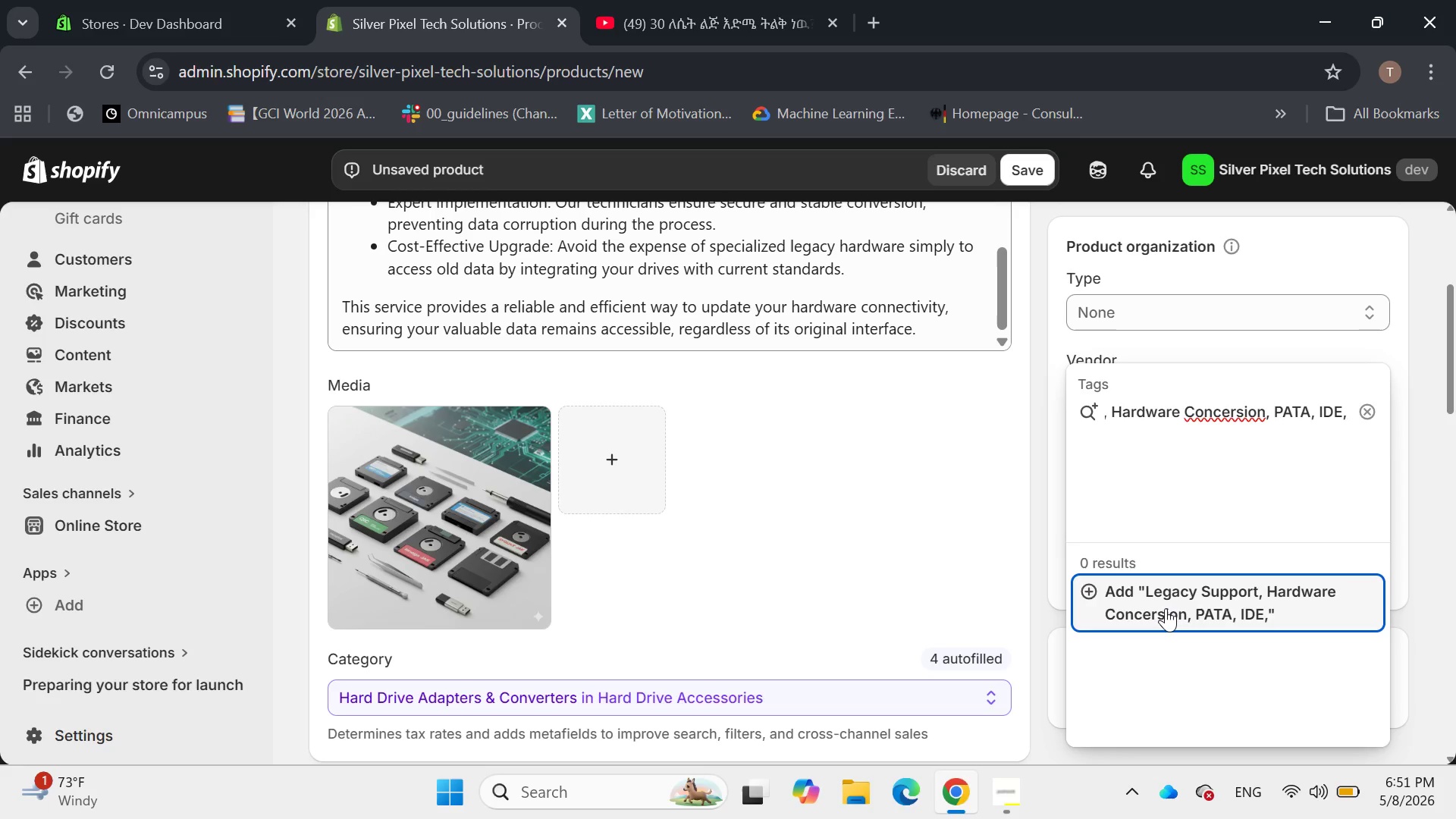 
key(ArrowLeft)
 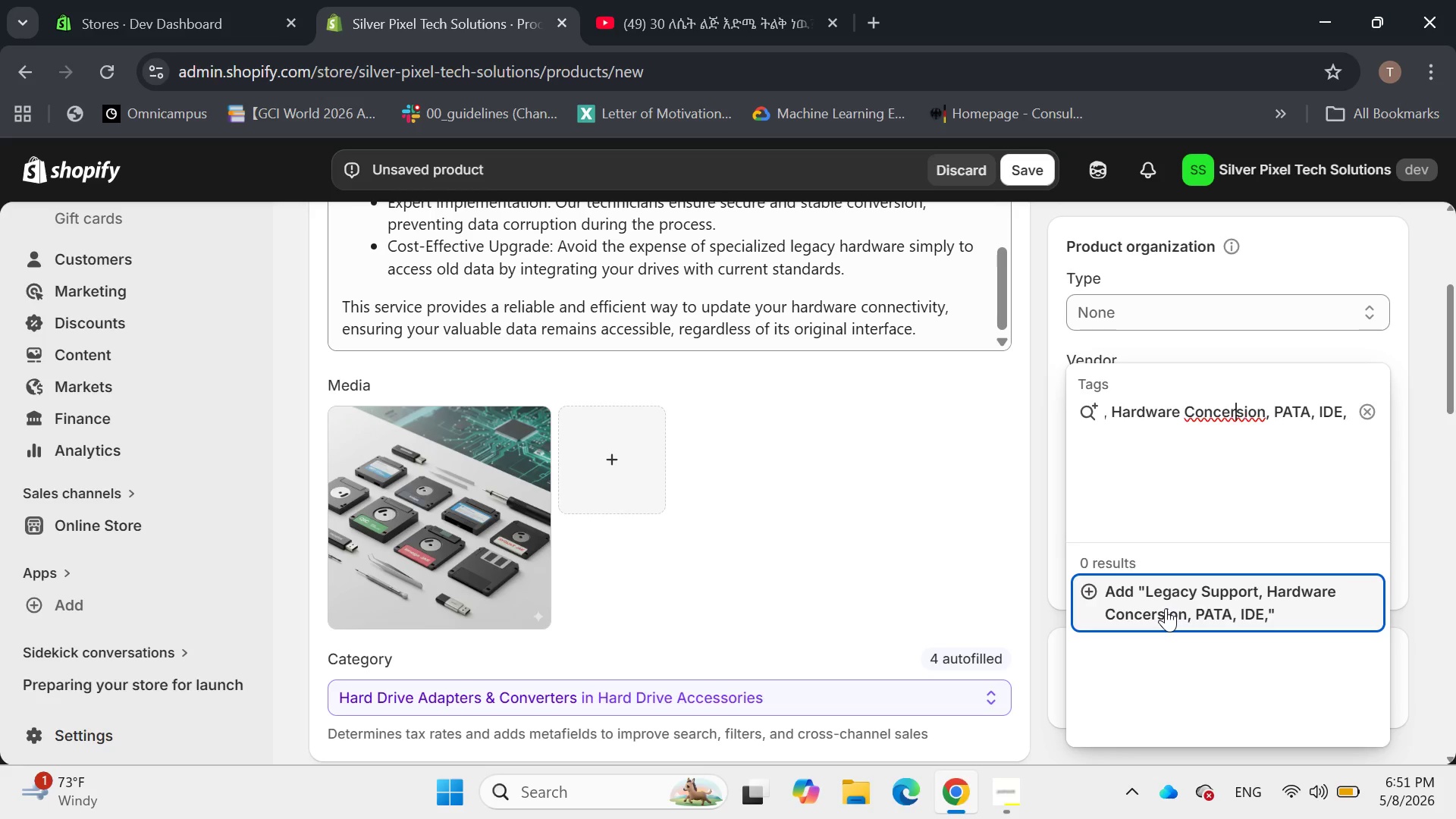 
key(ArrowLeft)
 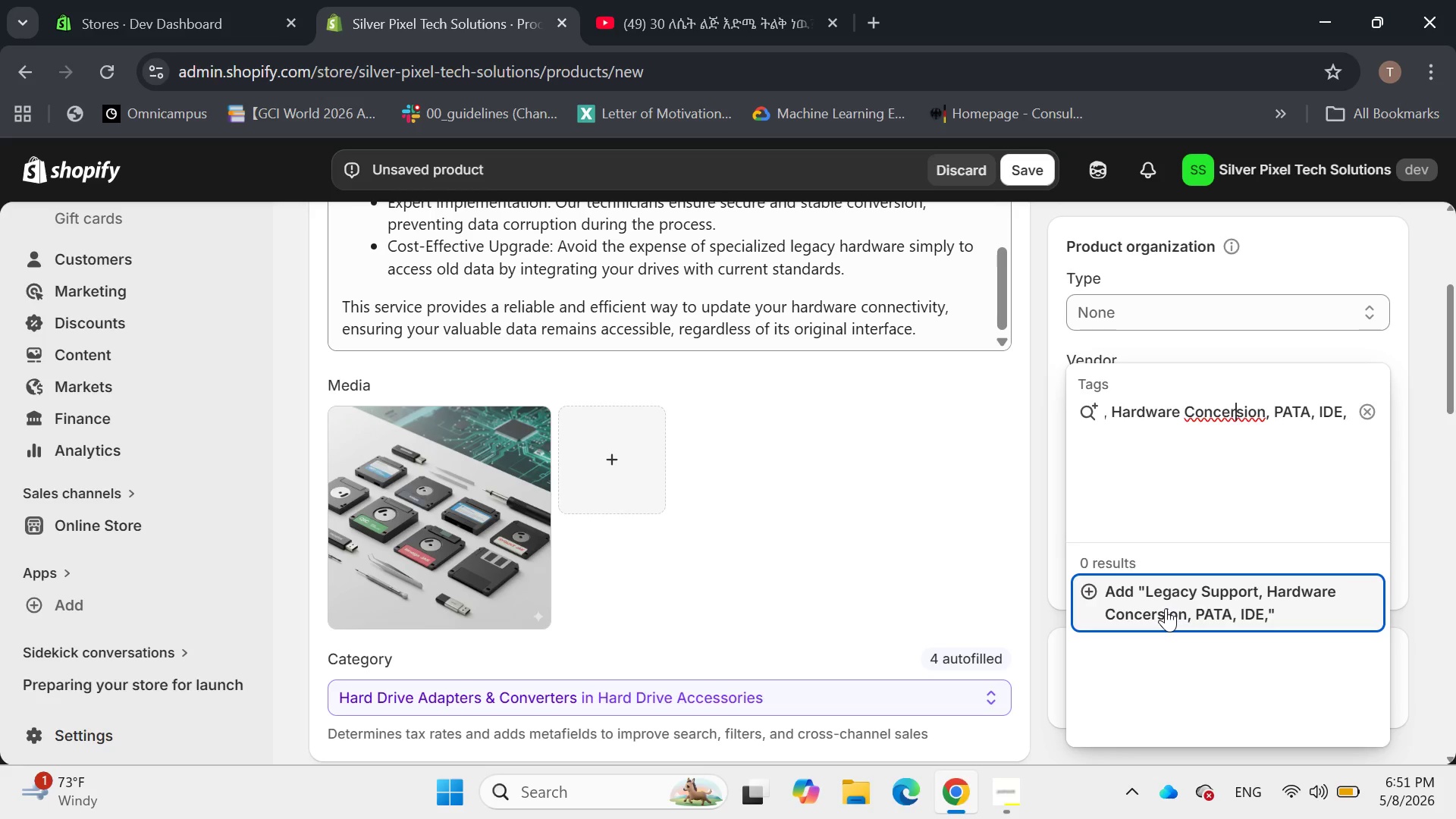 
key(ArrowLeft)
 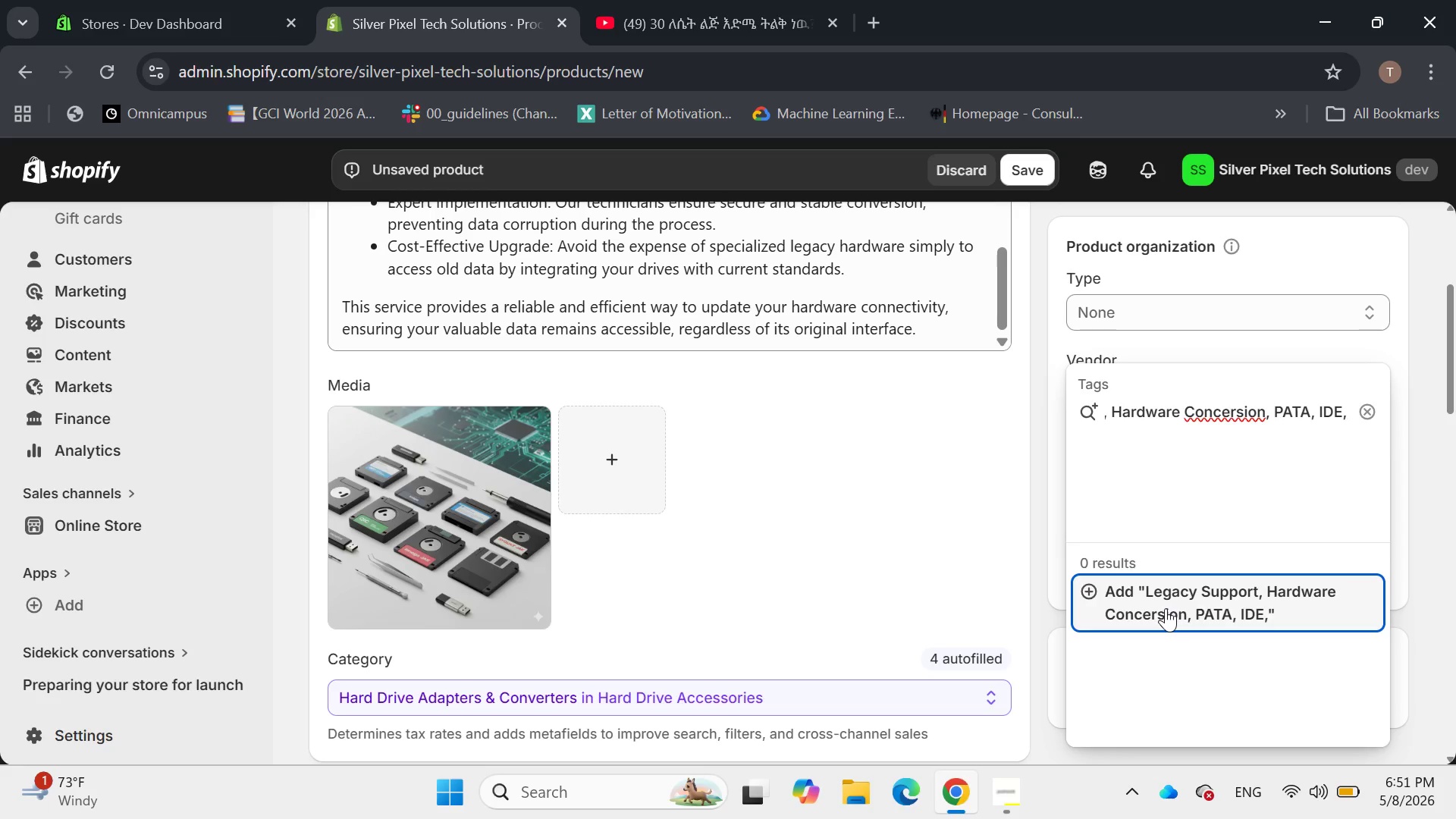 
key(ArrowLeft)
 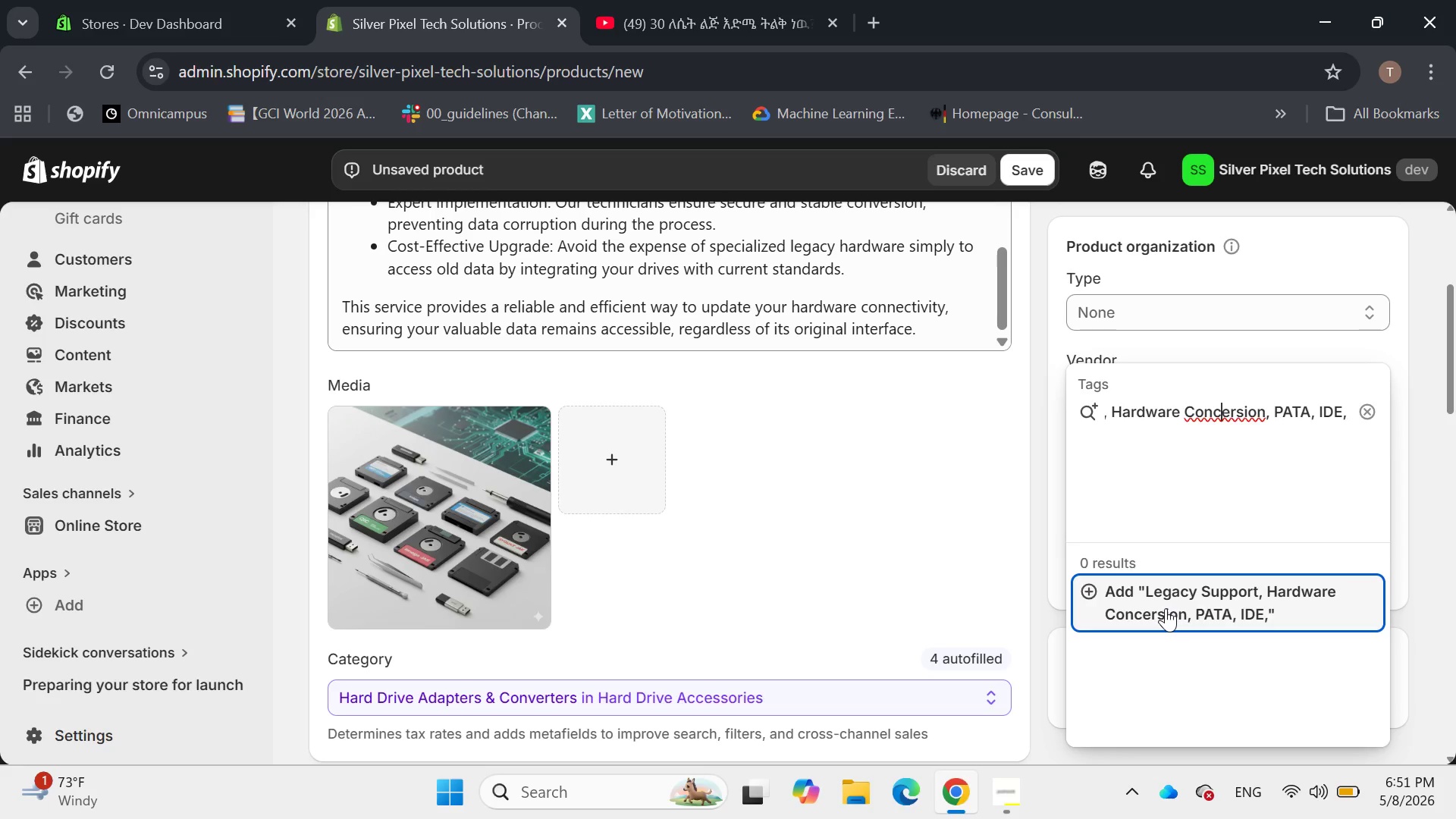 
key(ArrowLeft)
 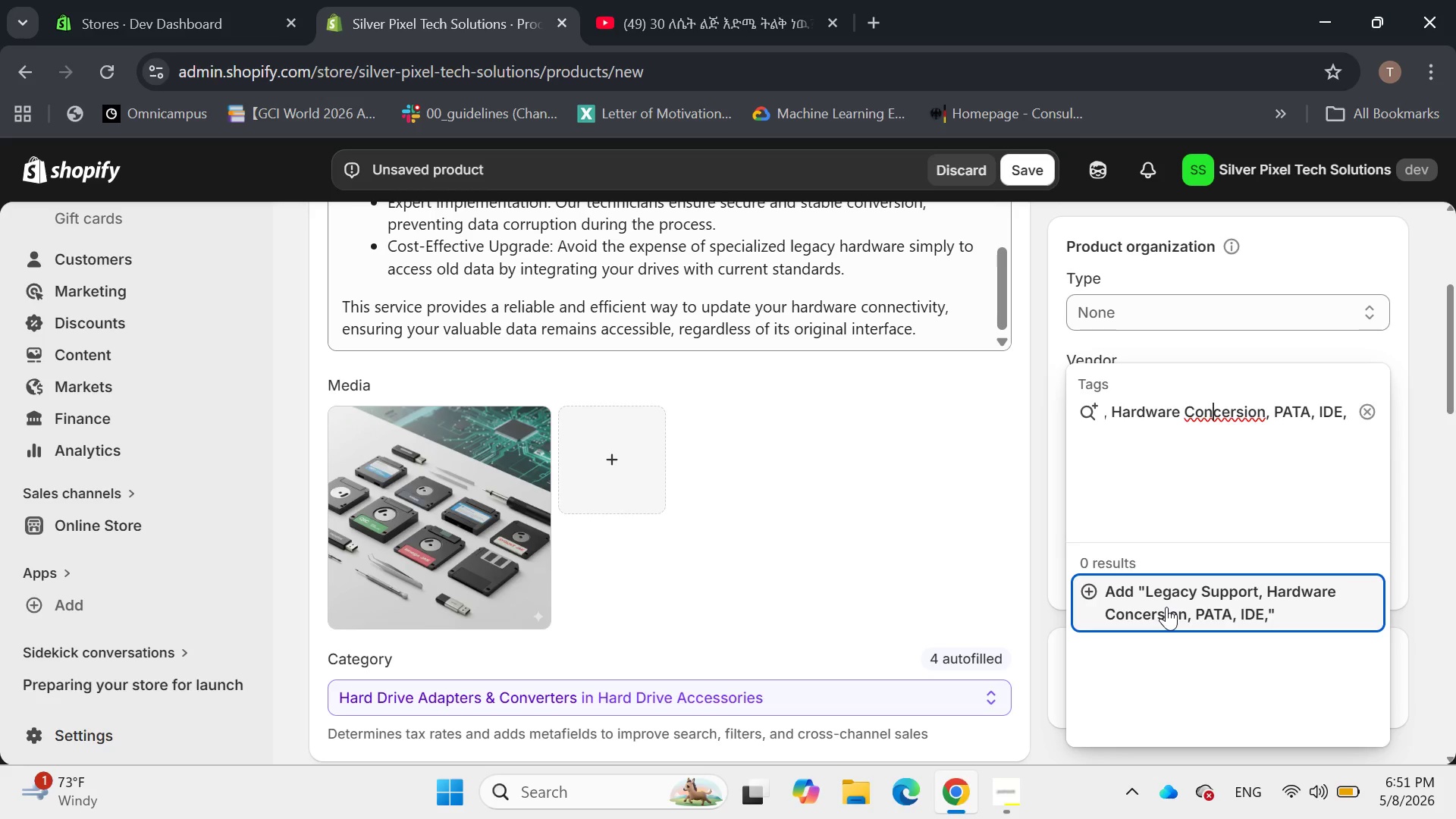 
key(Delete)
 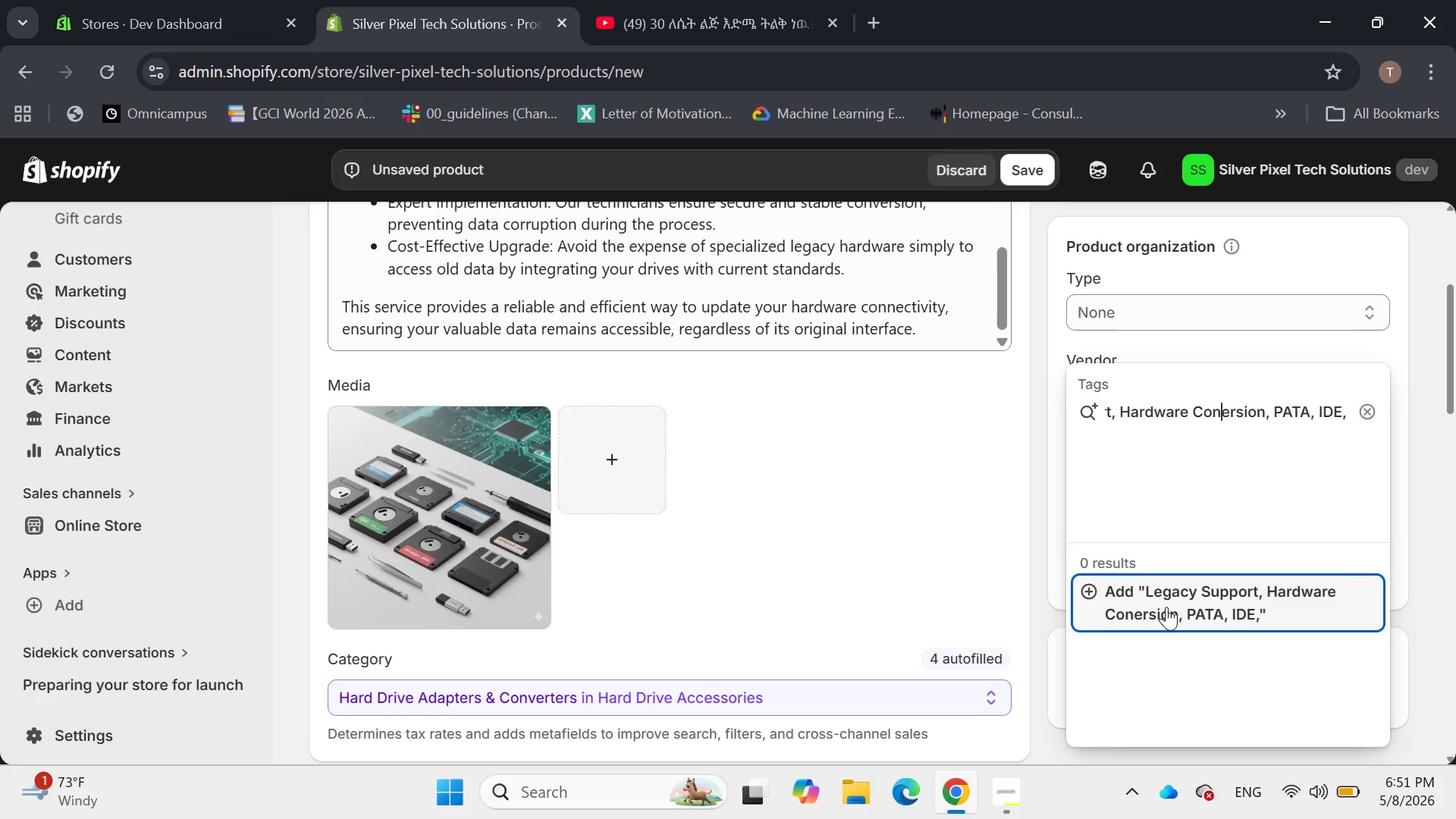 
key(V)
 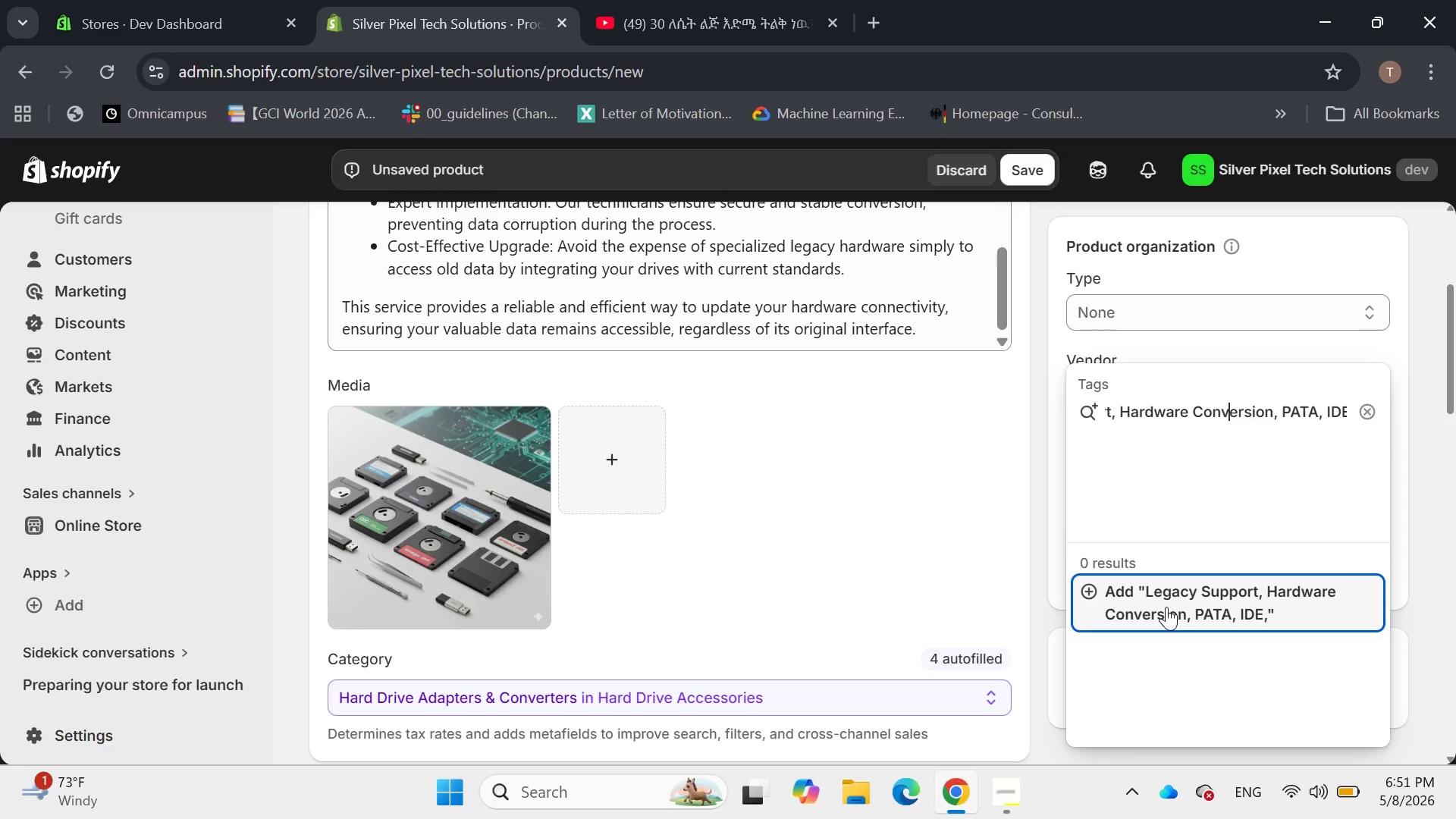 
hold_key(key=ArrowRight, duration=1.12)
 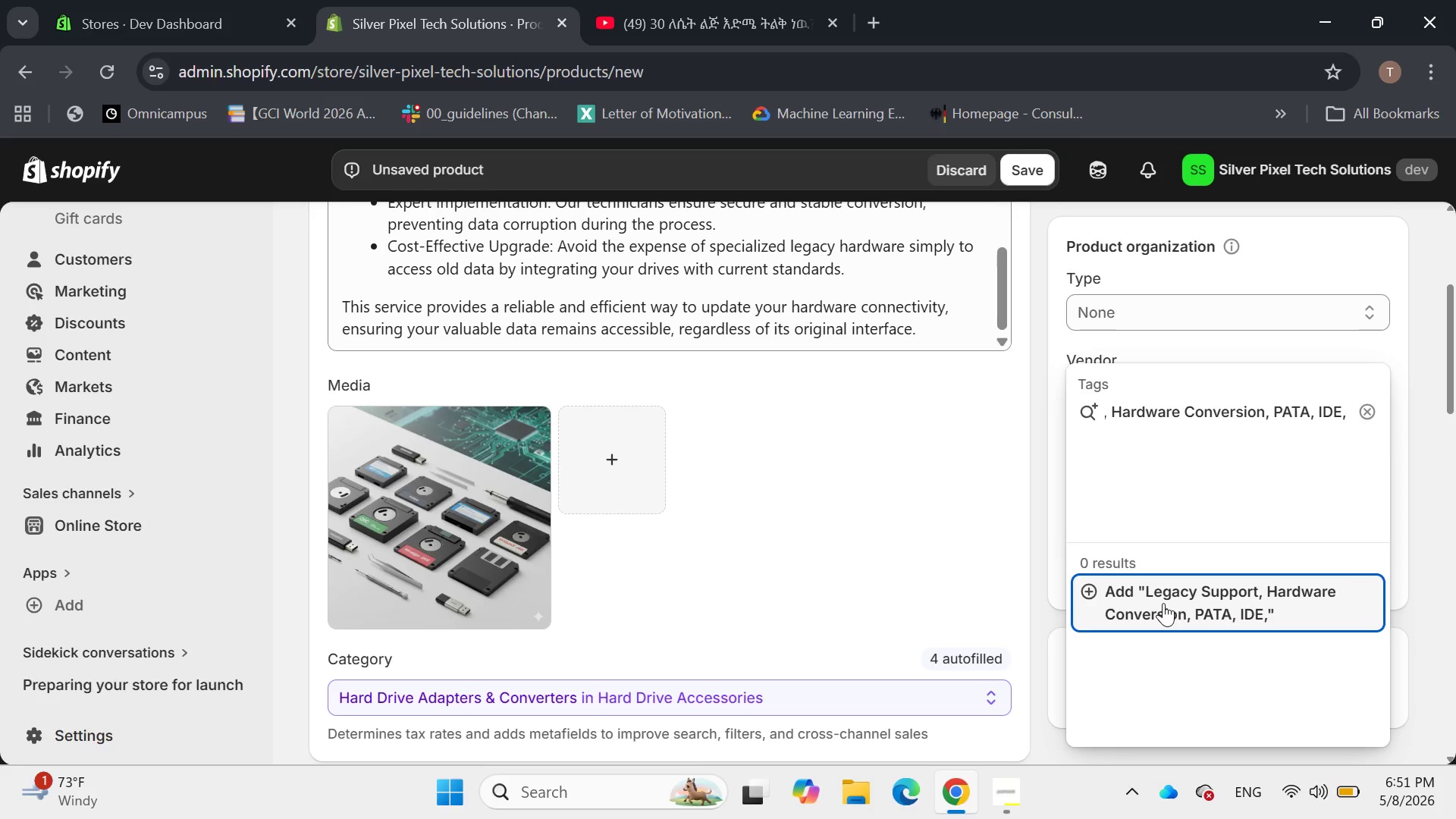 
wait(5.11)
 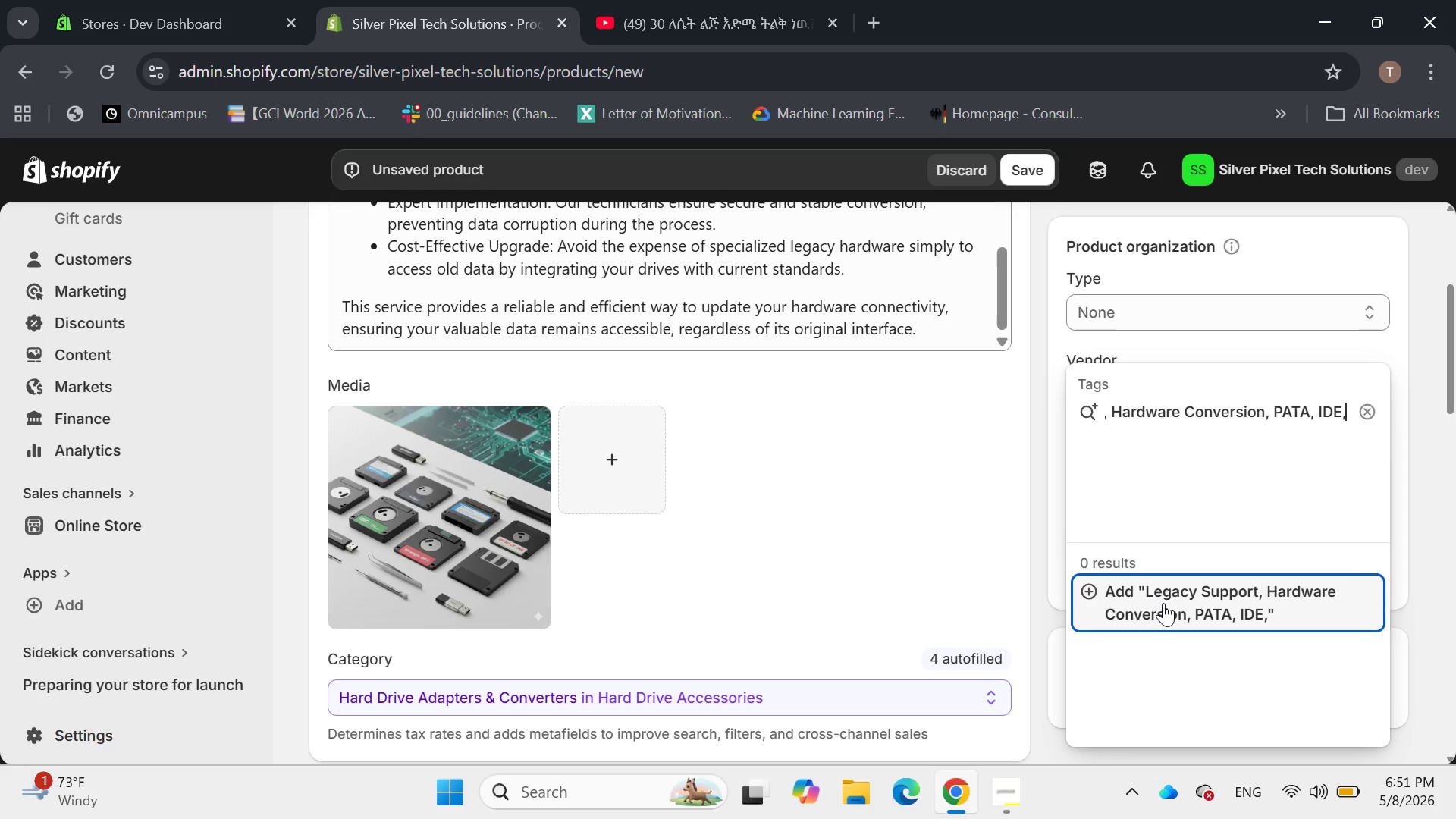 
type( SATA)
 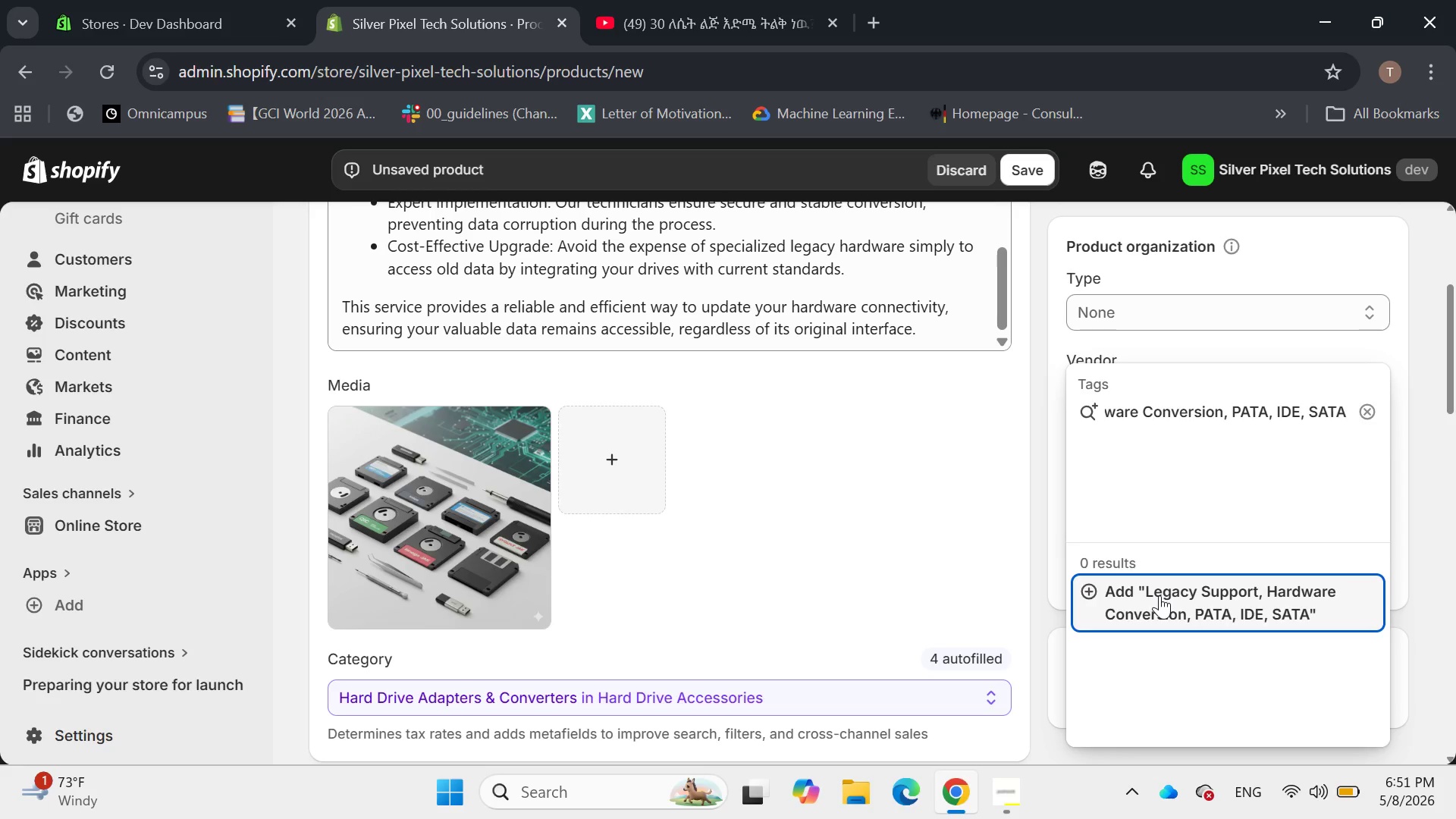 
type(, HA)
key(Backspace)
type(srd)
key(Backspace)
key(Backspace)
key(Backspace)
type(ard Drive, Intern)
key(Backspace)
type(face)
 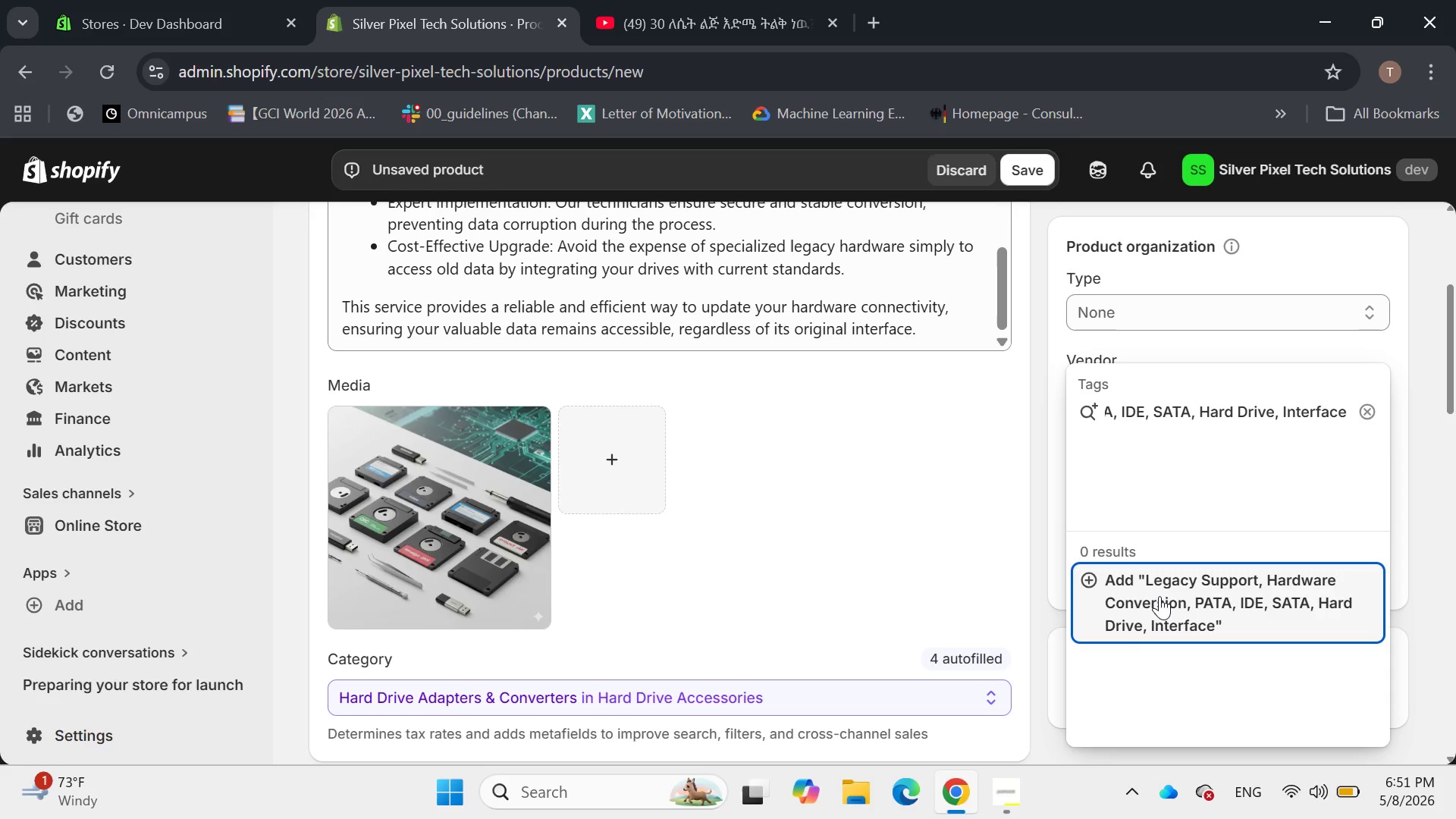 
type( Brig)
key(Backspace)
type(dge)
 